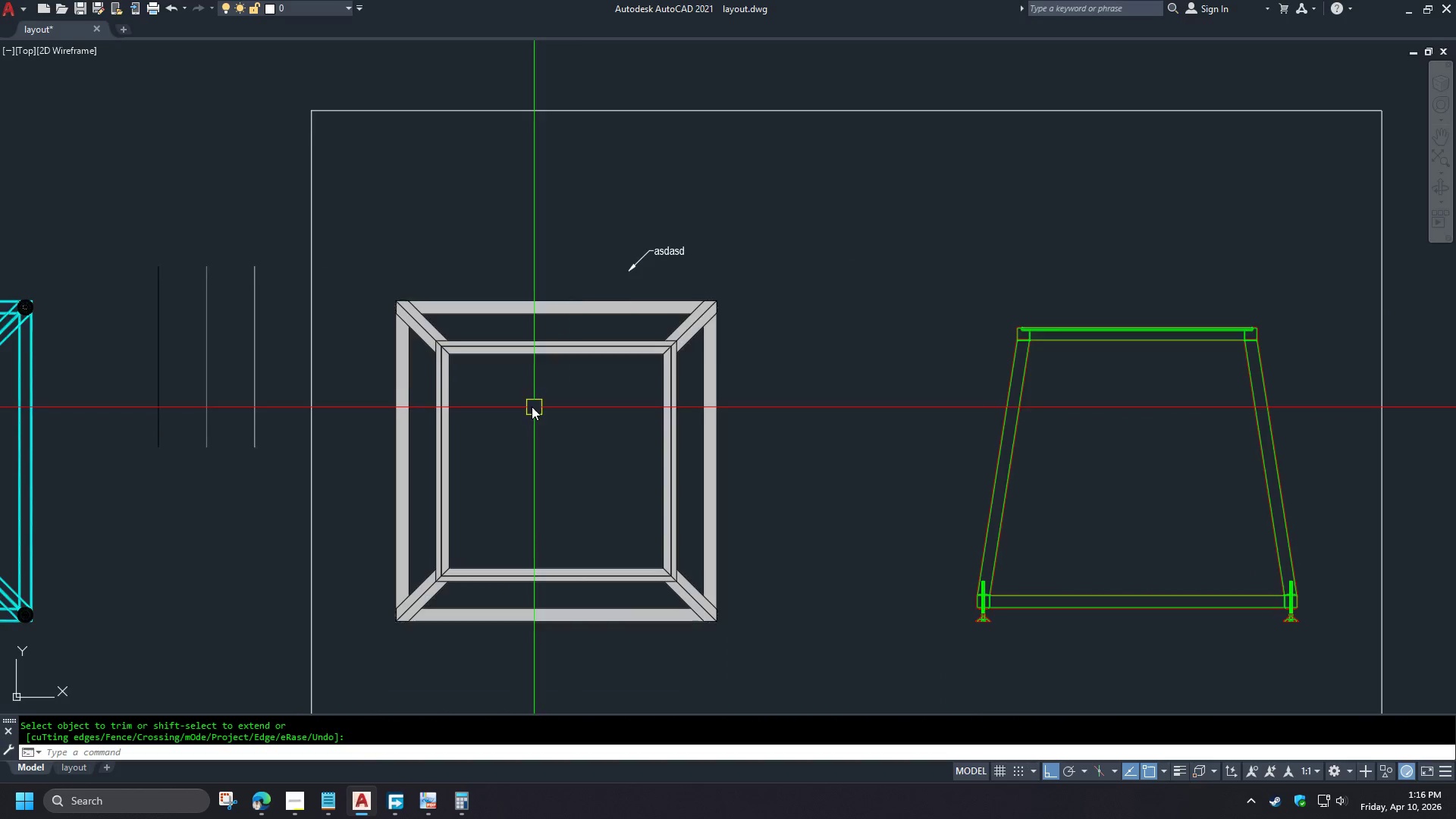 
scroll: coordinate [563, 379], scroll_direction: down, amount: 2.0
 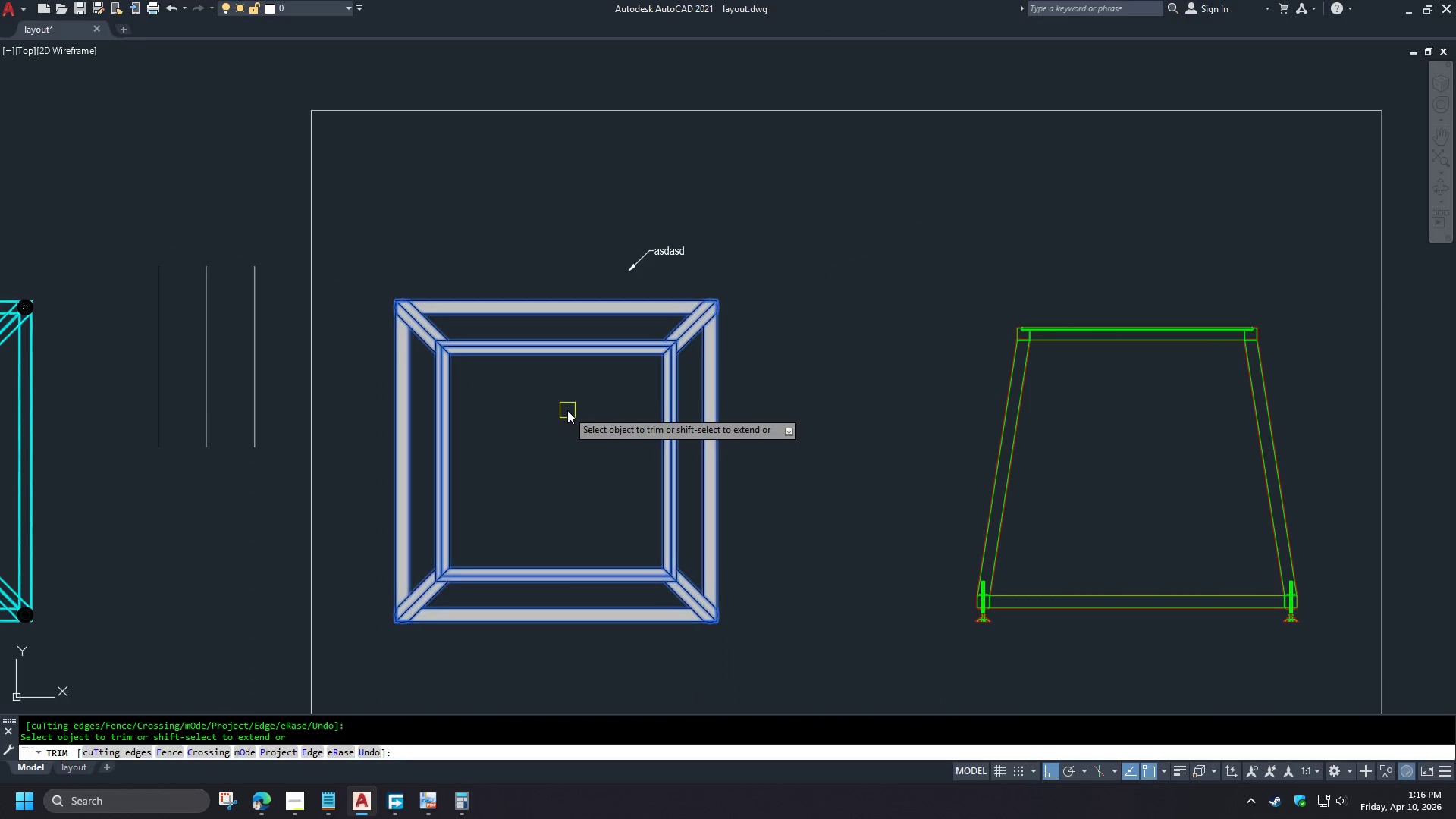 
type(re )
 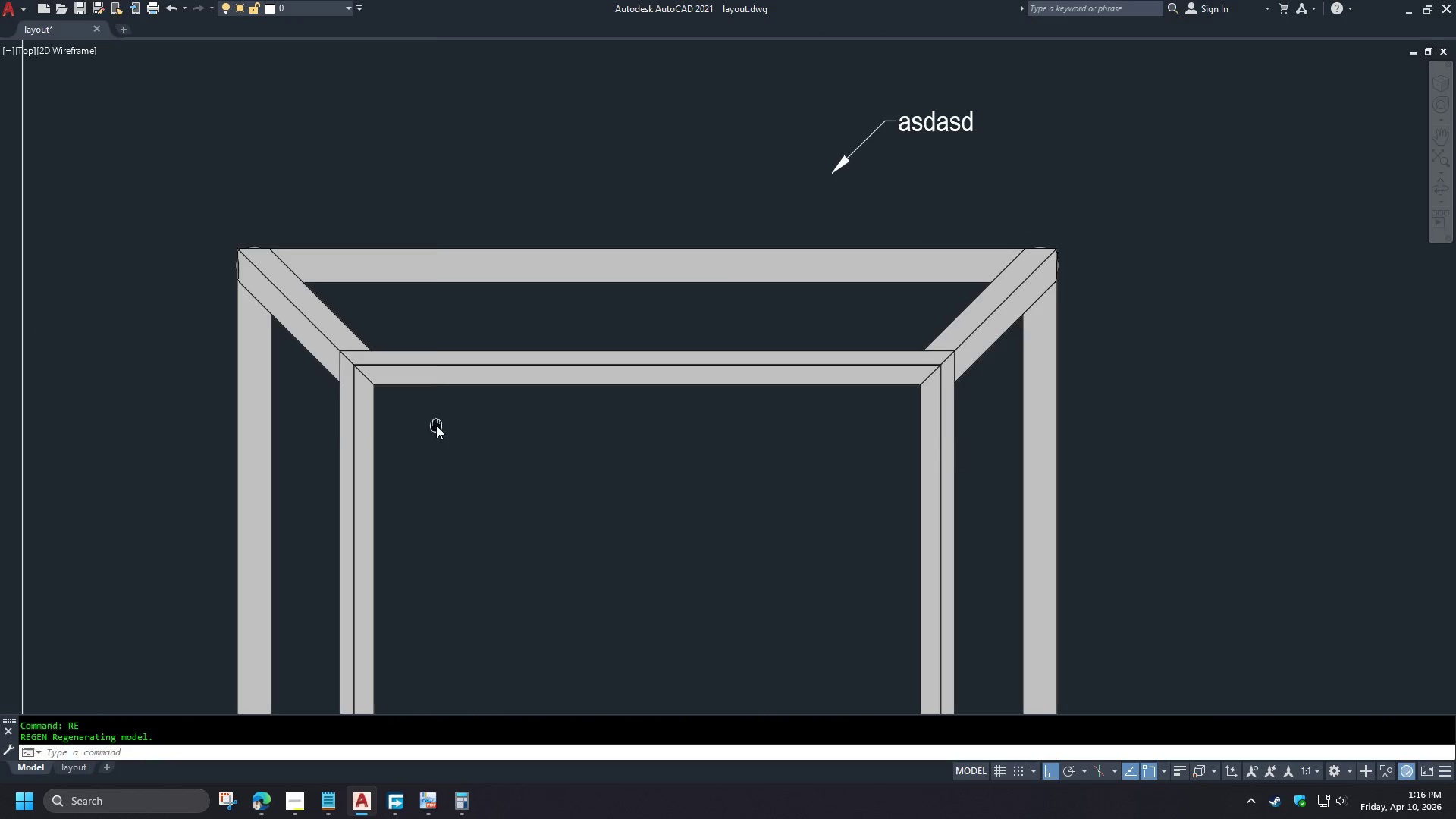 
scroll: coordinate [353, 371], scroll_direction: up, amount: 11.0
 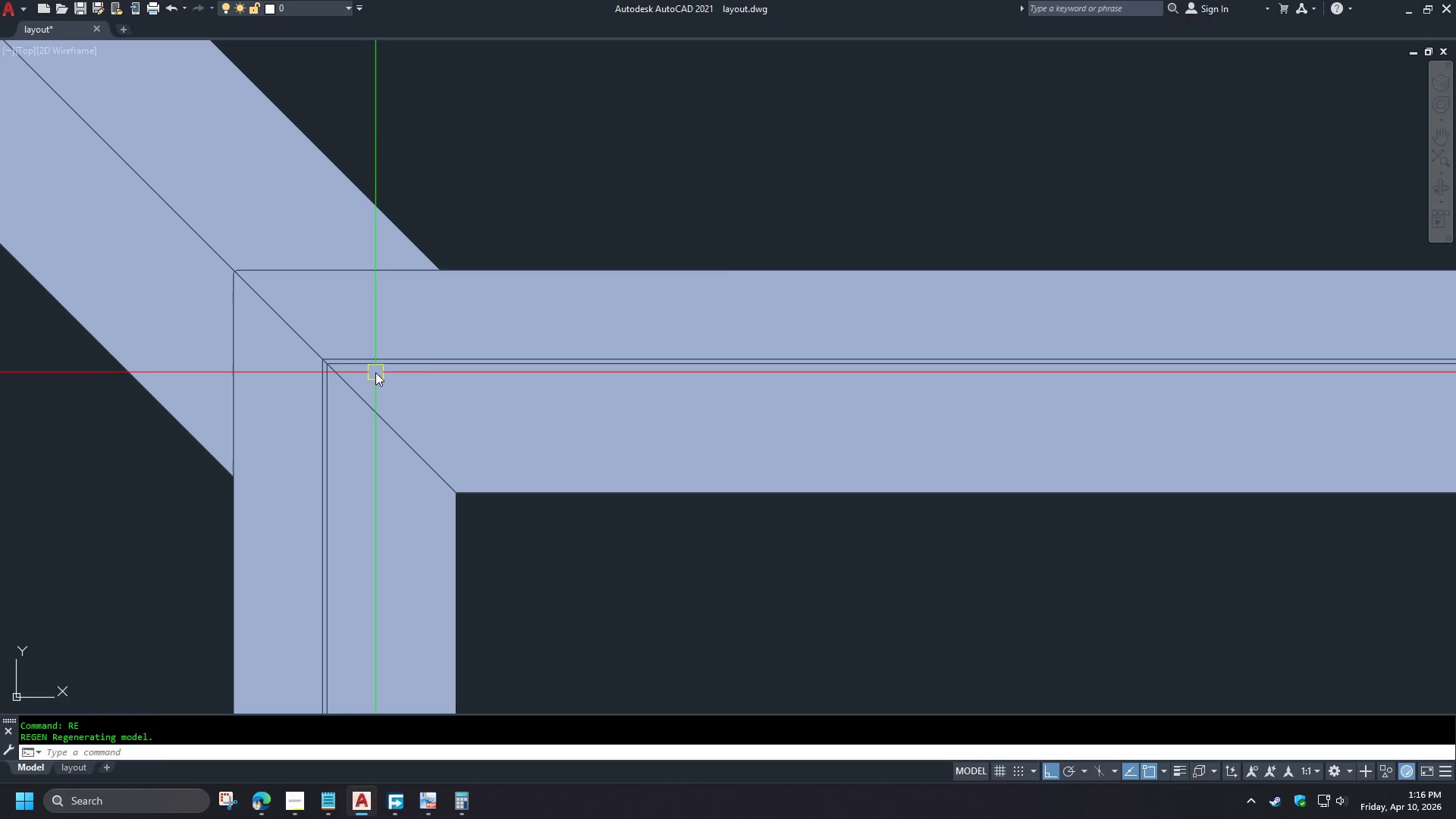 
scroll: coordinate [429, 416], scroll_direction: down, amount: 5.0
 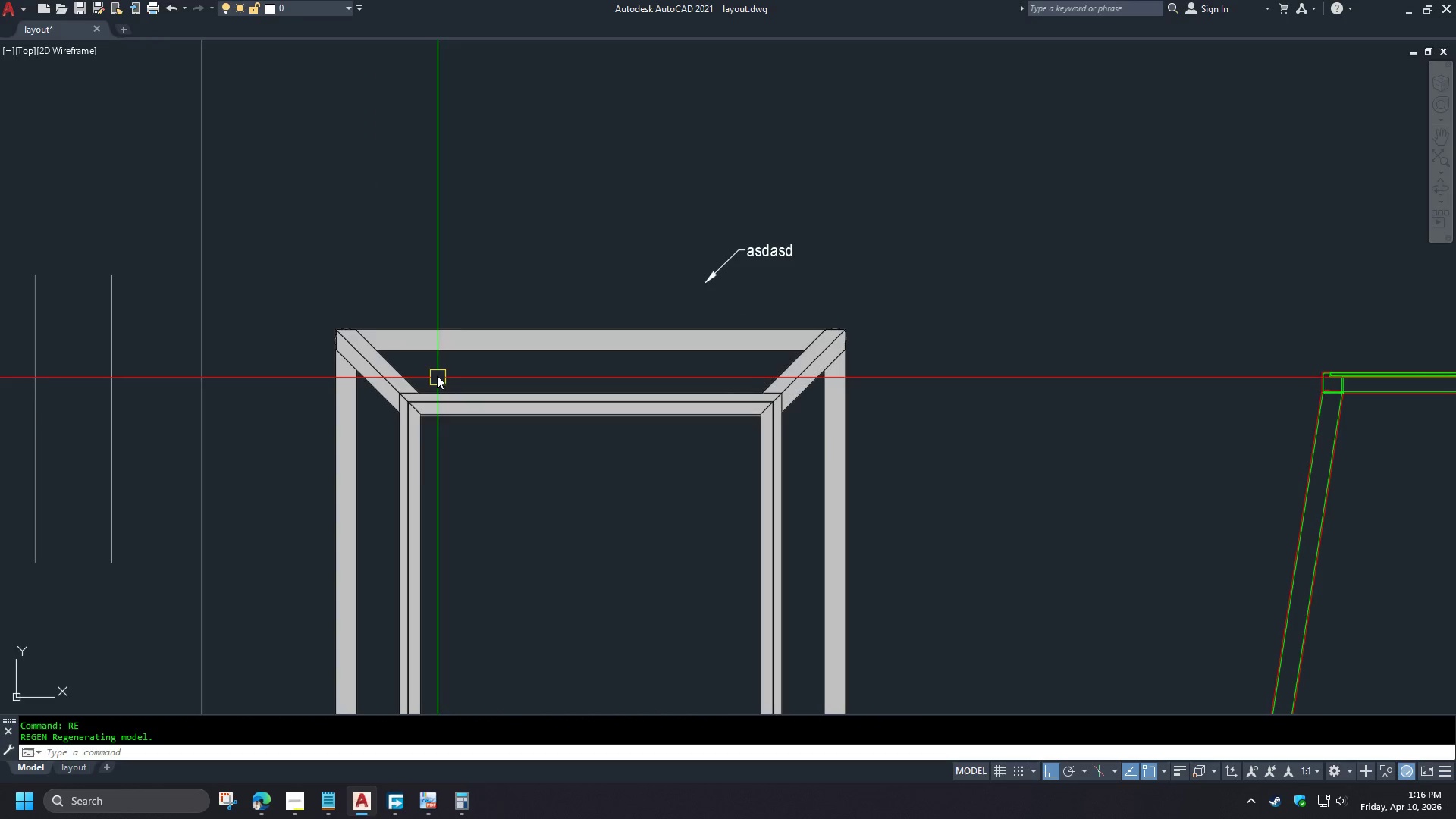 
scroll: coordinate [431, 368], scroll_direction: up, amount: 3.0
 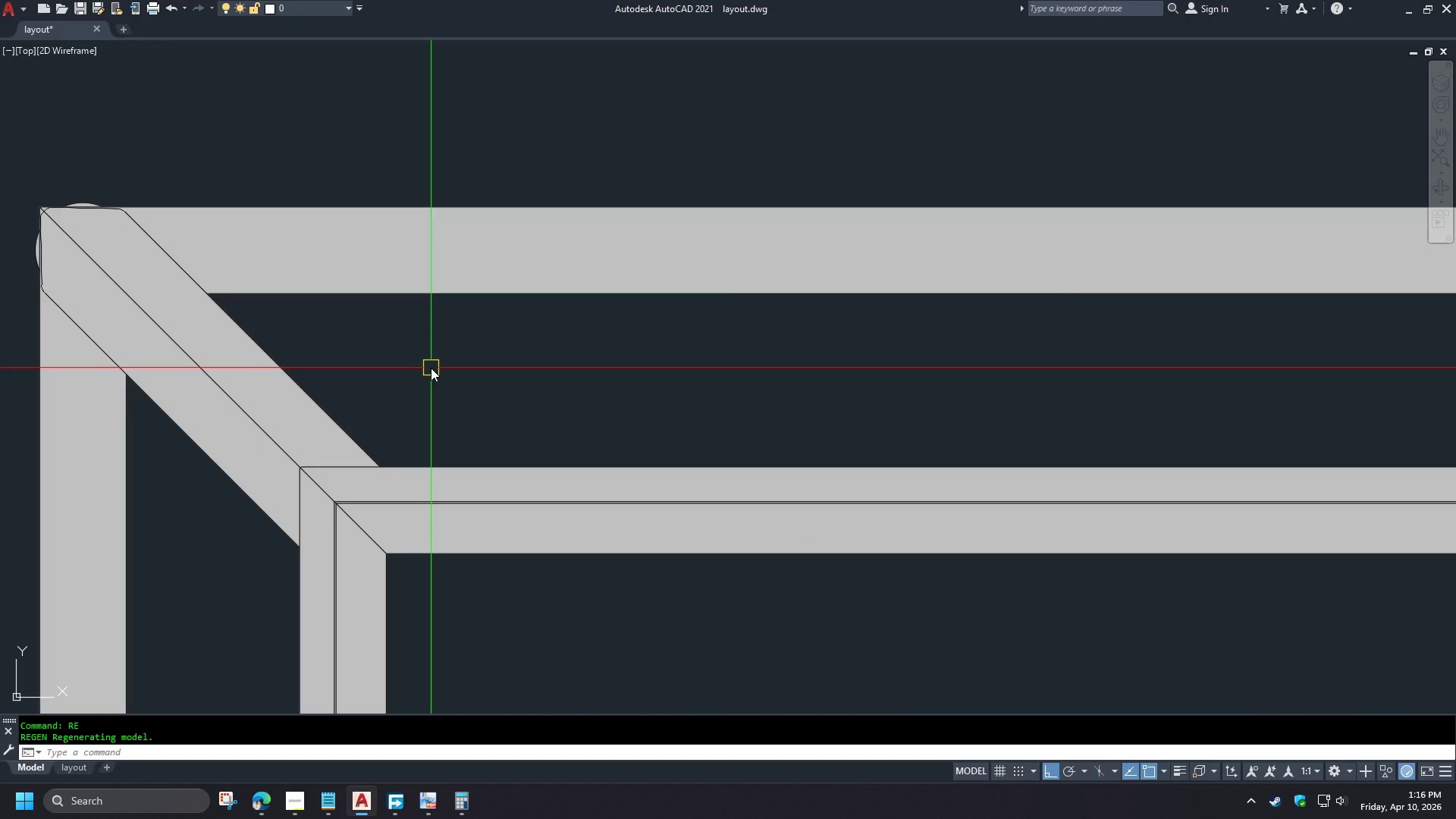 
scroll: coordinate [893, 369], scroll_direction: down, amount: 4.0
 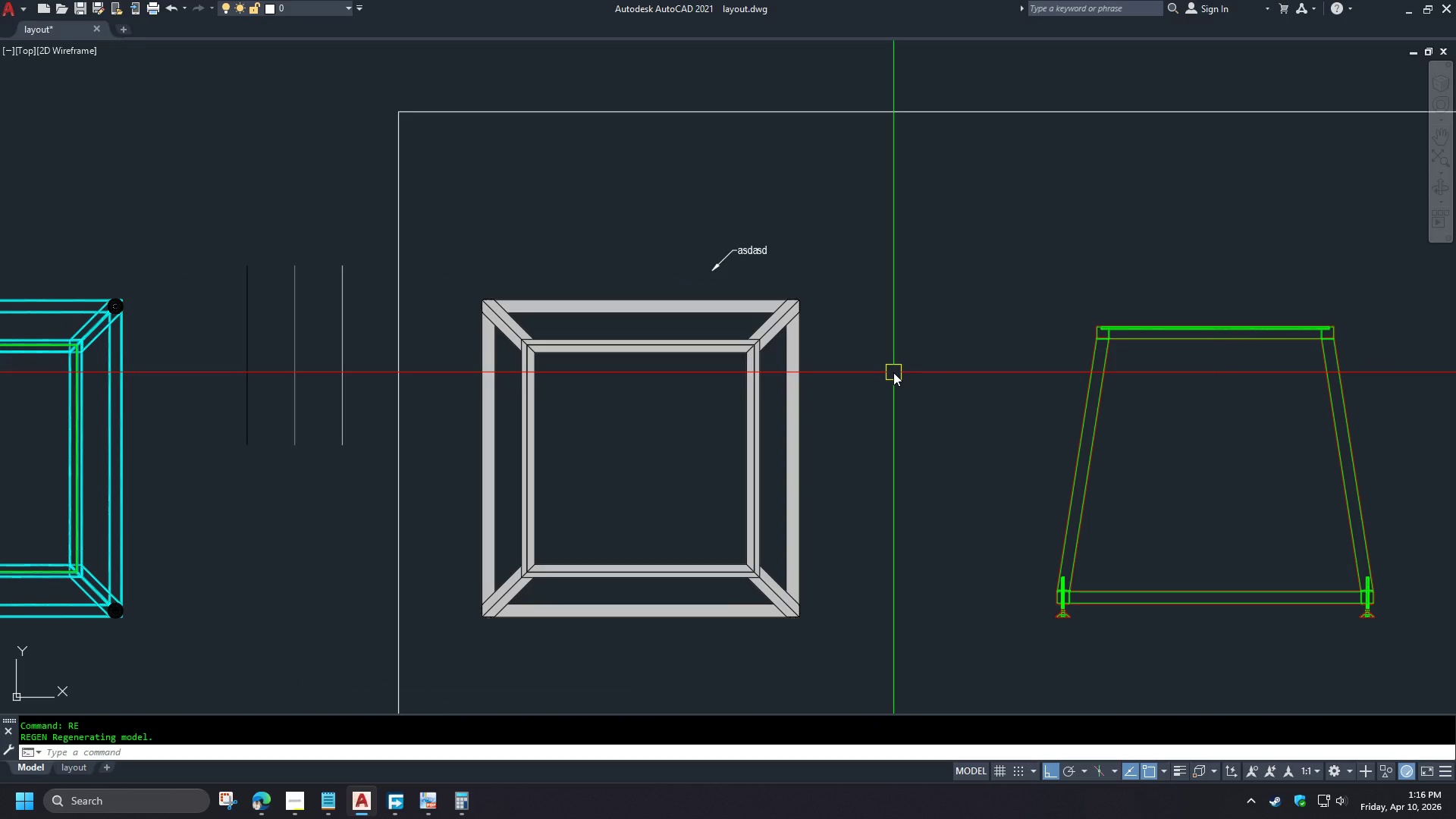 
wait(5.79)
 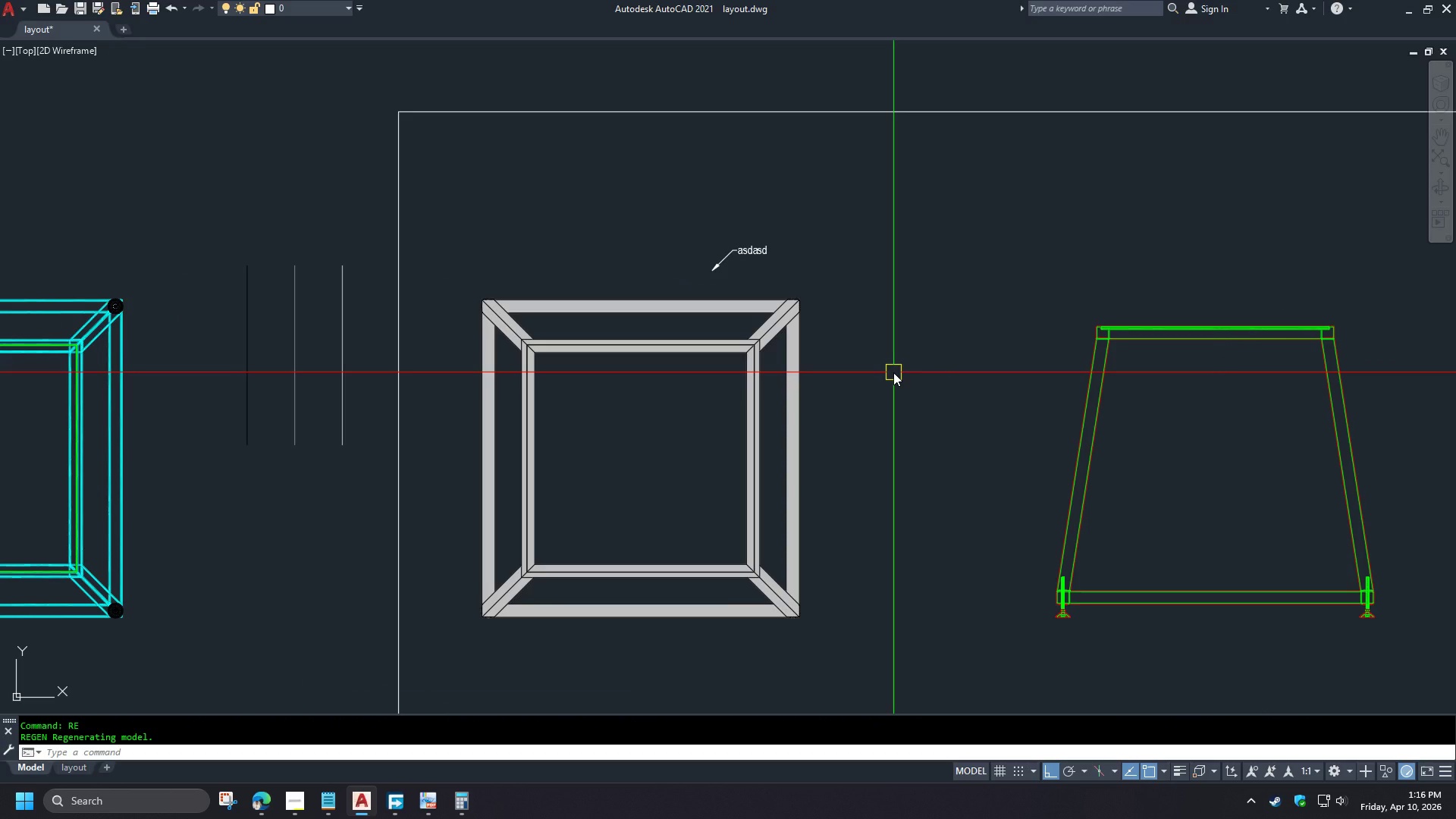 
scroll: coordinate [540, 392], scroll_direction: up, amount: 3.0
 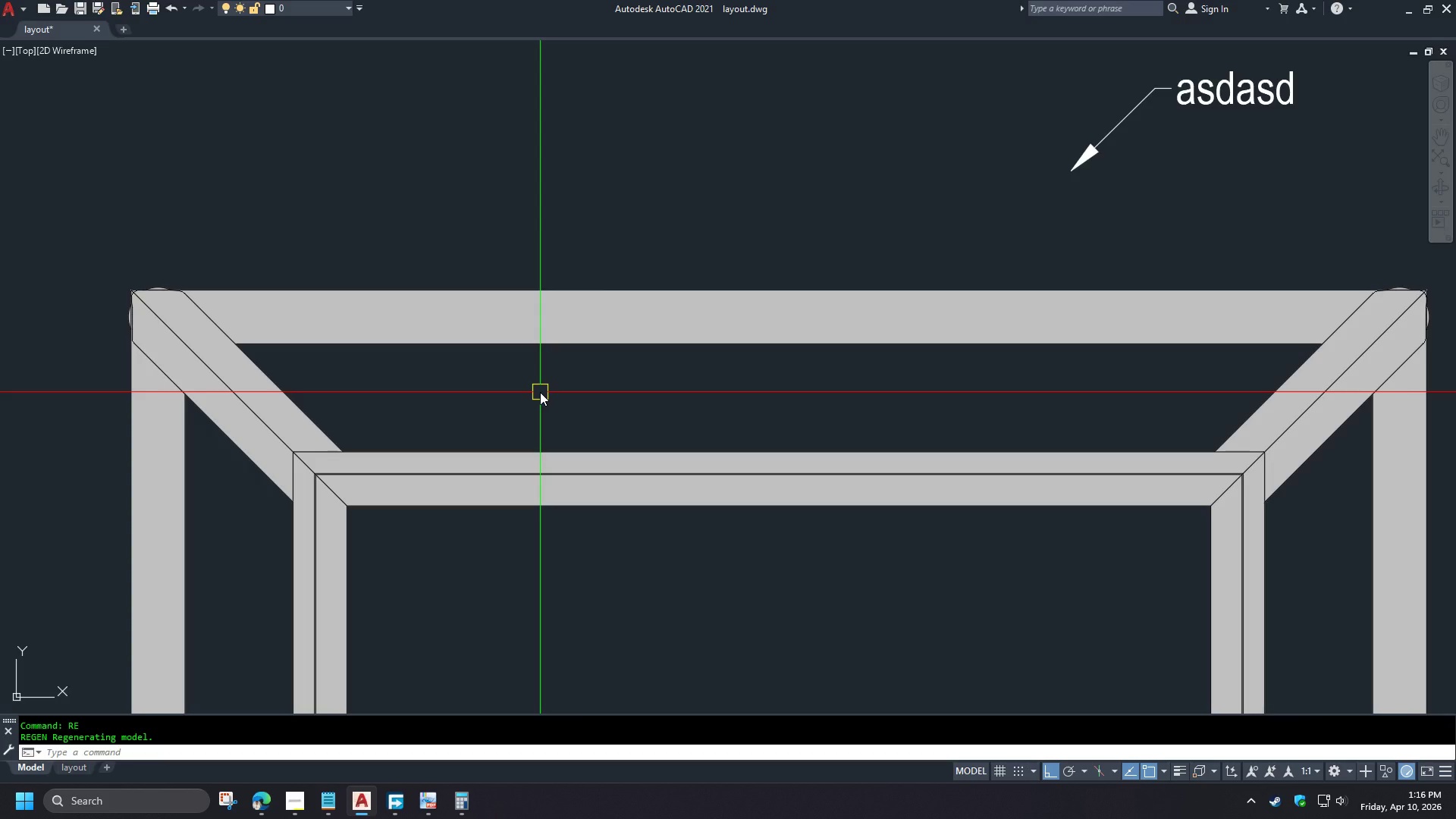 
scroll: coordinate [540, 392], scroll_direction: down, amount: 3.0
 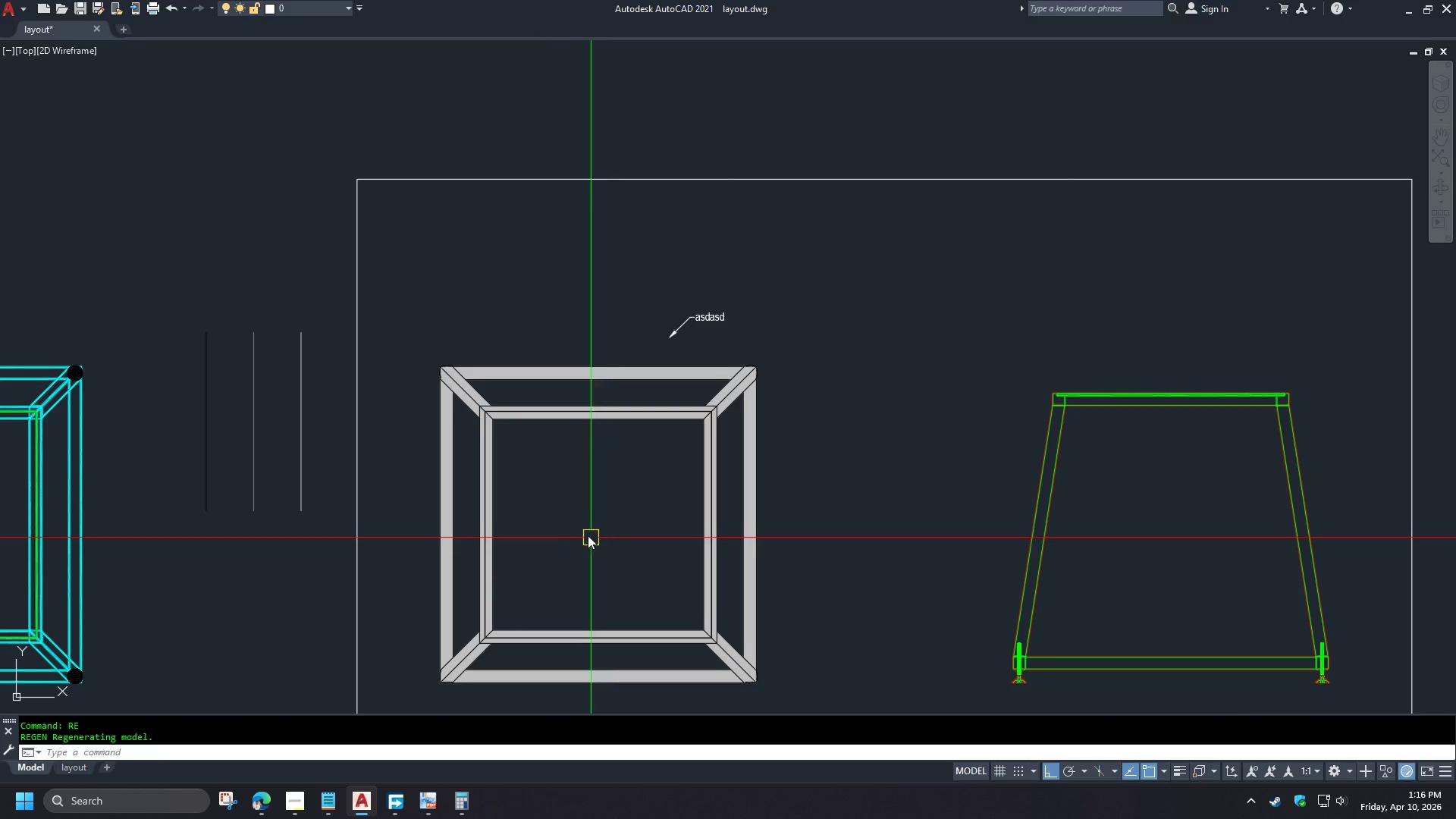 
scroll: coordinate [378, 369], scroll_direction: up, amount: 7.0
 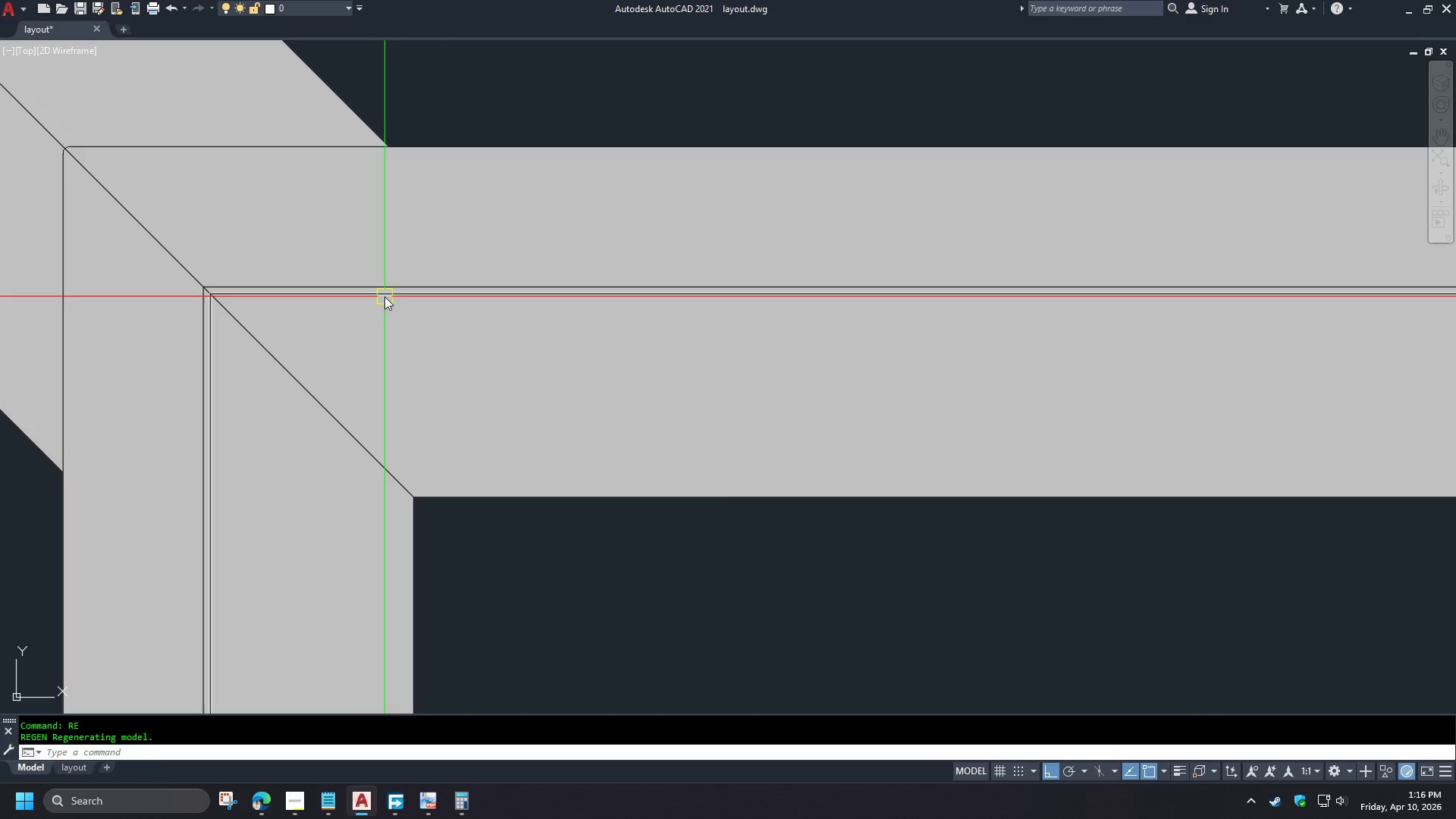 
left_click([384, 297])
 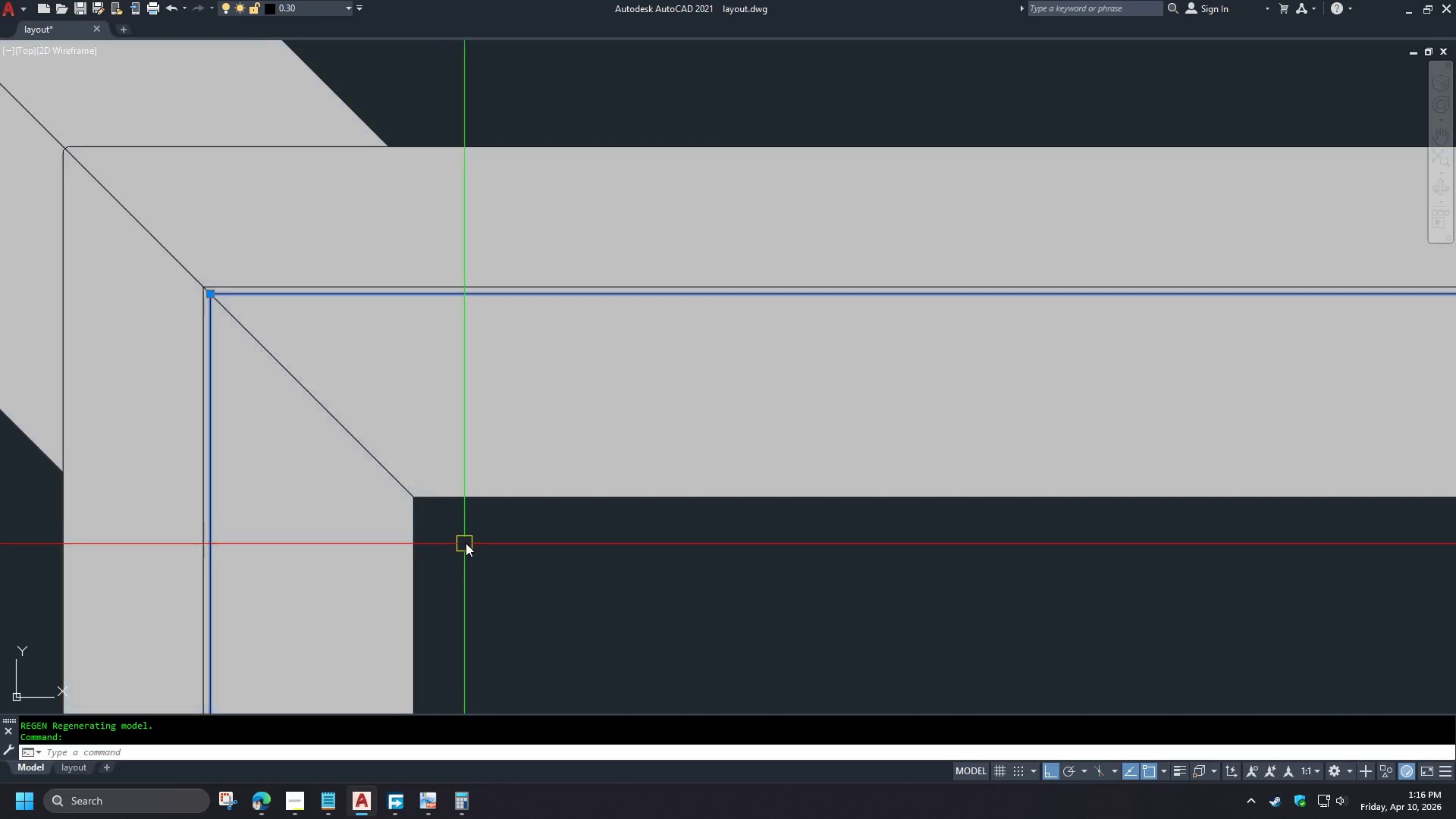 
scroll: coordinate [400, 413], scroll_direction: down, amount: 7.0
 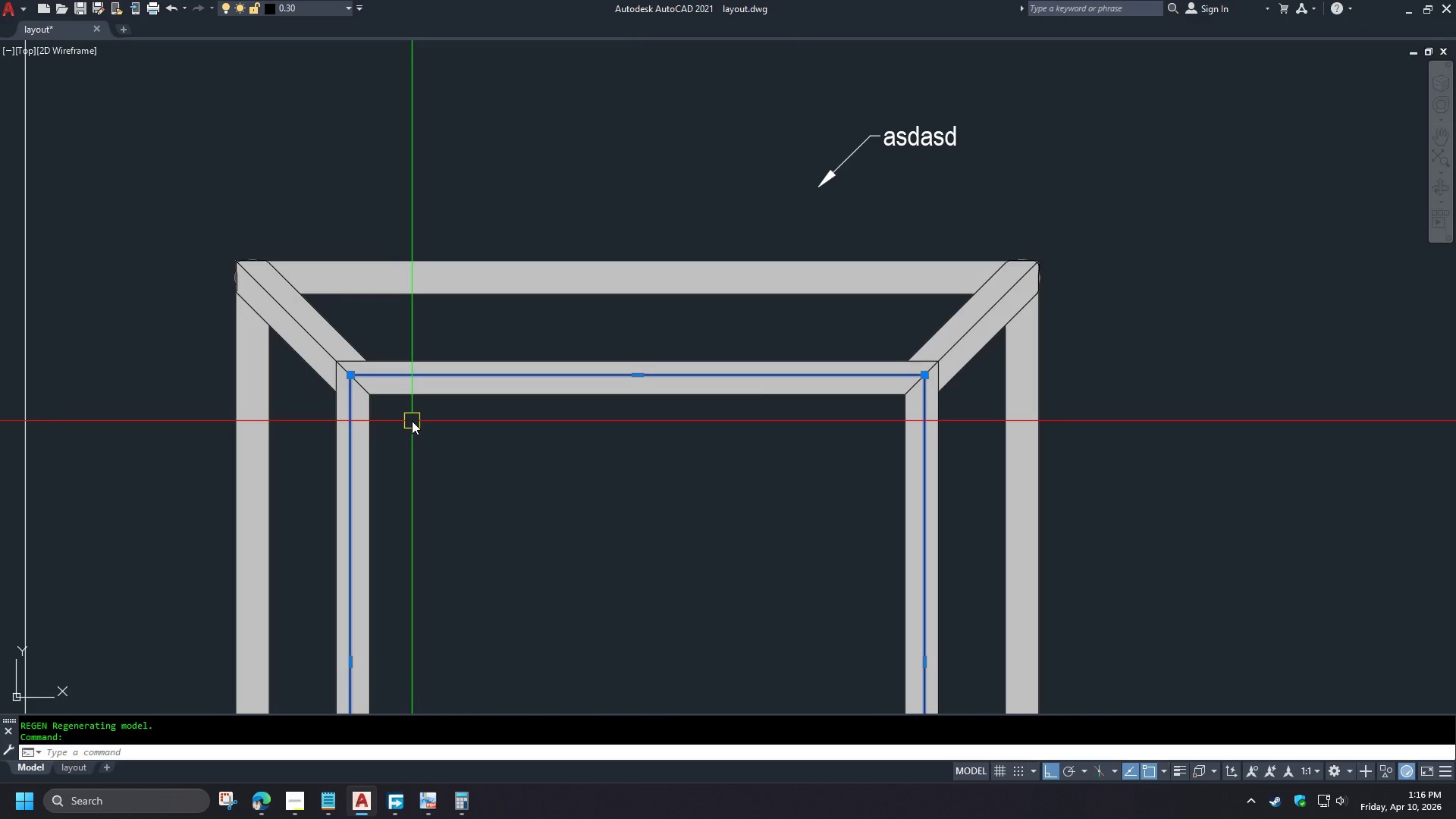 
key(Escape)
 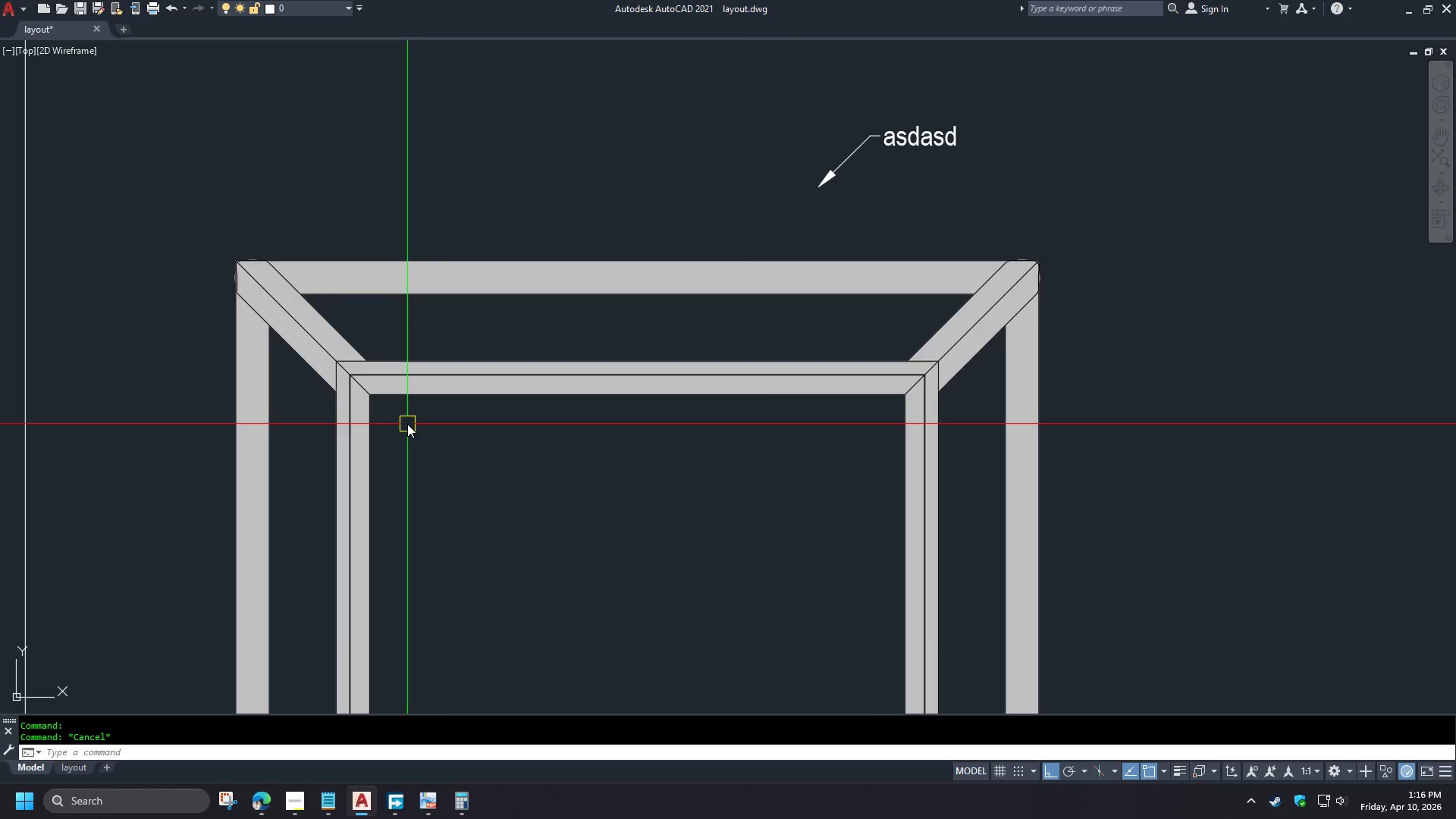 
key(H)
 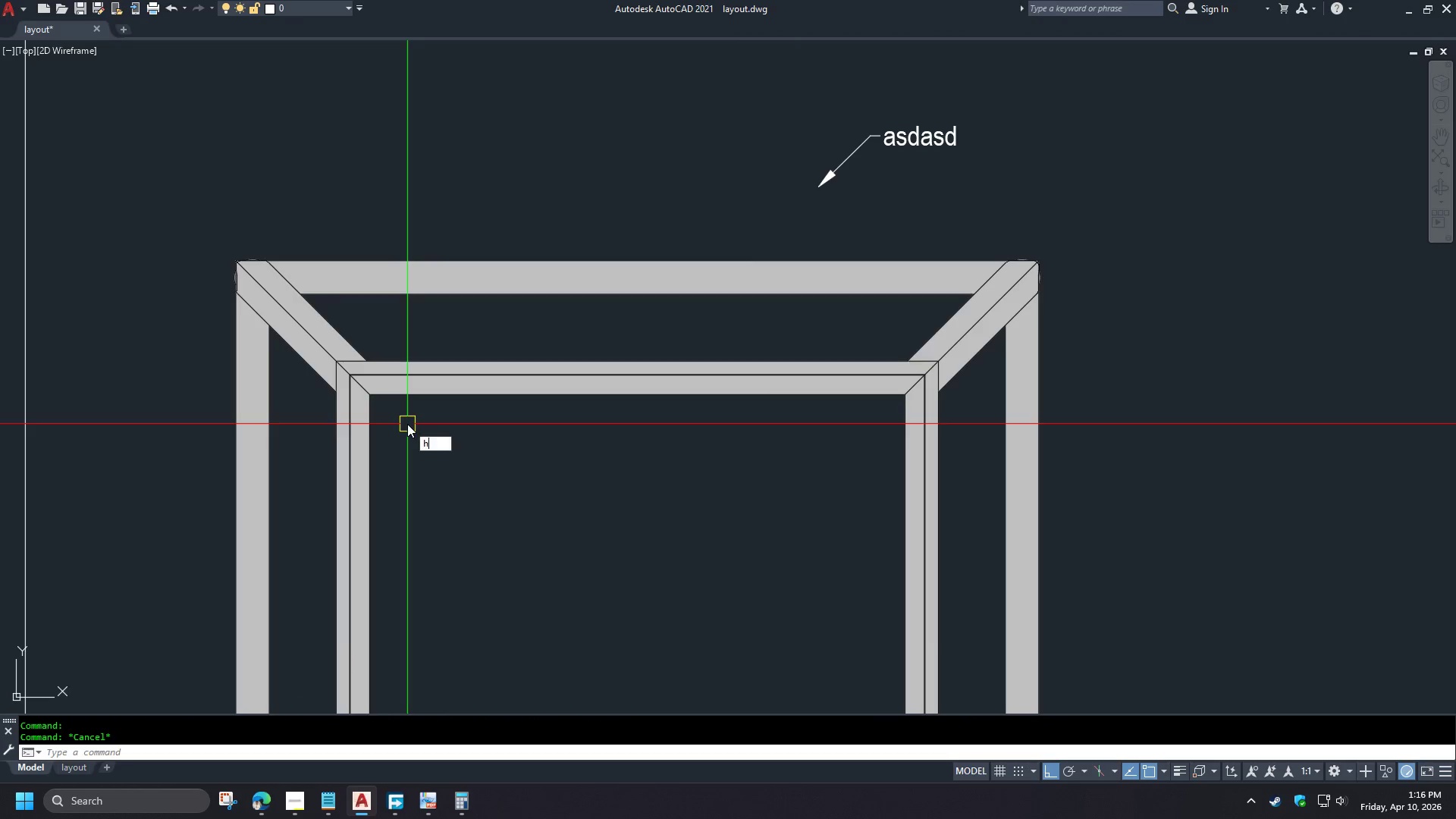 
key(Space)
 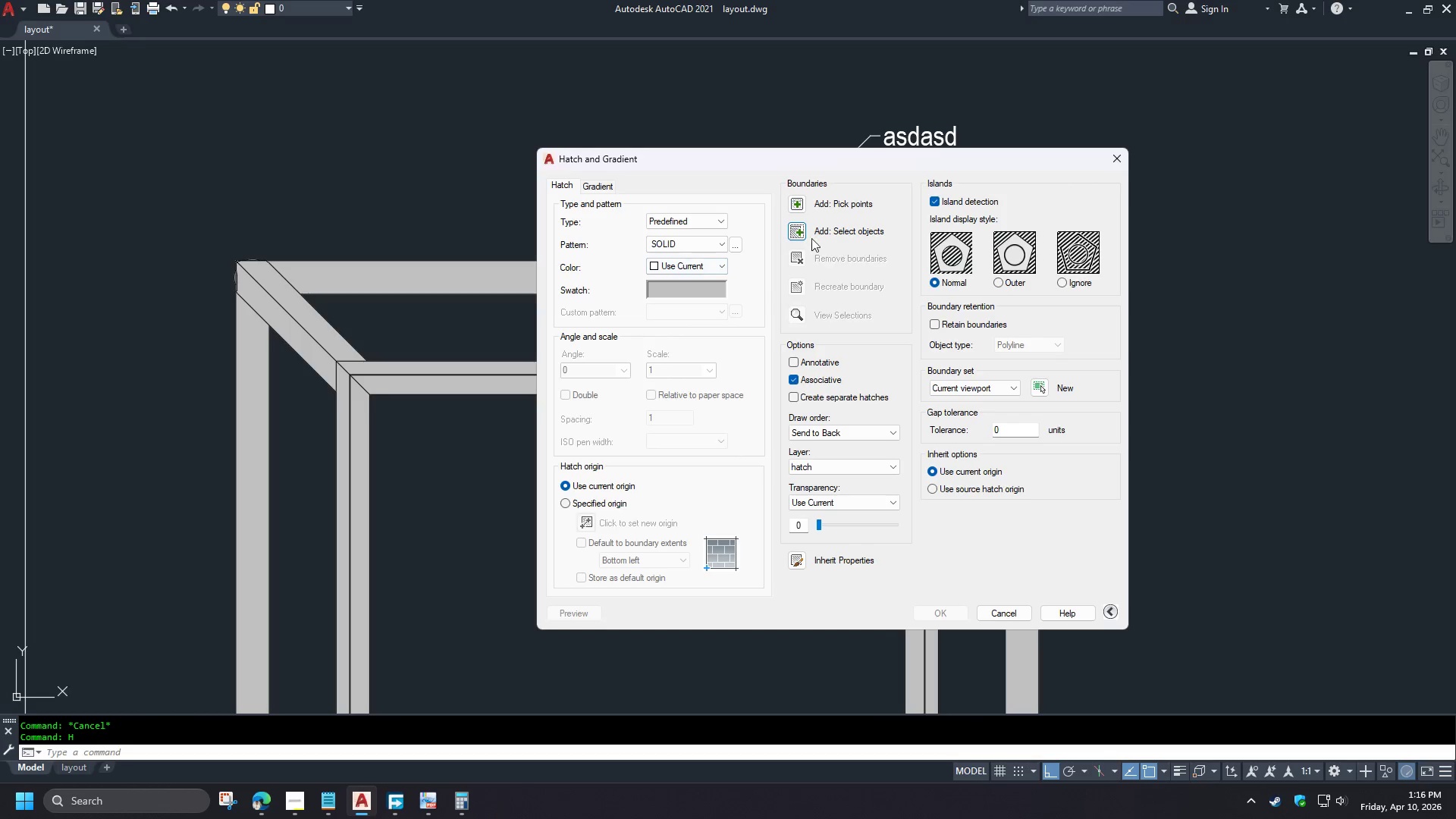 
left_click([795, 227])
 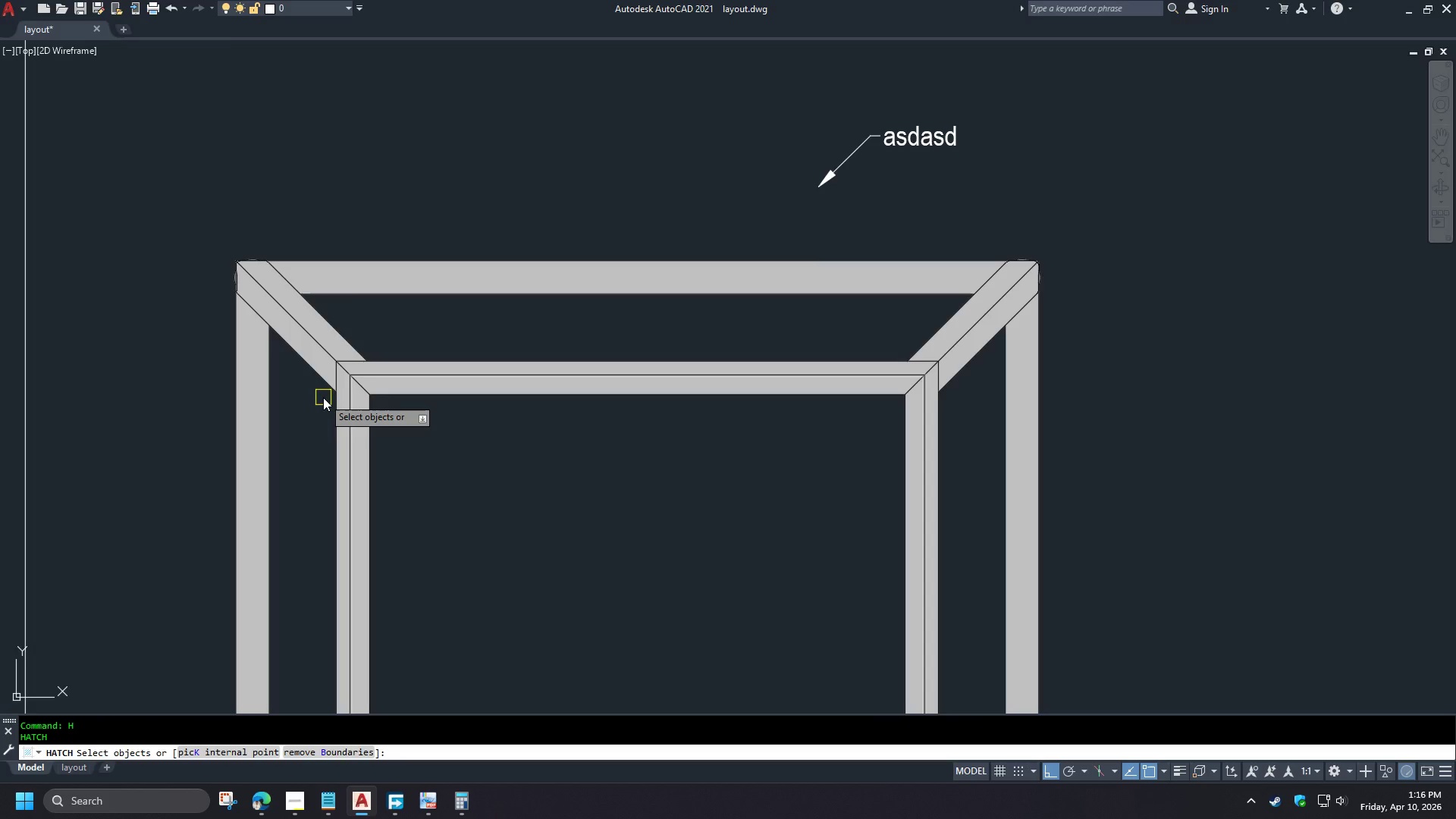 
scroll: coordinate [403, 362], scroll_direction: up, amount: 9.0
 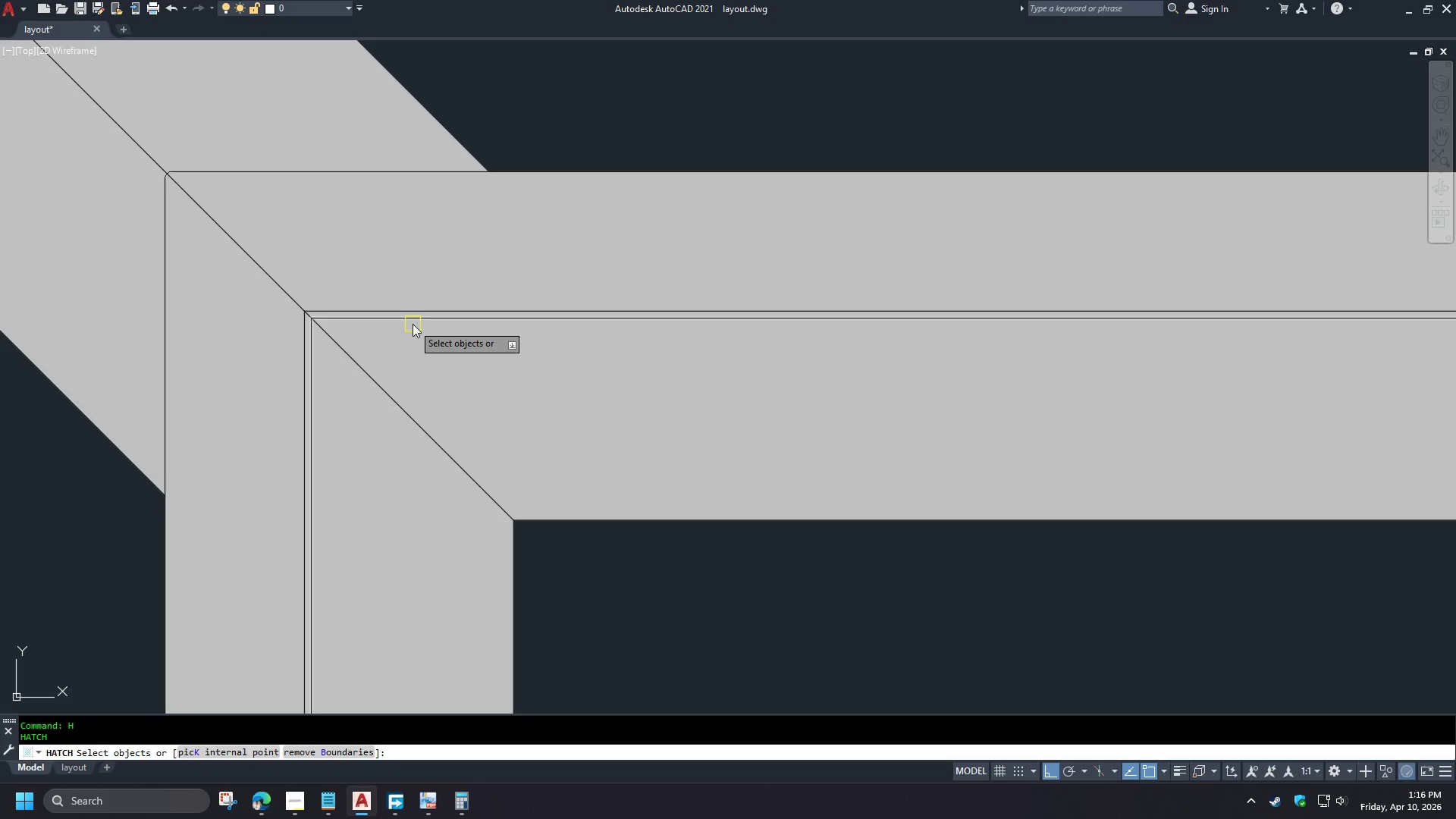 
left_click([413, 324])
 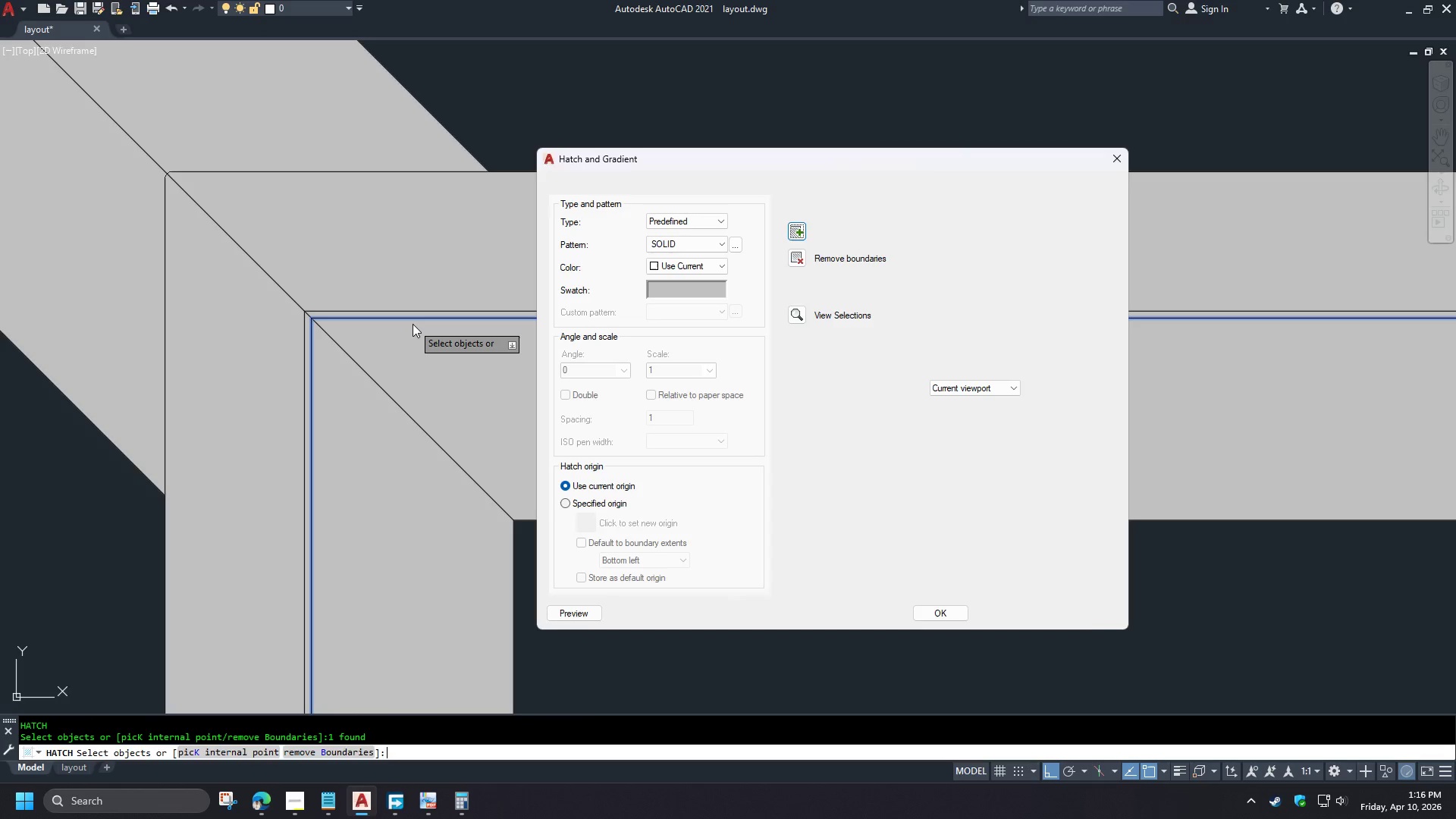 
key(Space)
 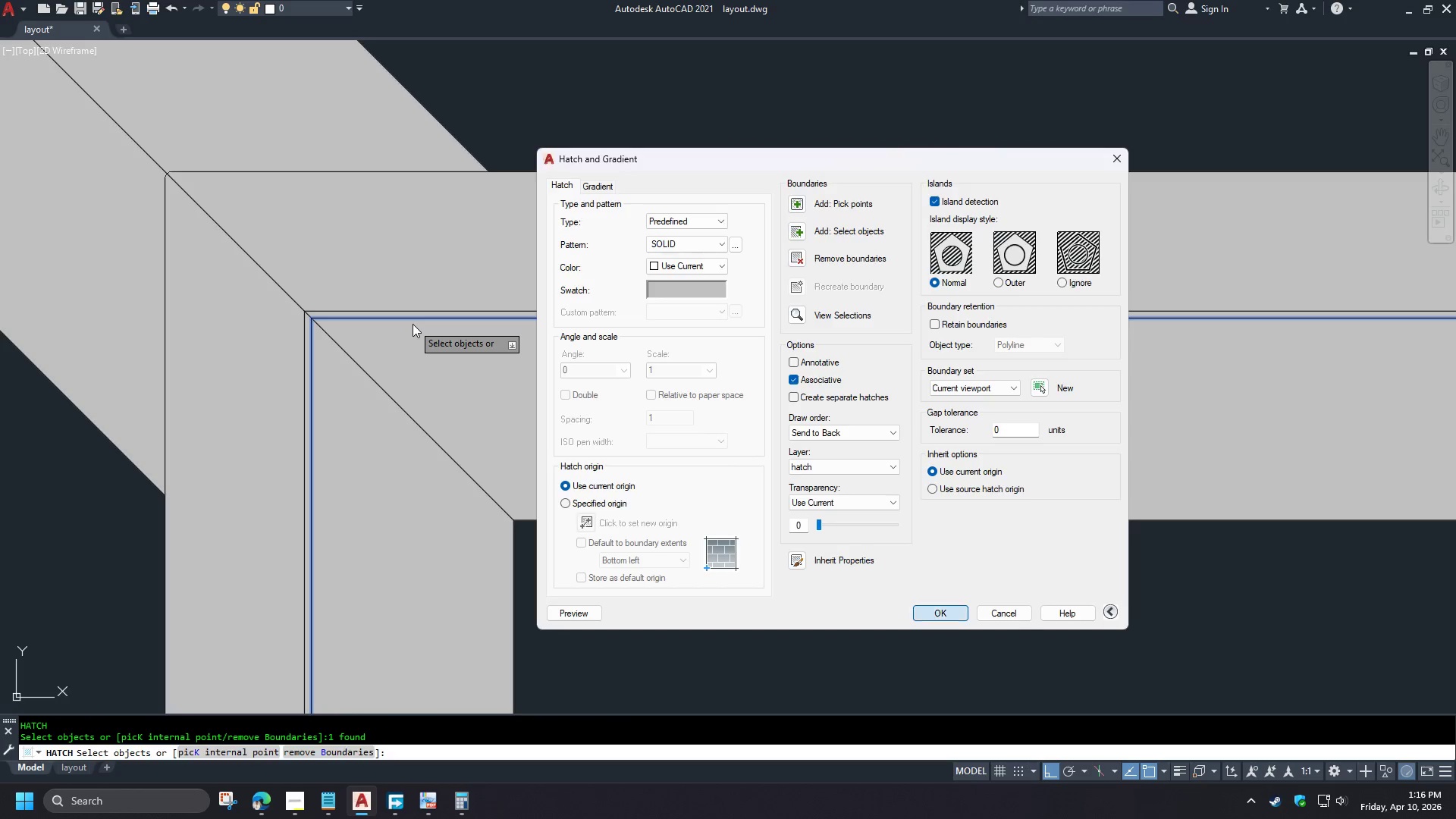 
key(Space)
 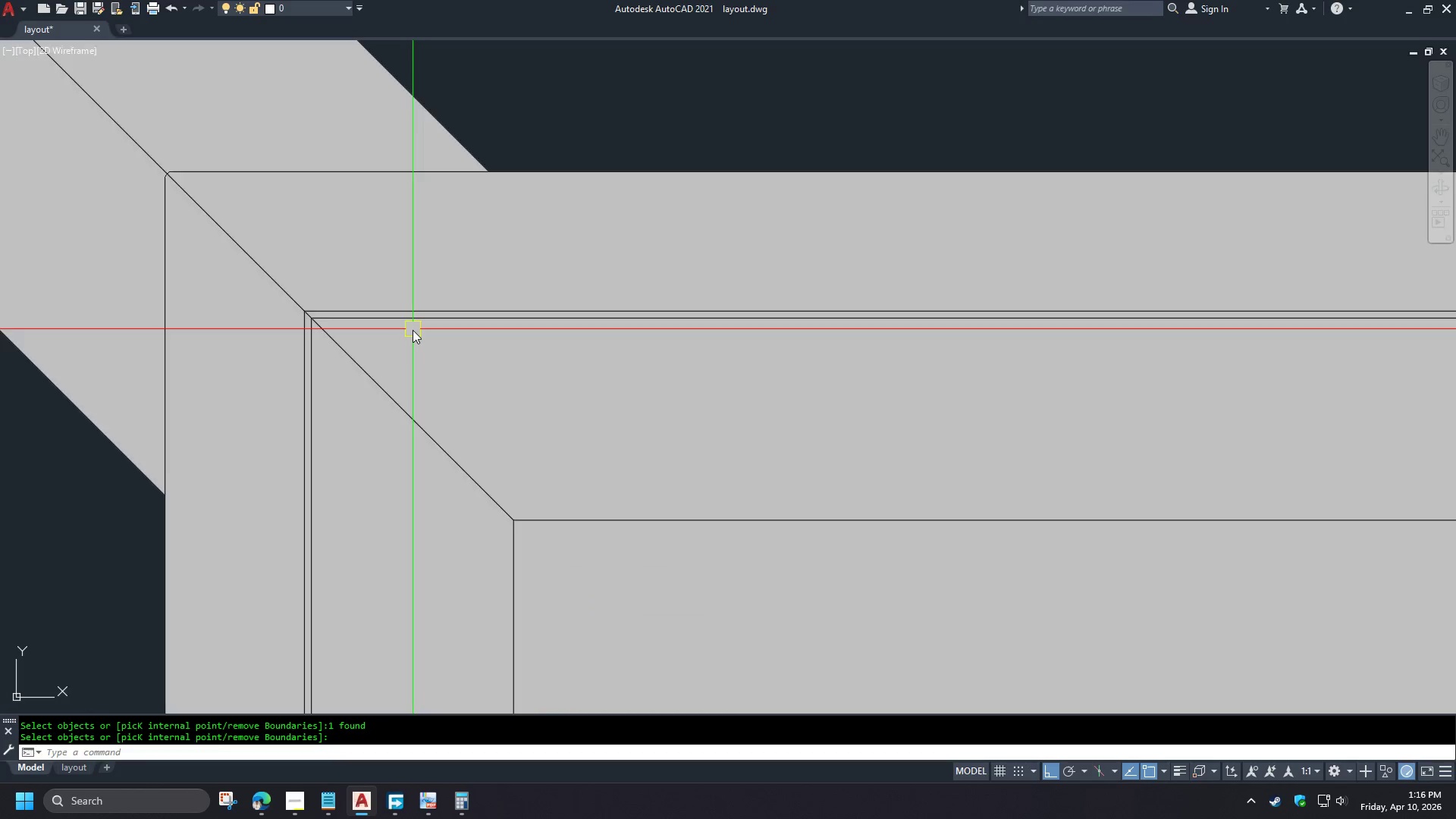 
scroll: coordinate [467, 349], scroll_direction: down, amount: 10.0
 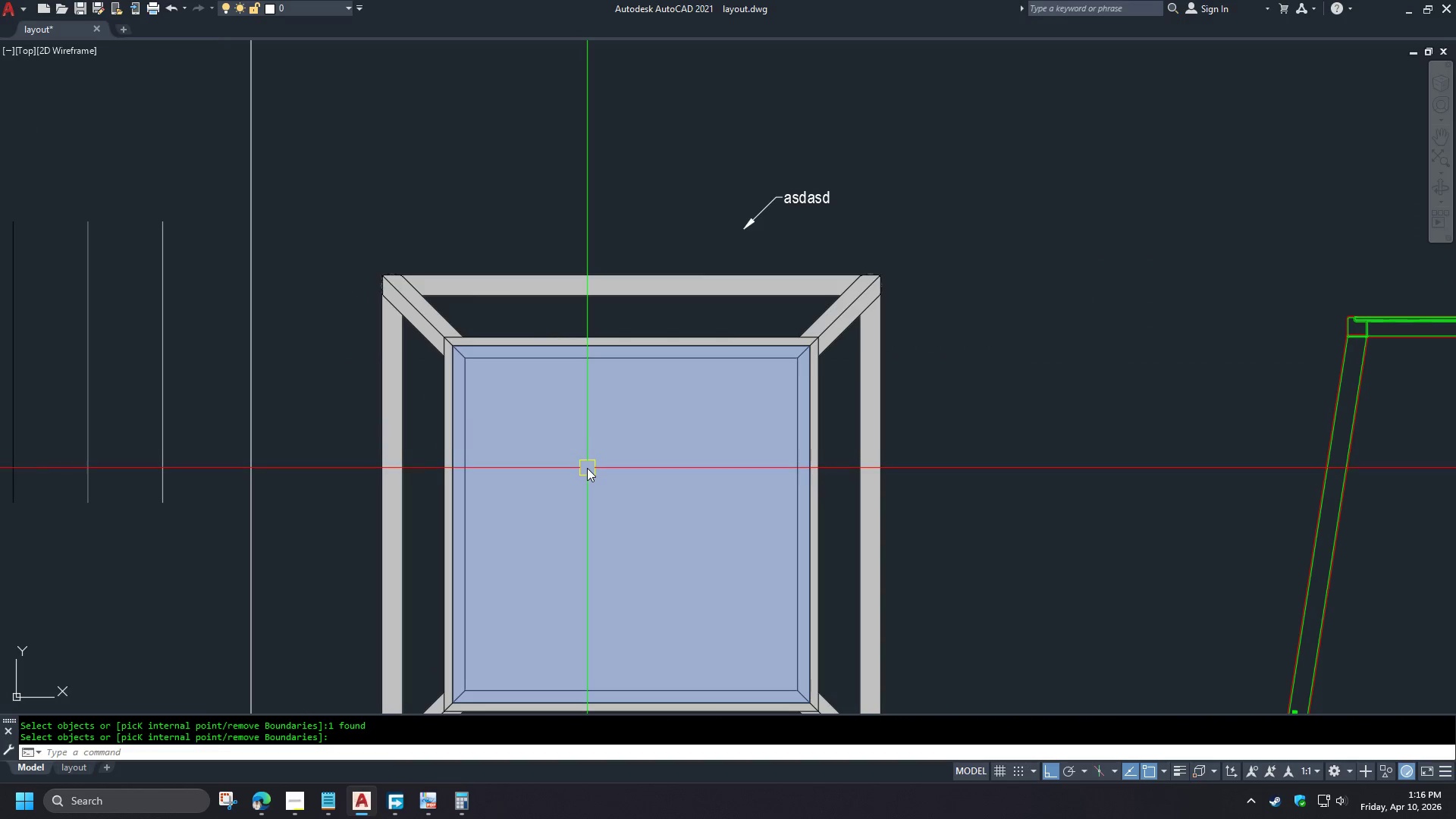 
left_click([587, 469])
 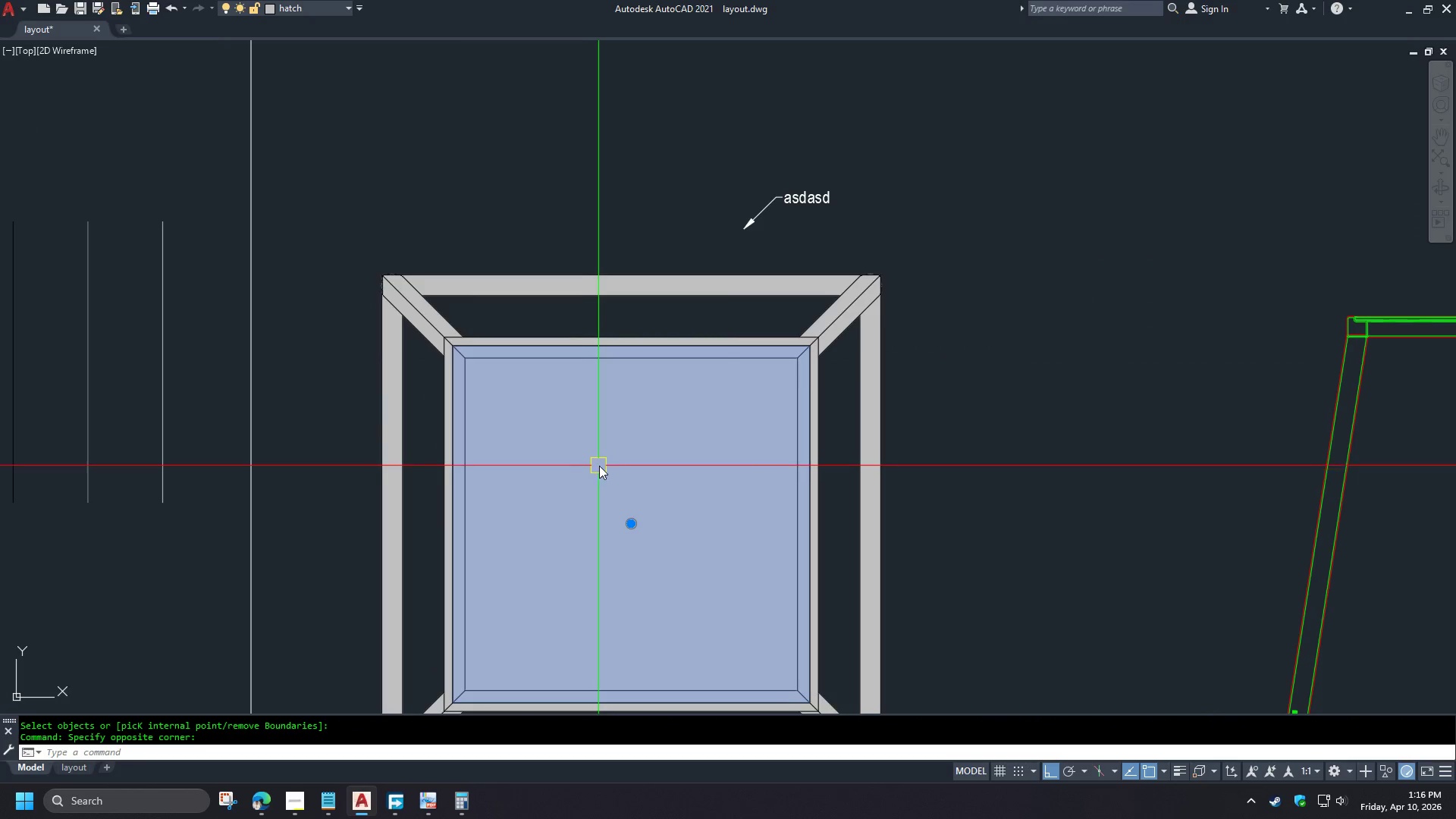 
type(dr f r e)
 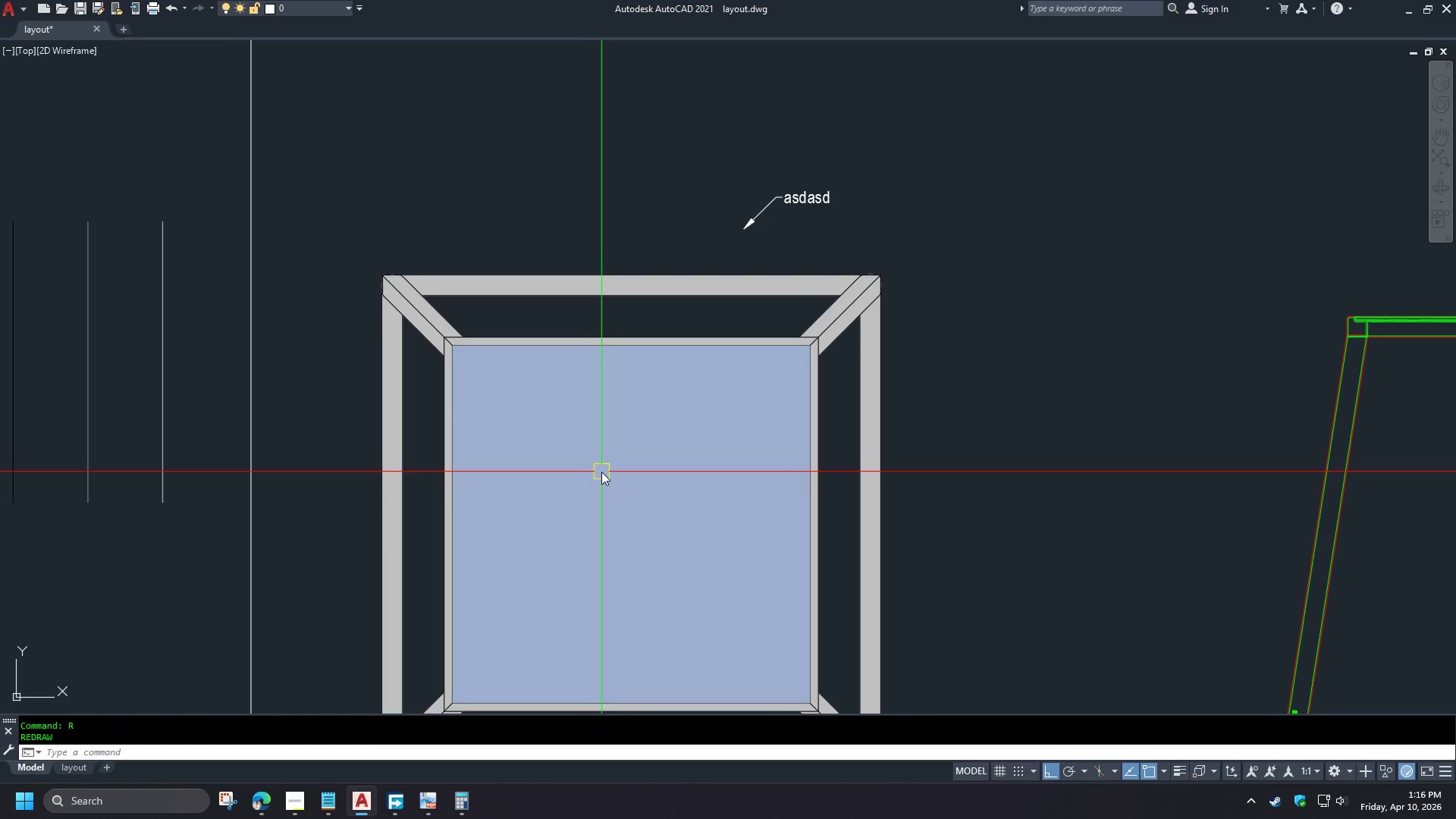 
left_click([602, 472])
 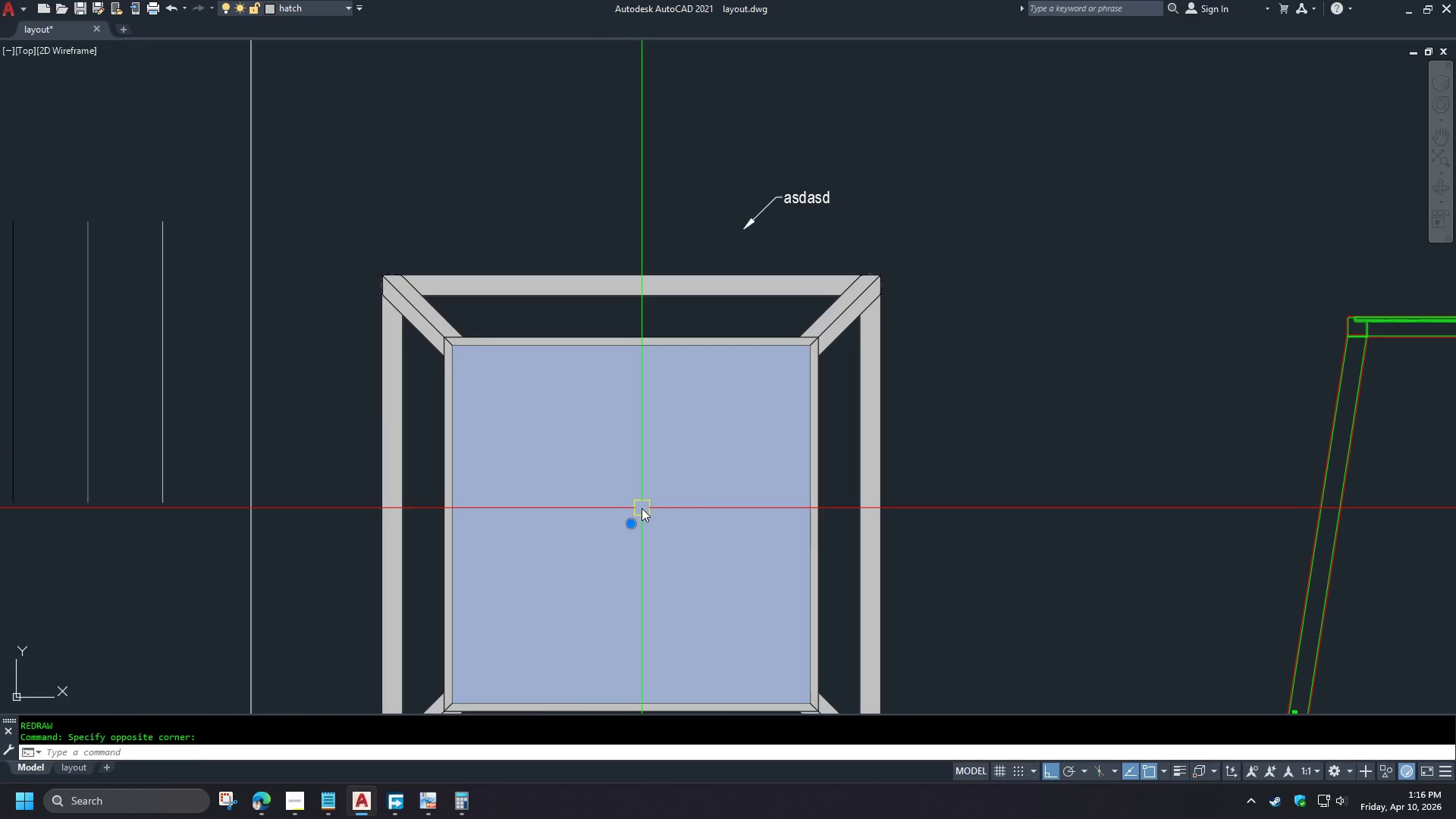 
key(Control+1)
 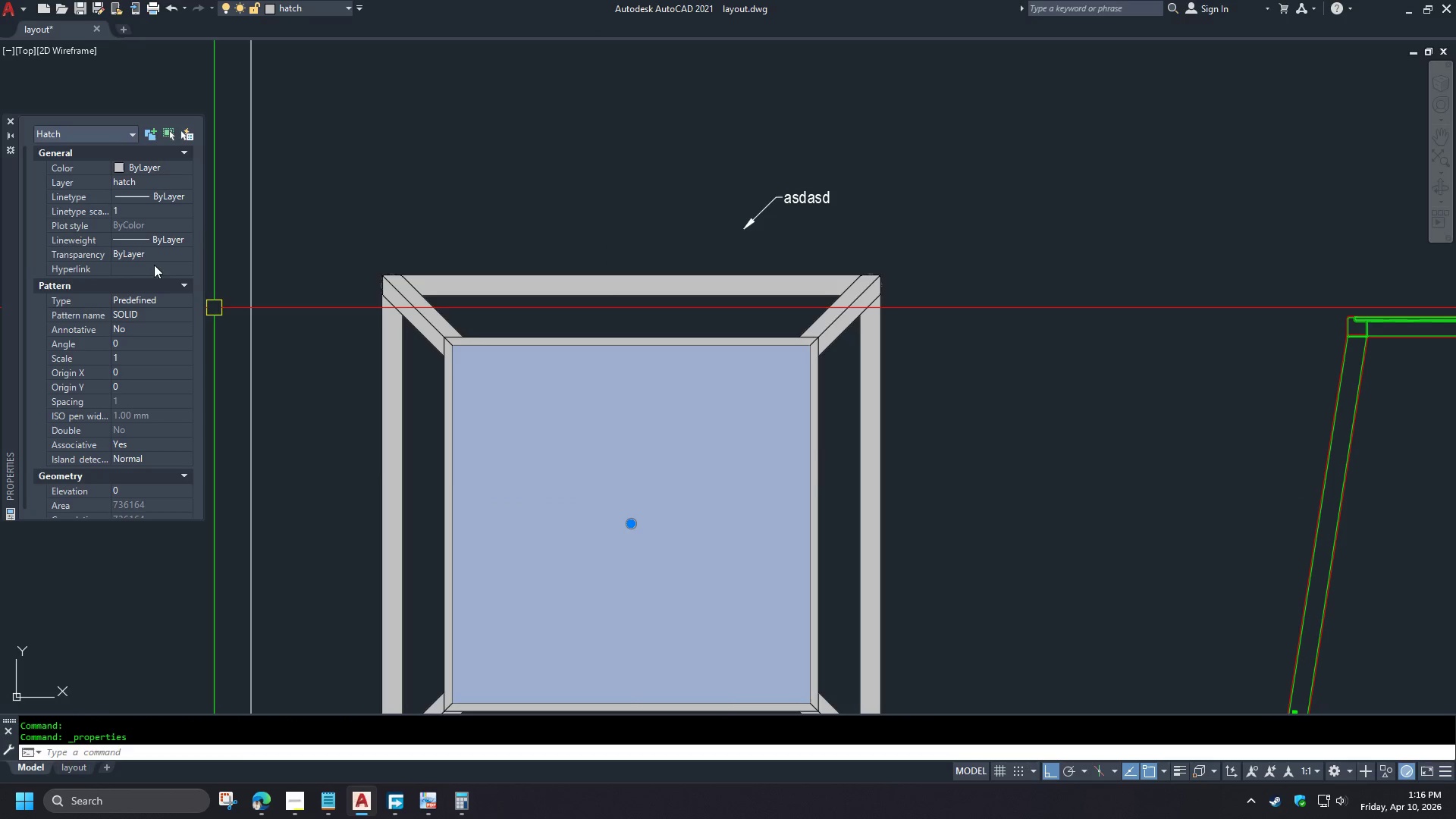 
left_click([149, 271])
 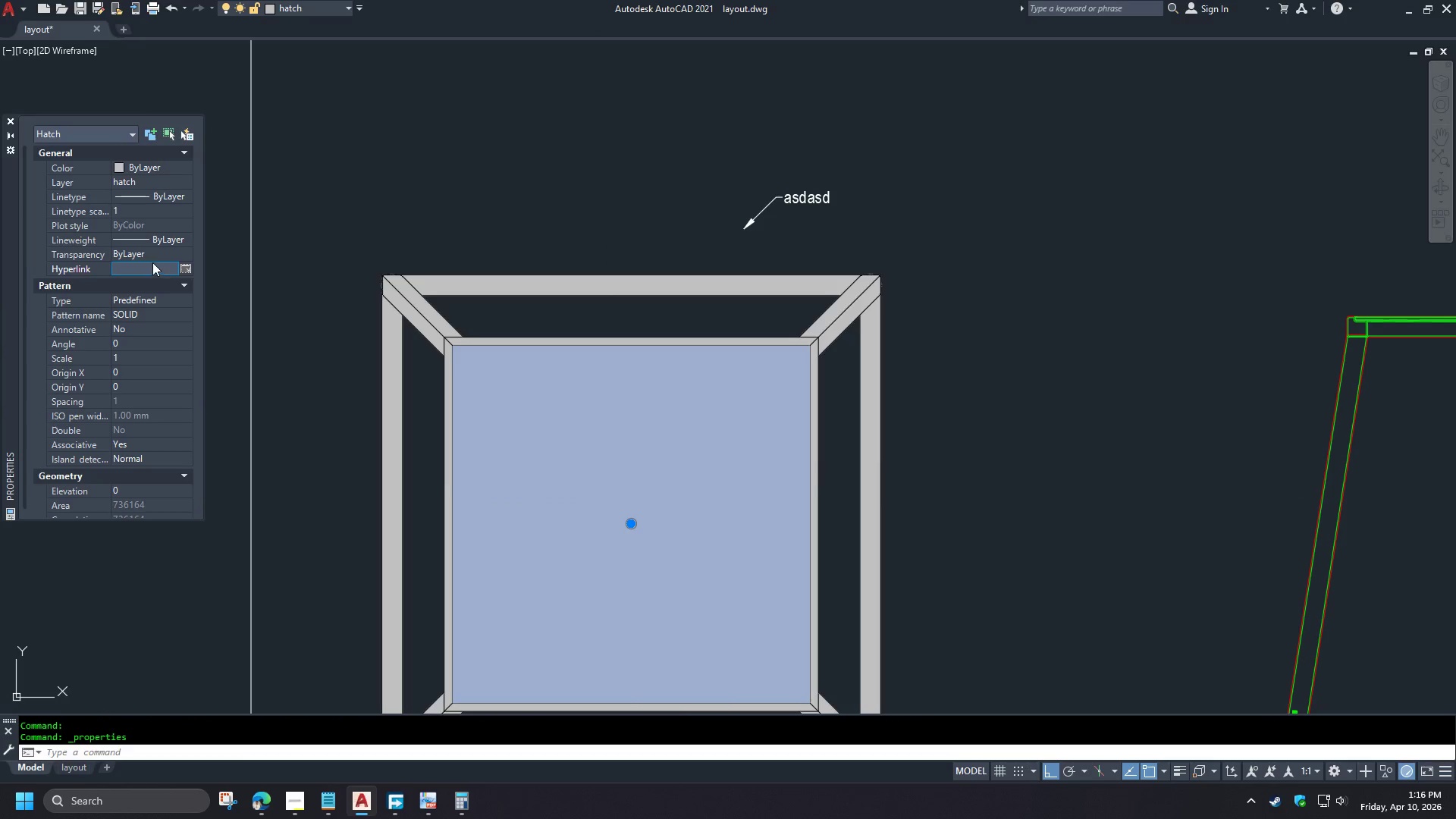 
left_click([149, 255])
 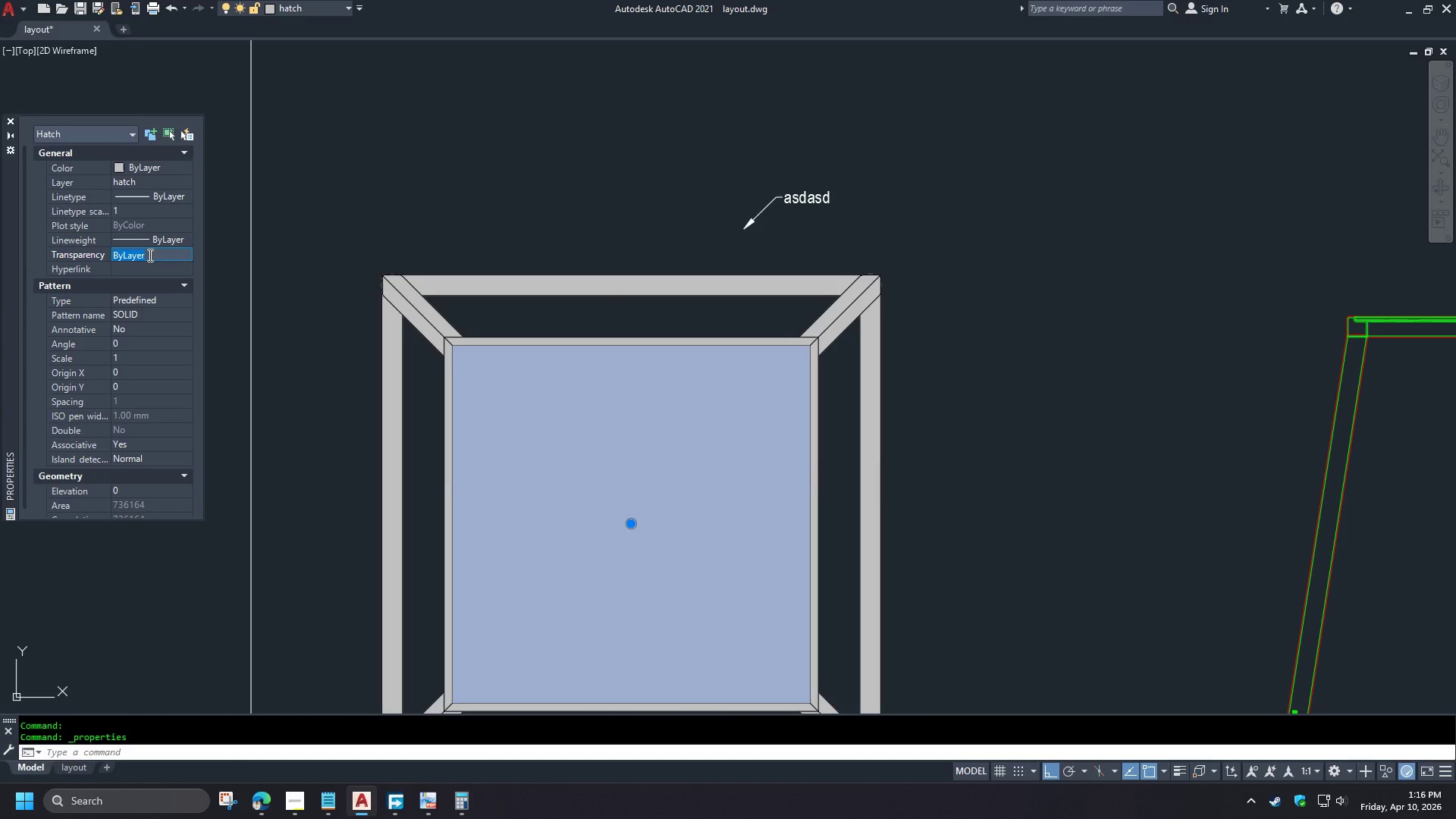 
key(Numpad5)
 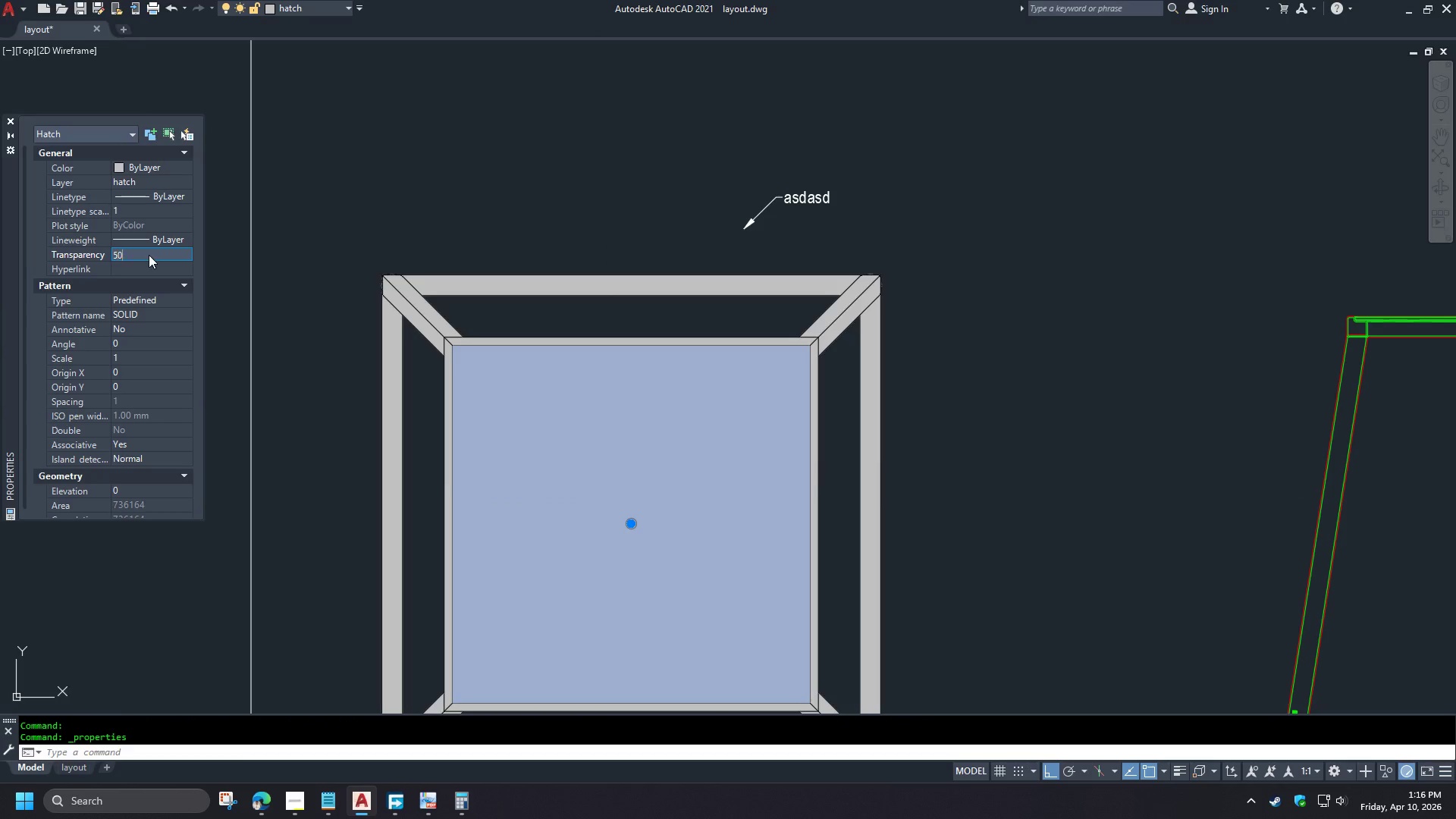 
key(Numpad0)
 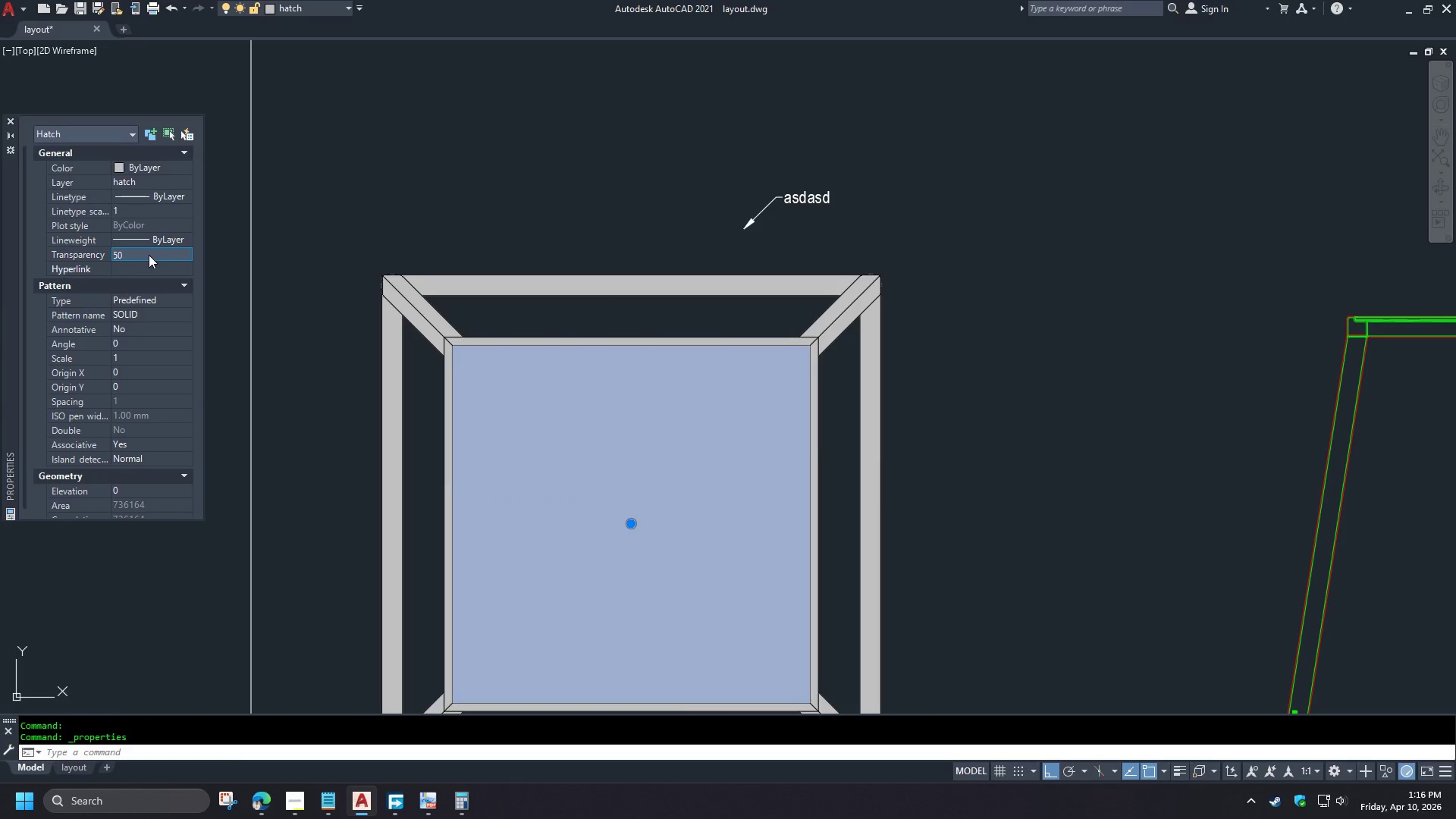 
key(NumpadEnter)
 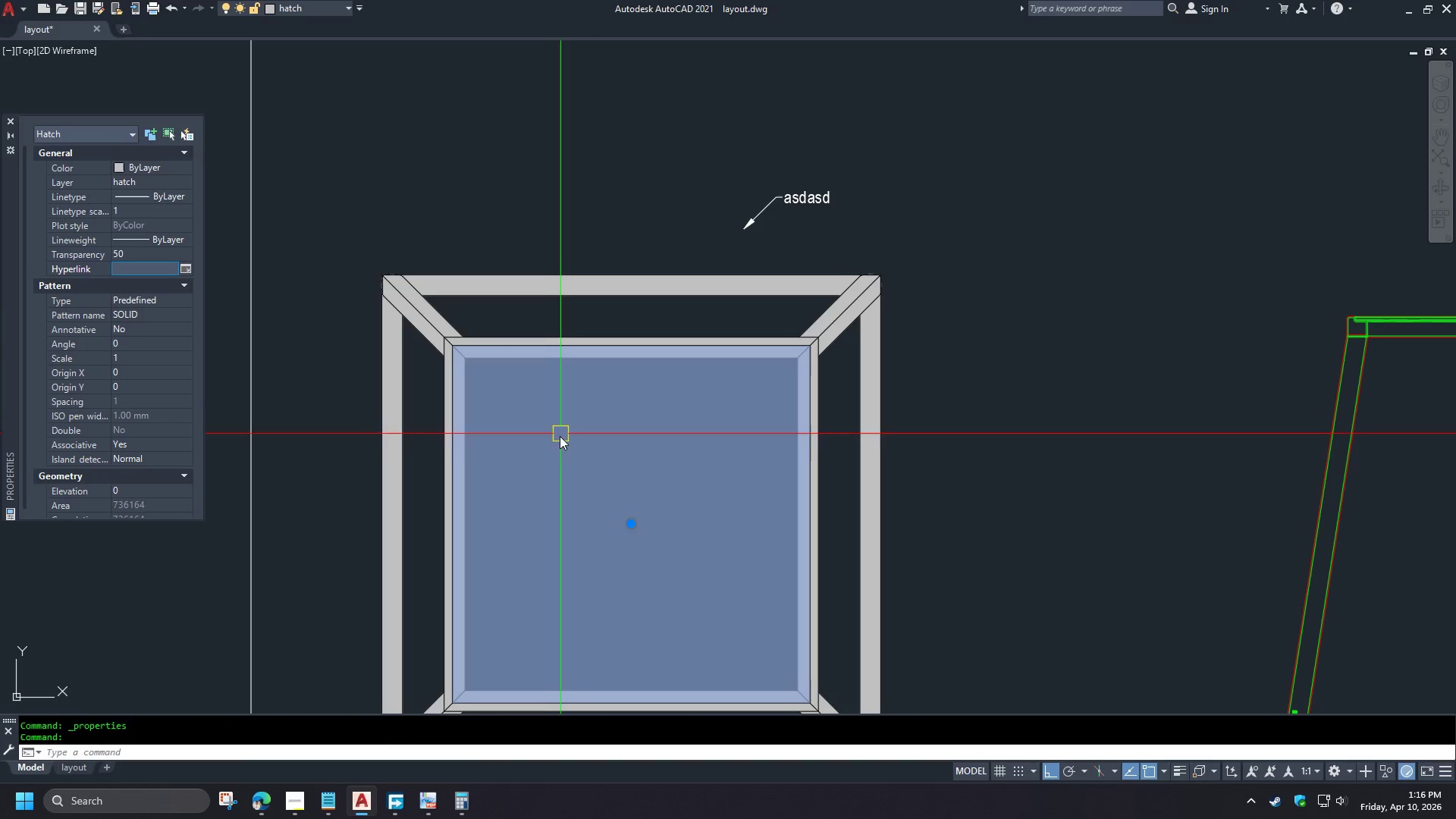 
key(Escape)
 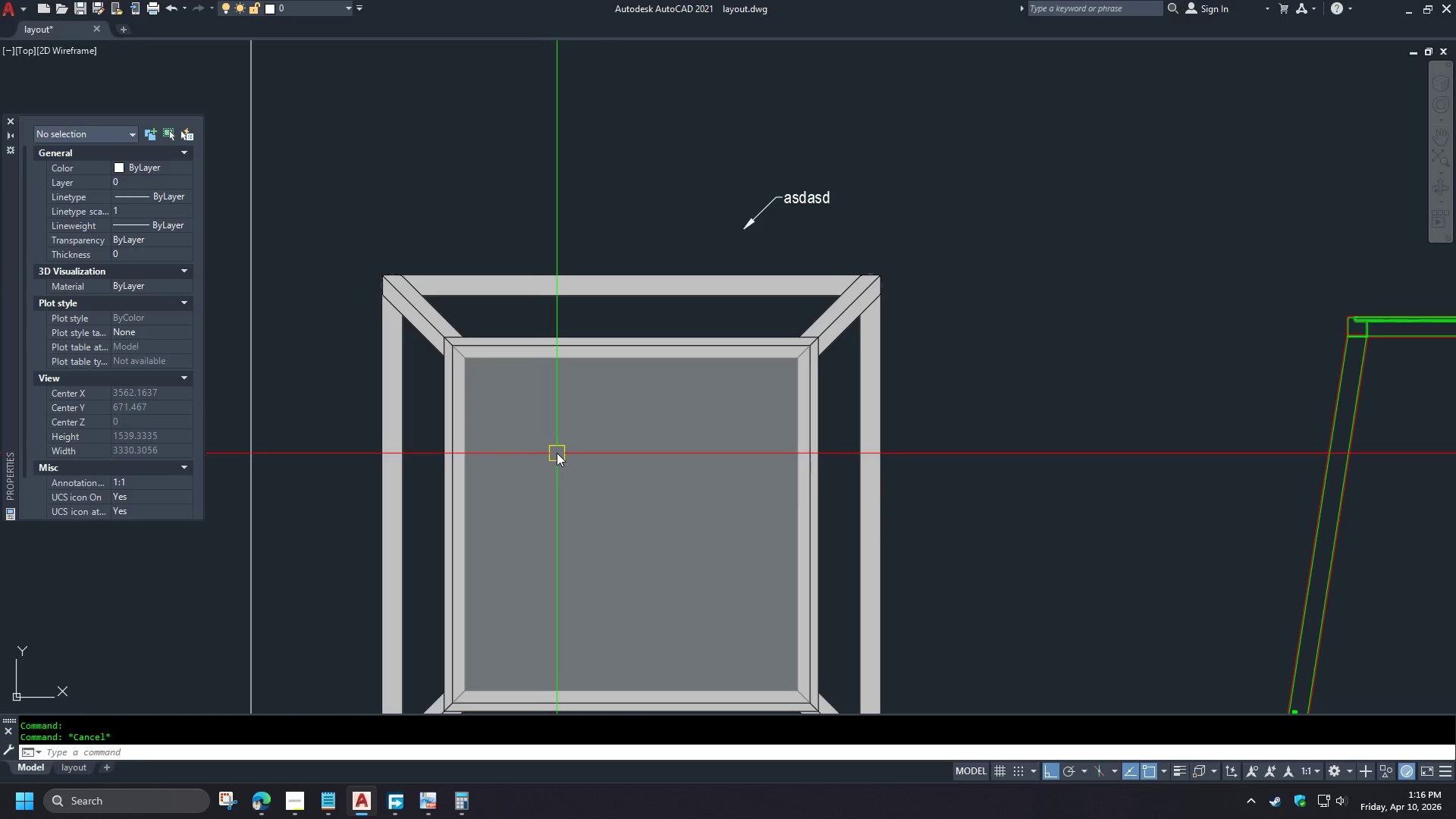 
key(Control+ControlLeft)
 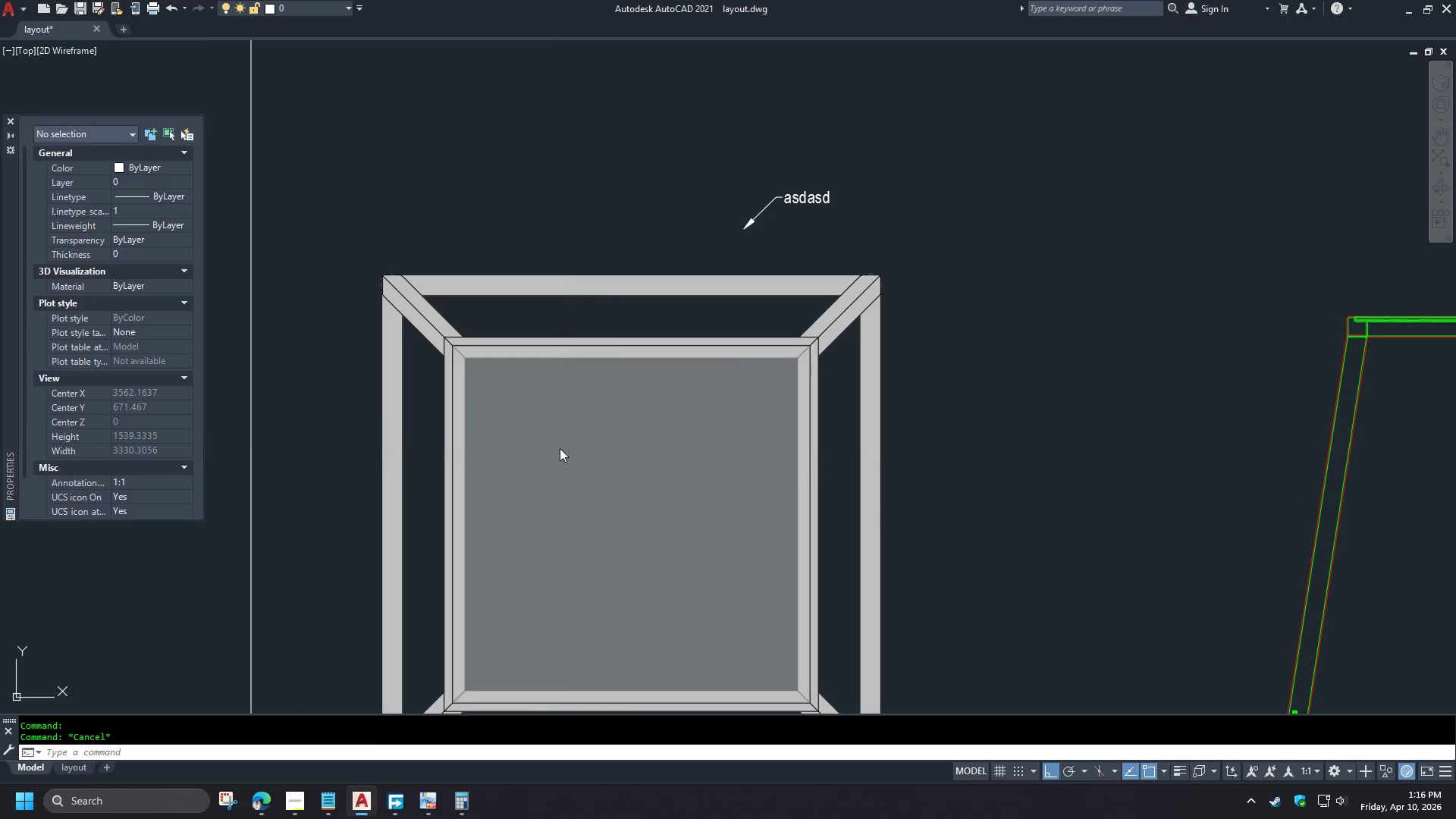 
key(Control+1)
 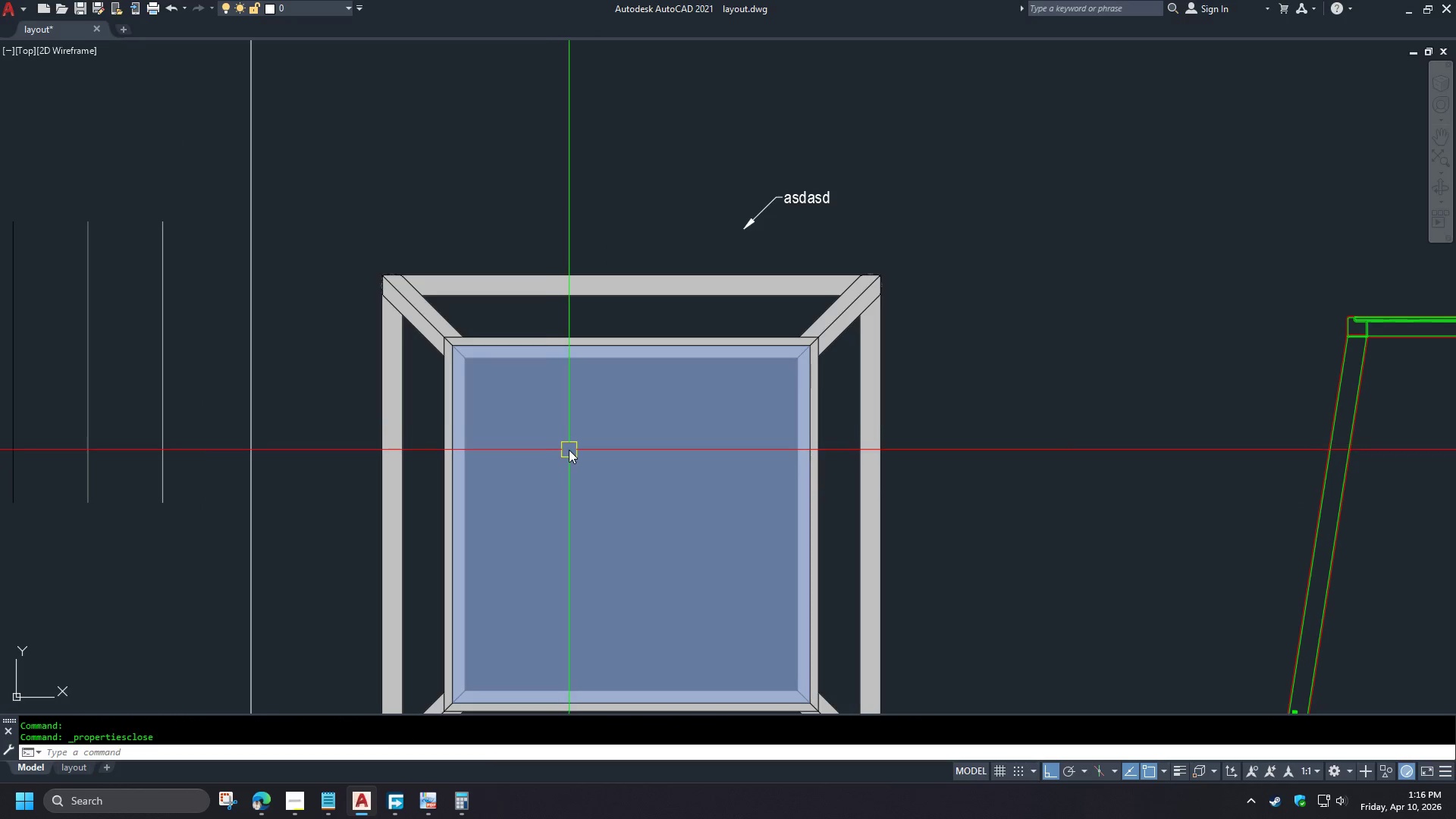 
key(Escape)
 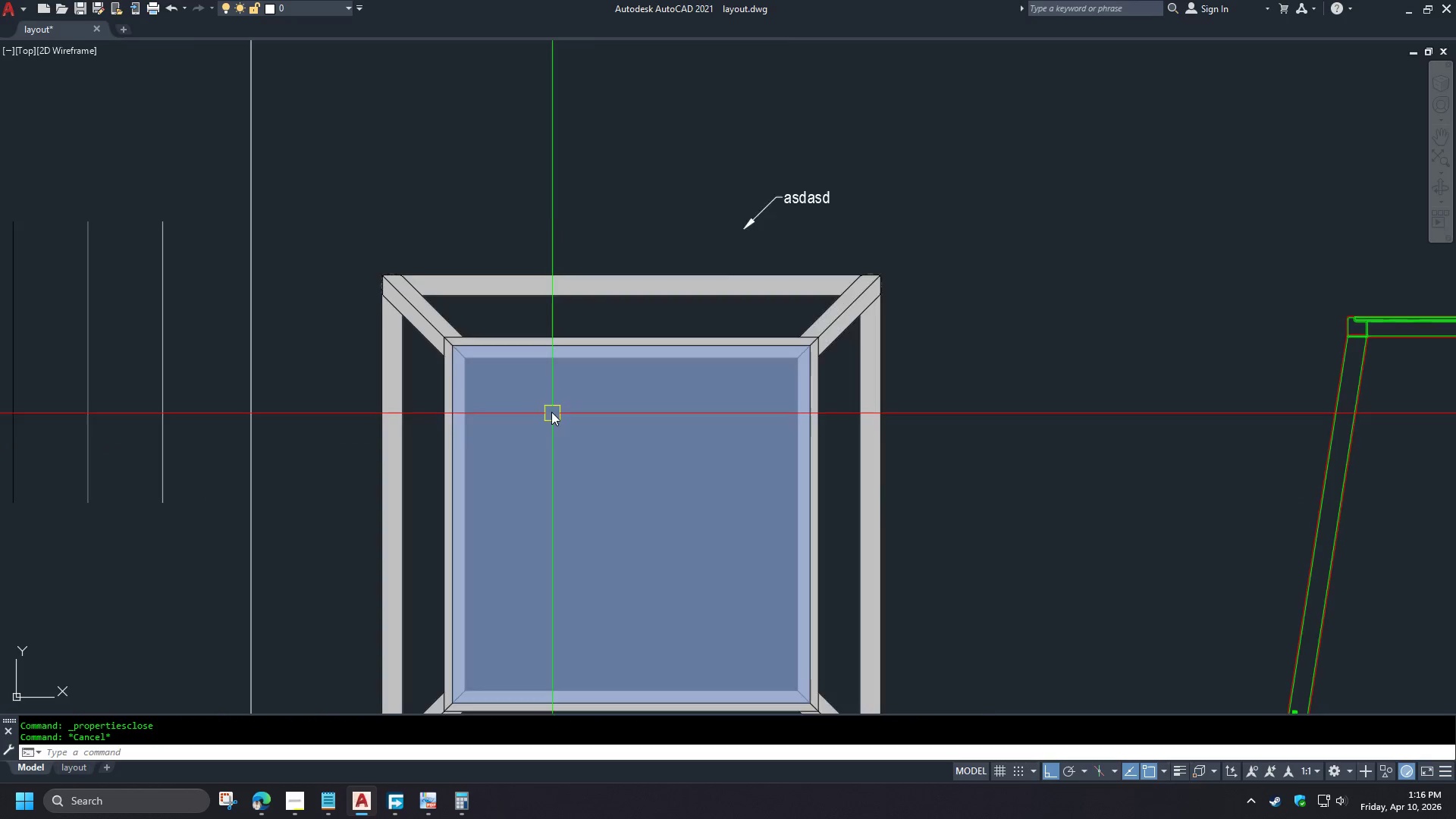 
scroll: coordinate [550, 408], scroll_direction: up, amount: 1.0
 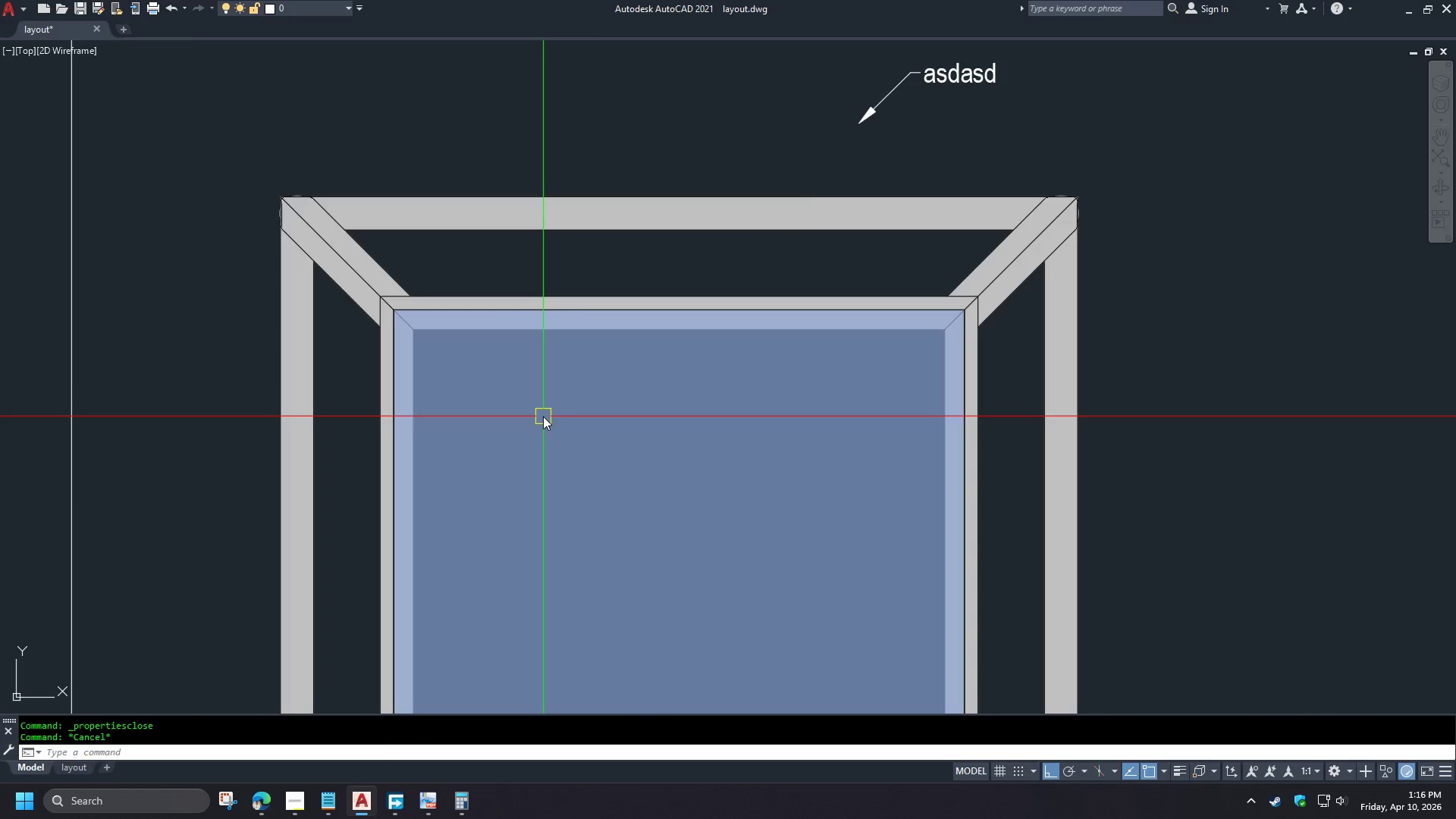 
scroll: coordinate [543, 416], scroll_direction: down, amount: 2.0
 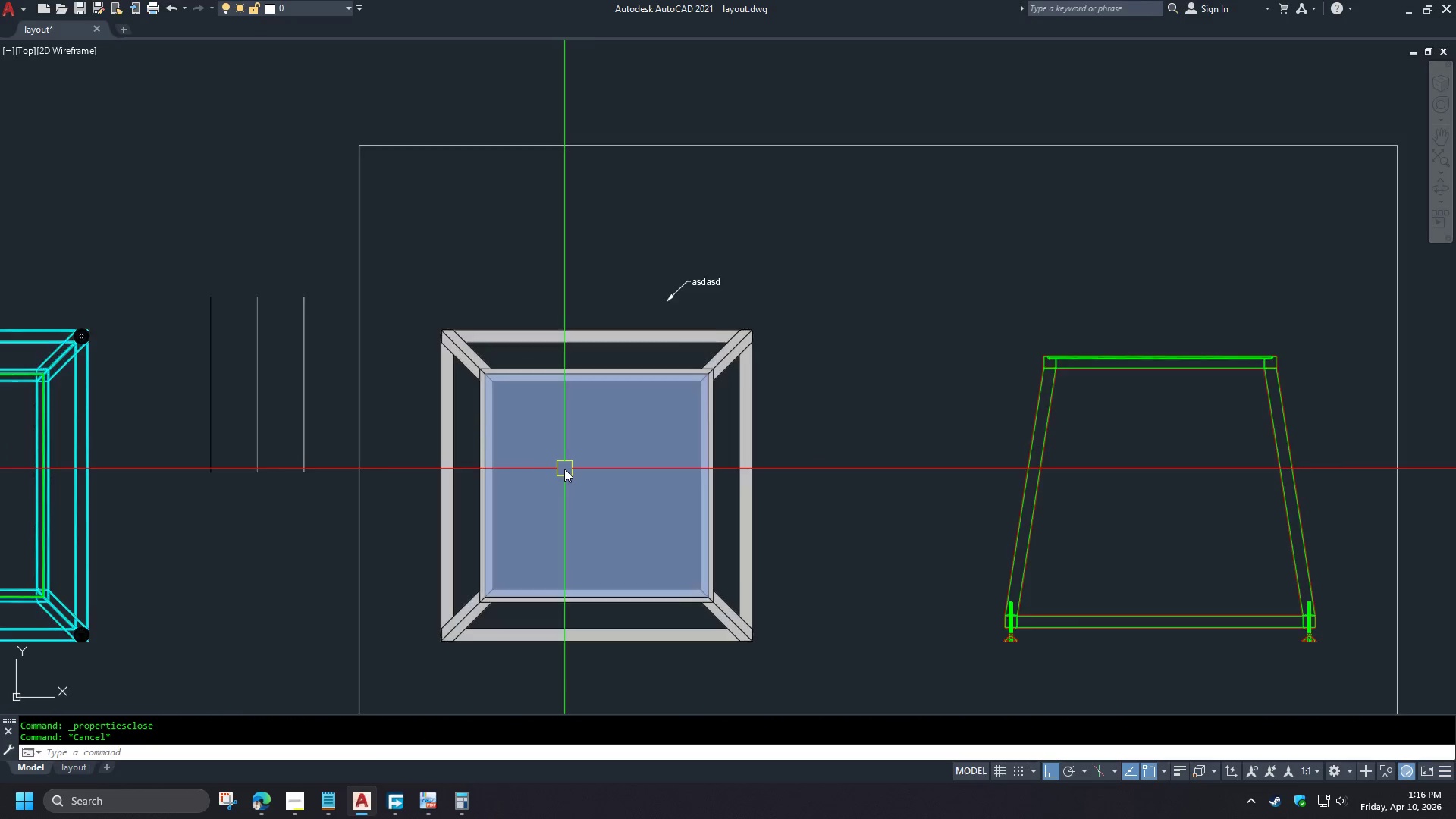 
scroll: coordinate [564, 469], scroll_direction: up, amount: 1.0
 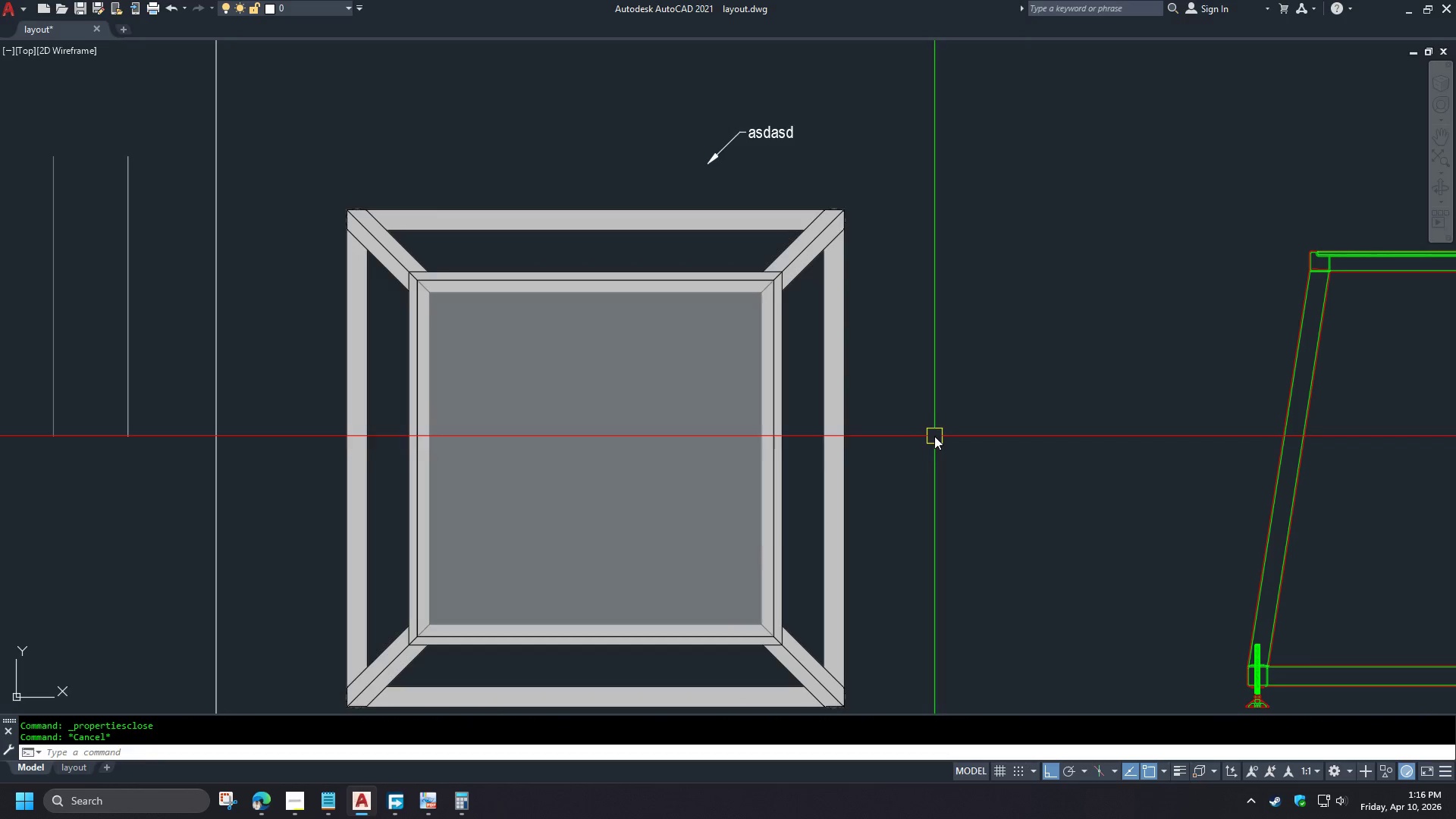 
left_click([79, 769])
 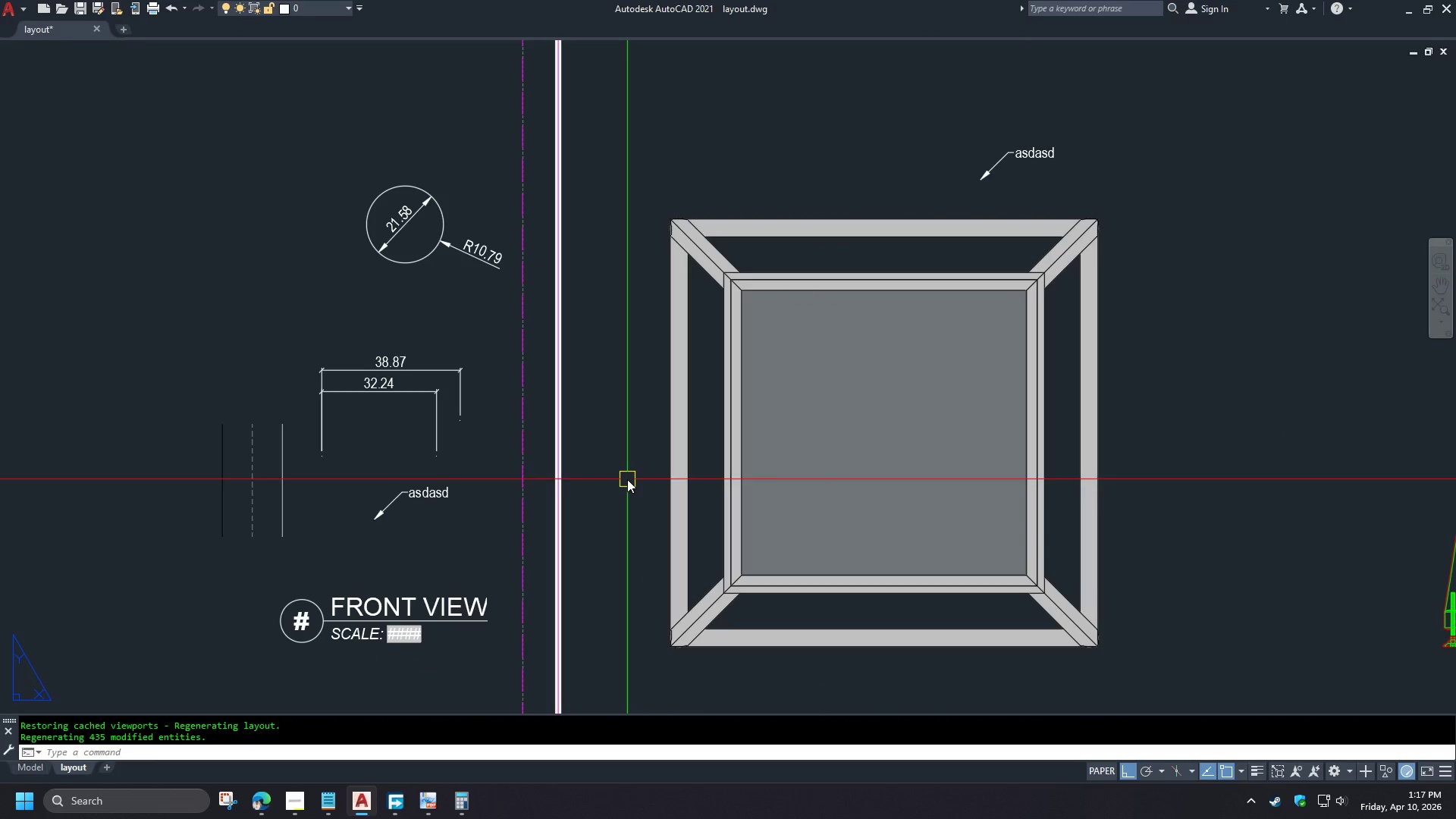 
key(Z)
 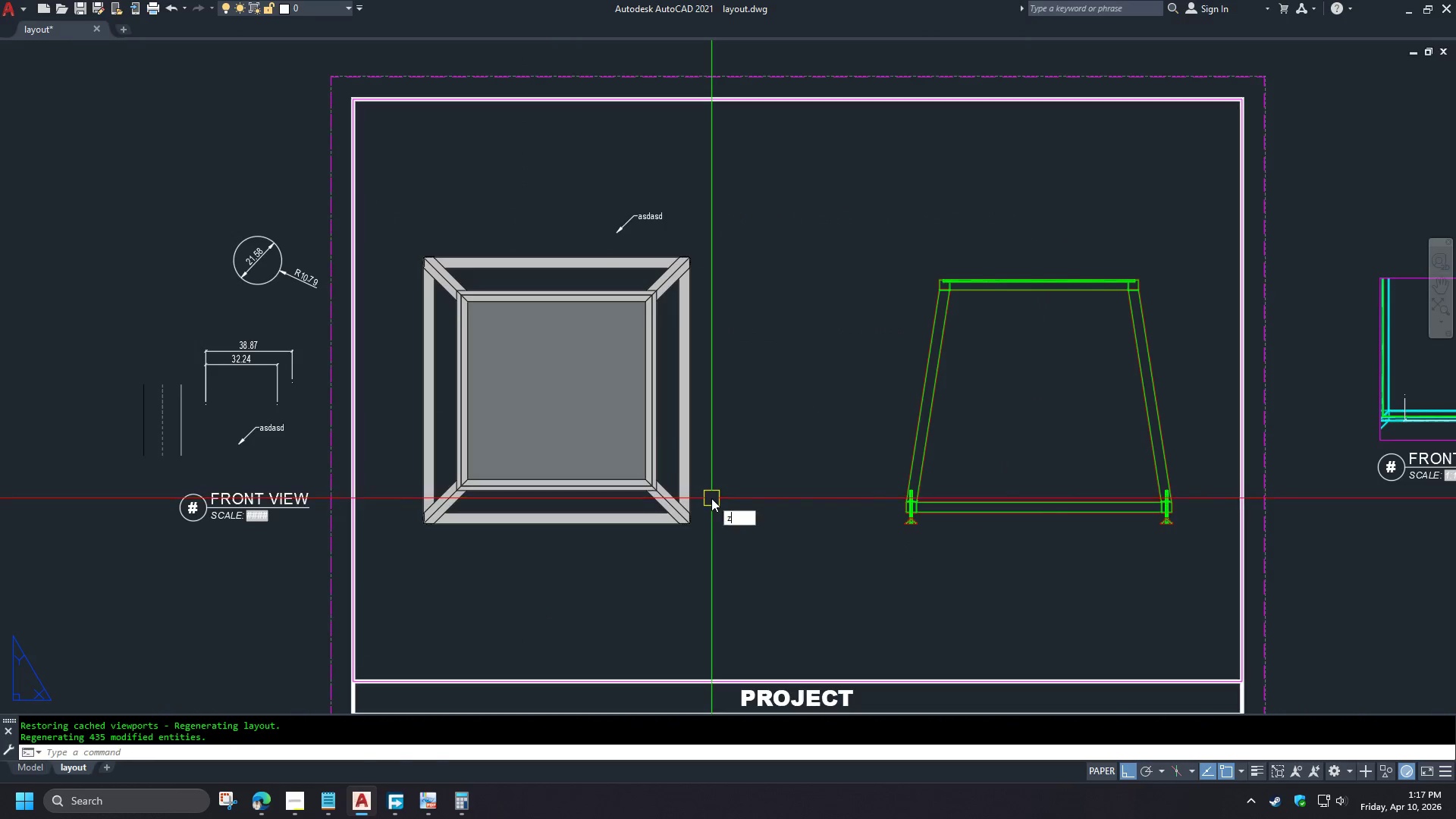 
key(Space)
 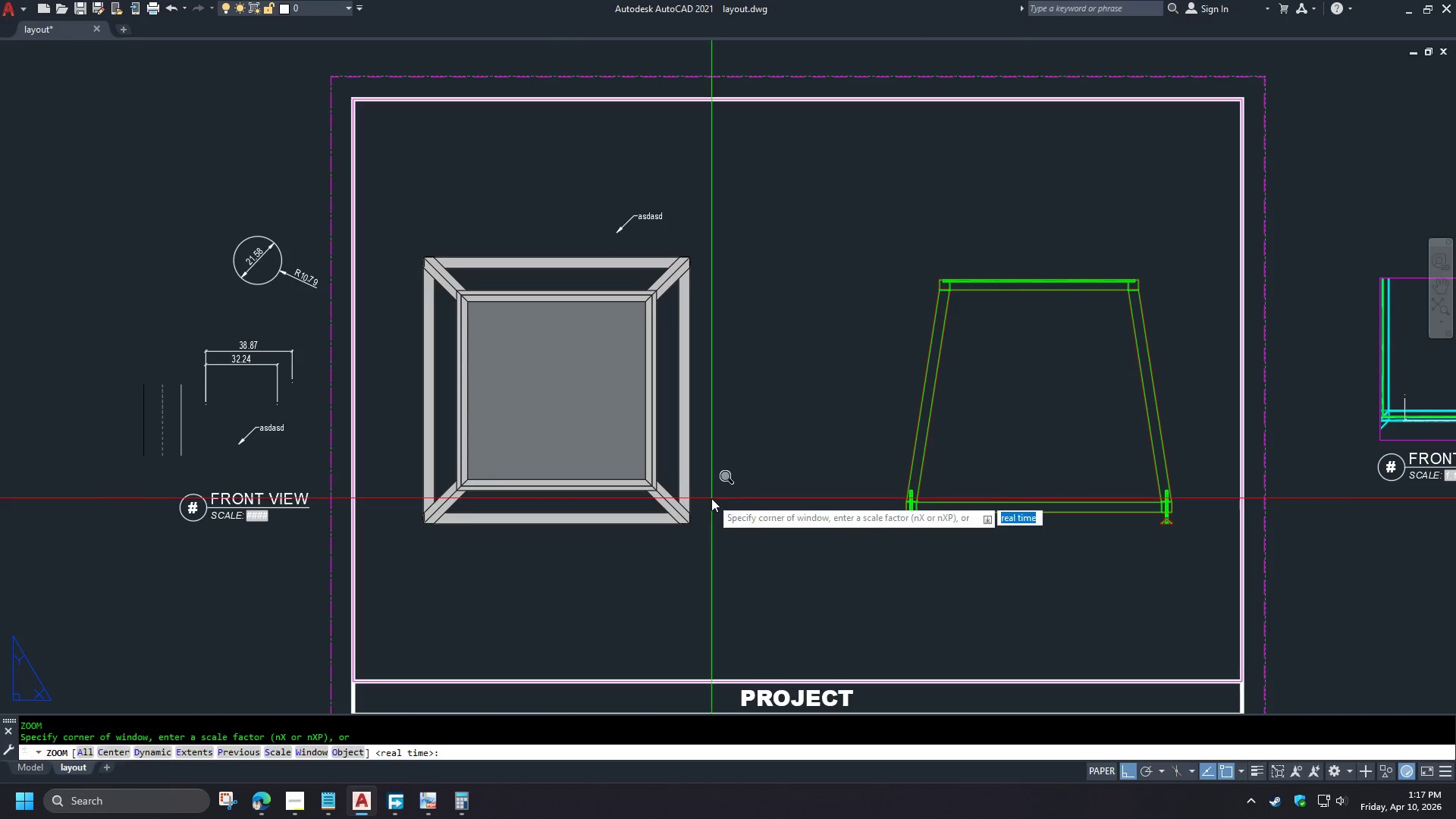 
key(E)
 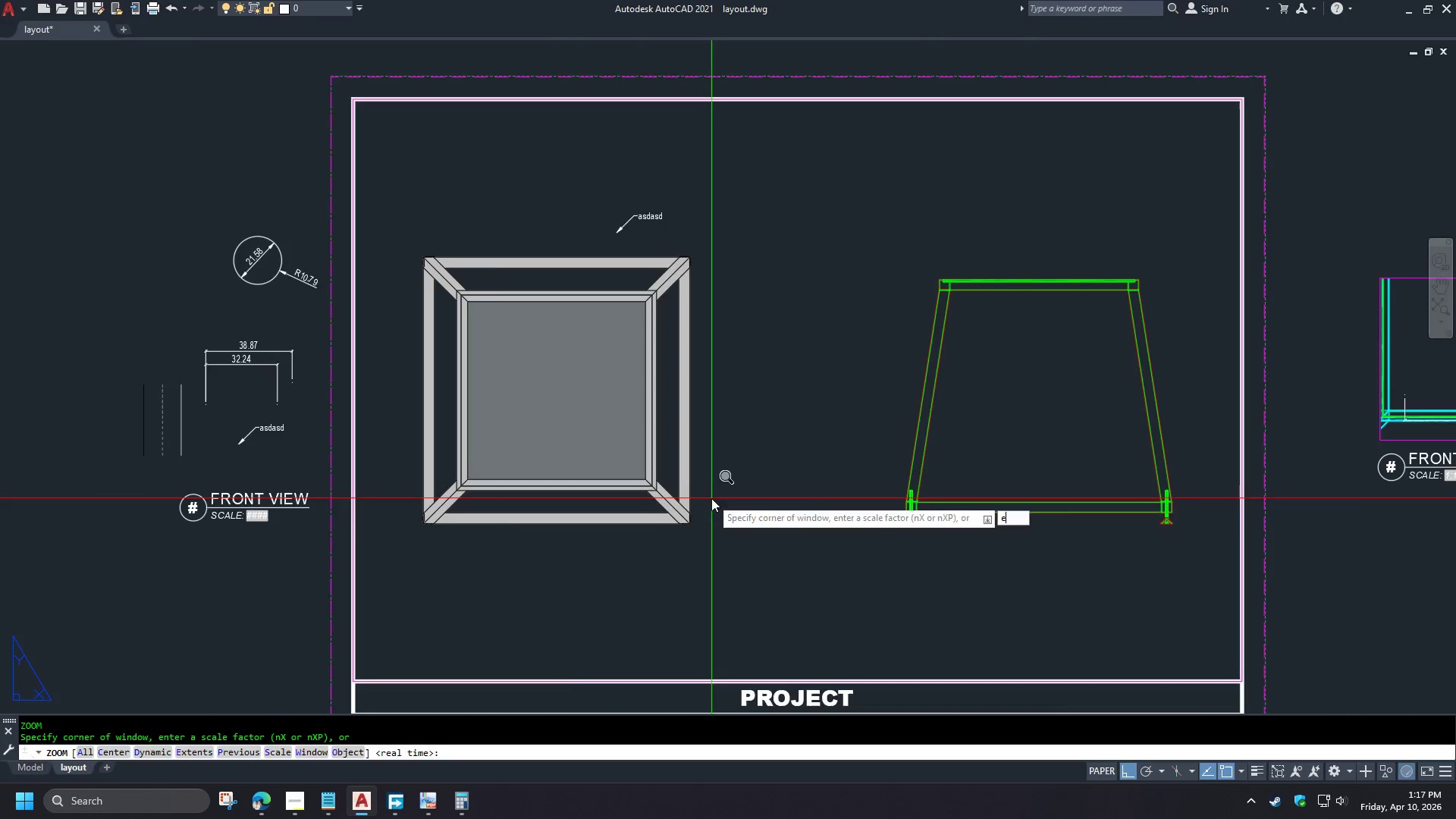 
scroll: coordinate [711, 497], scroll_direction: down, amount: 1.0
 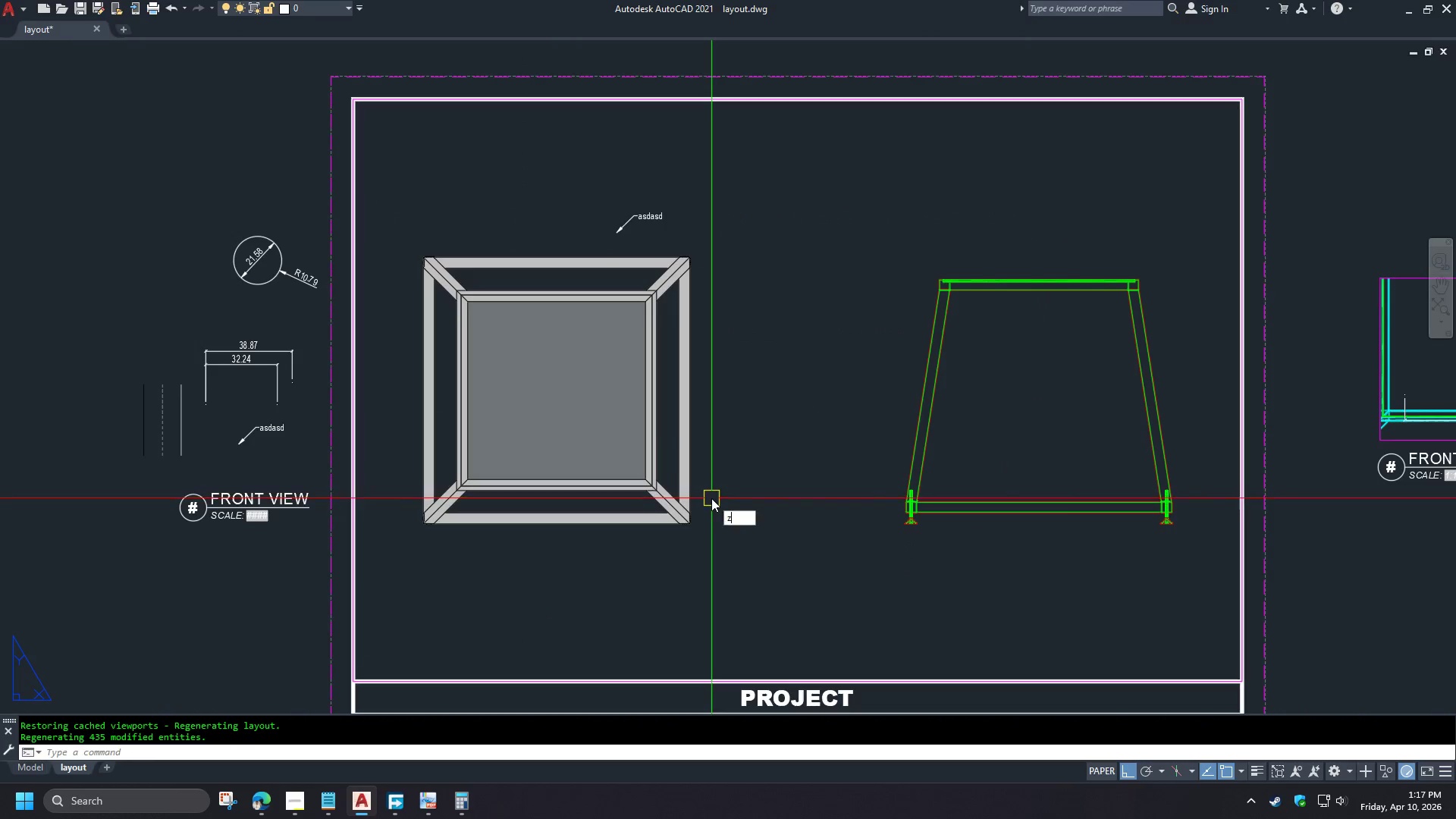 
key(Space)
 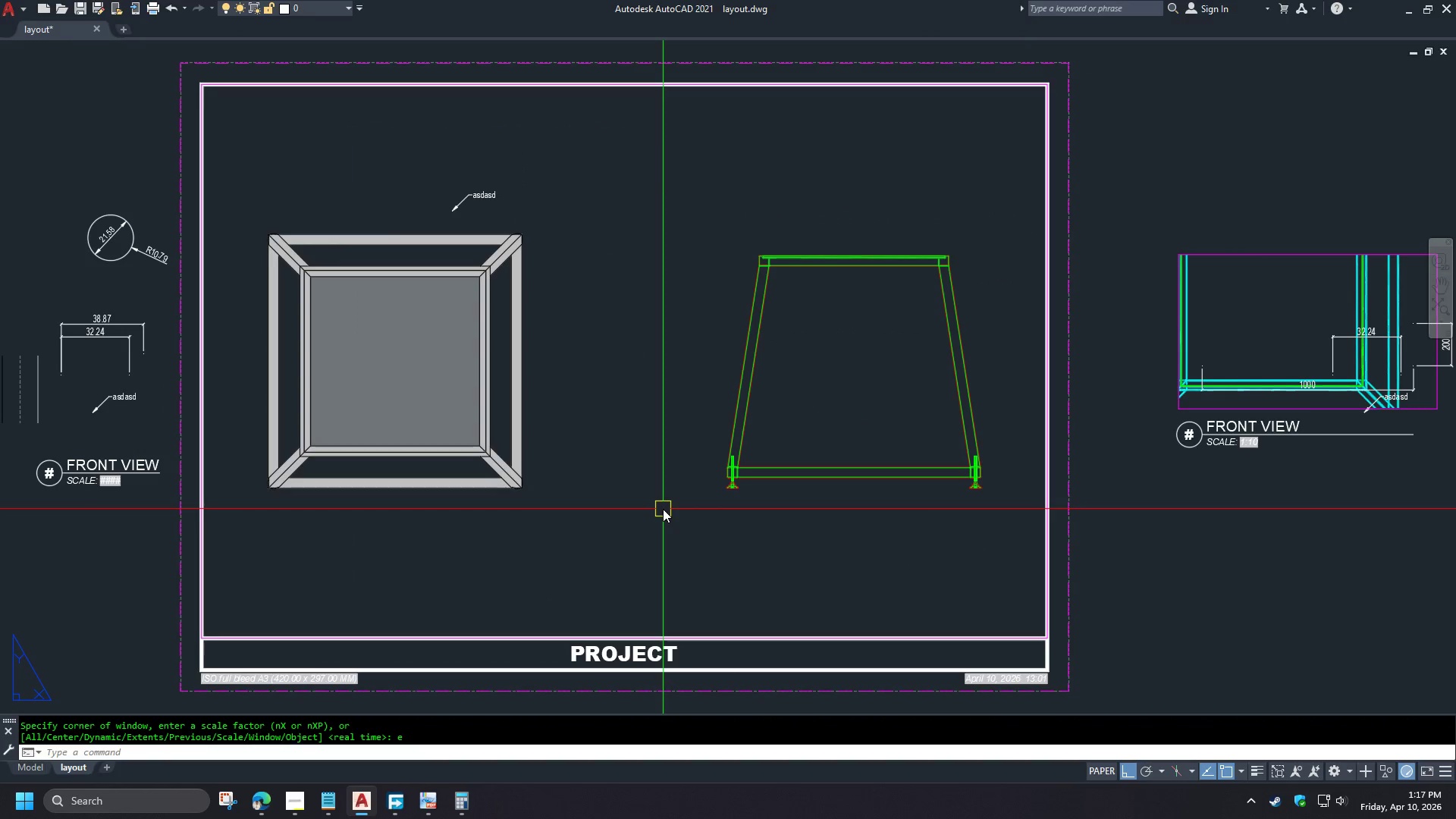 
key(Control+ControlRight)
 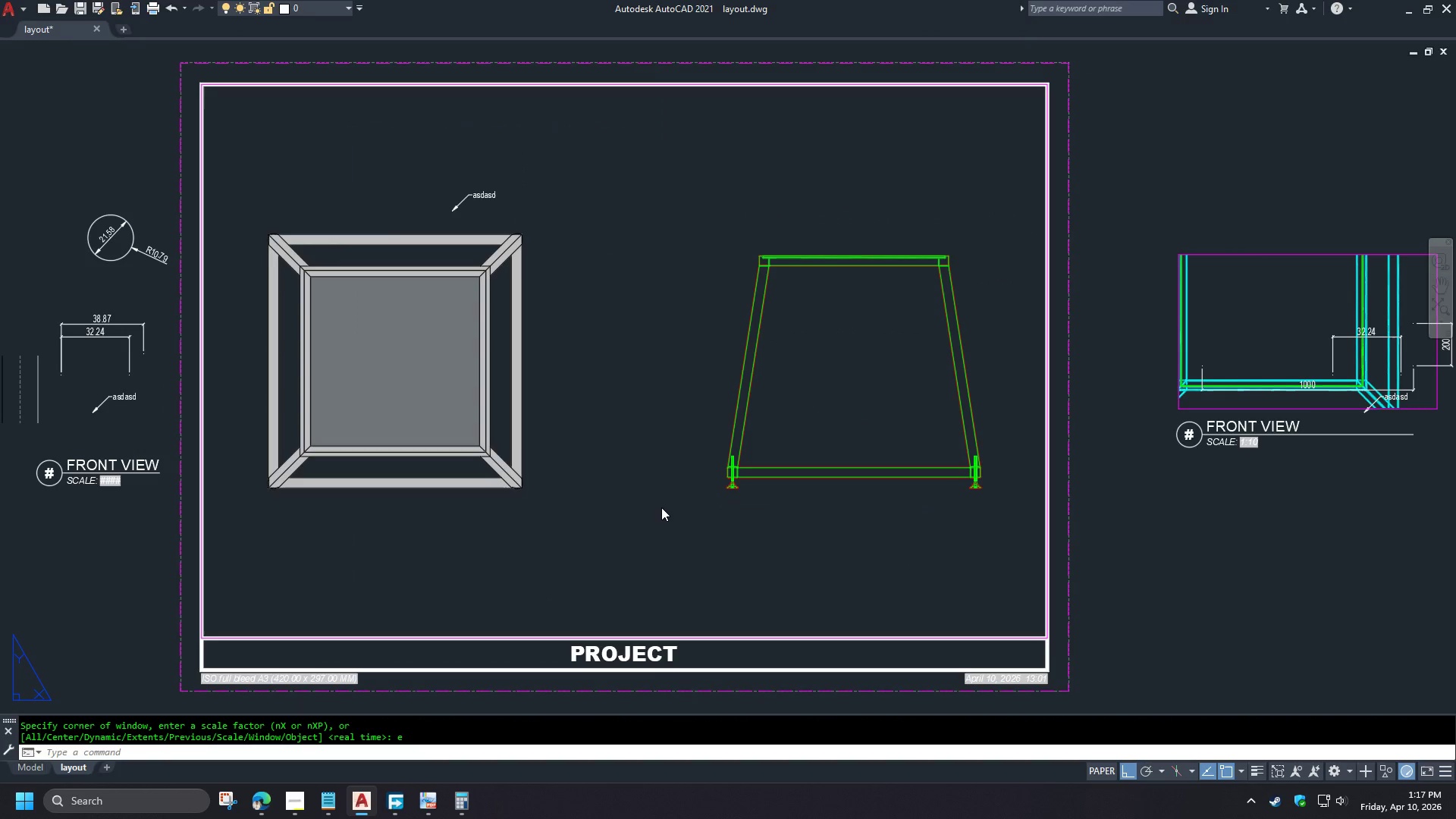 
key(Control+P)
 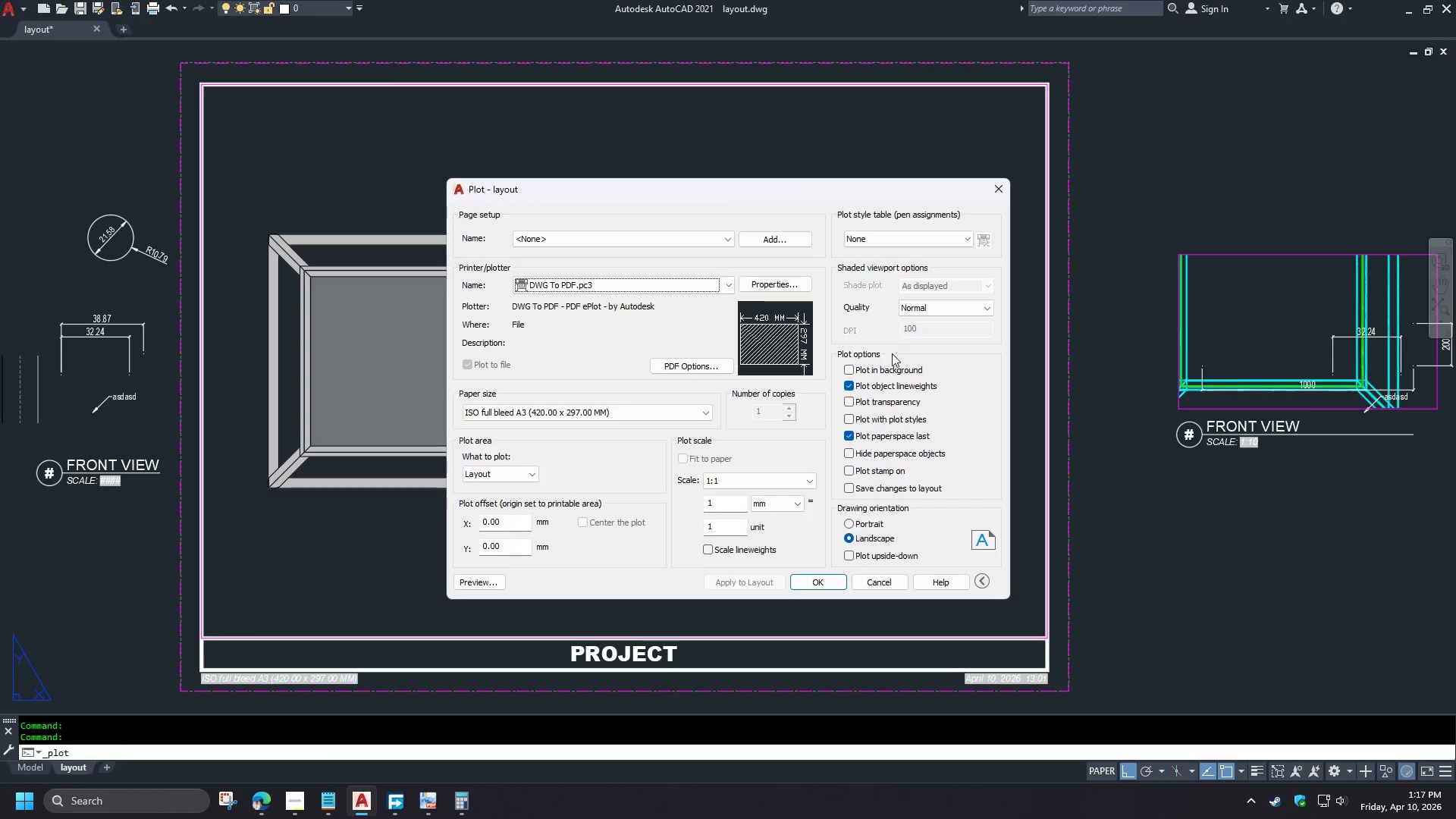 
left_click([890, 401])
 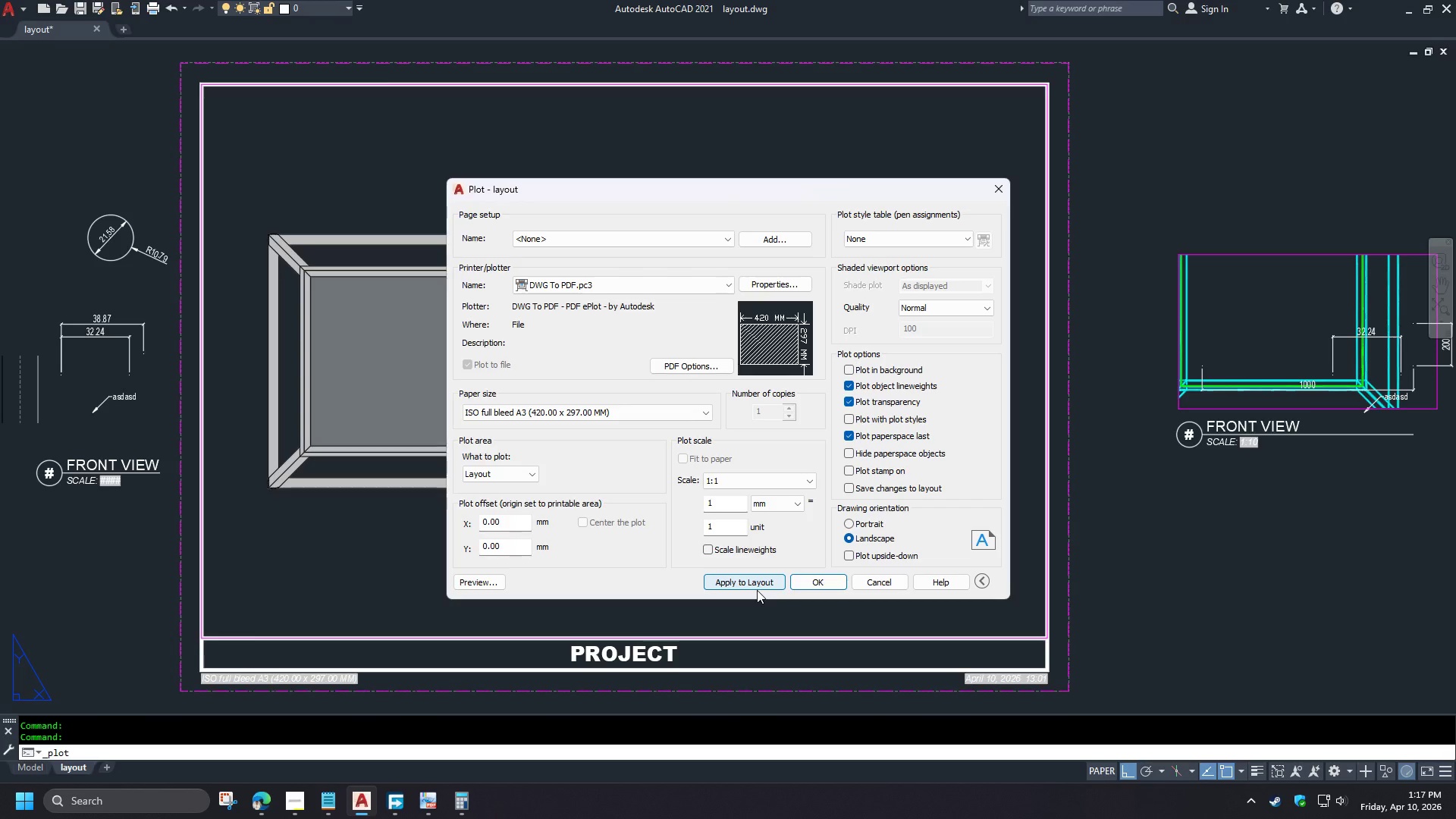 
left_click([755, 588])
 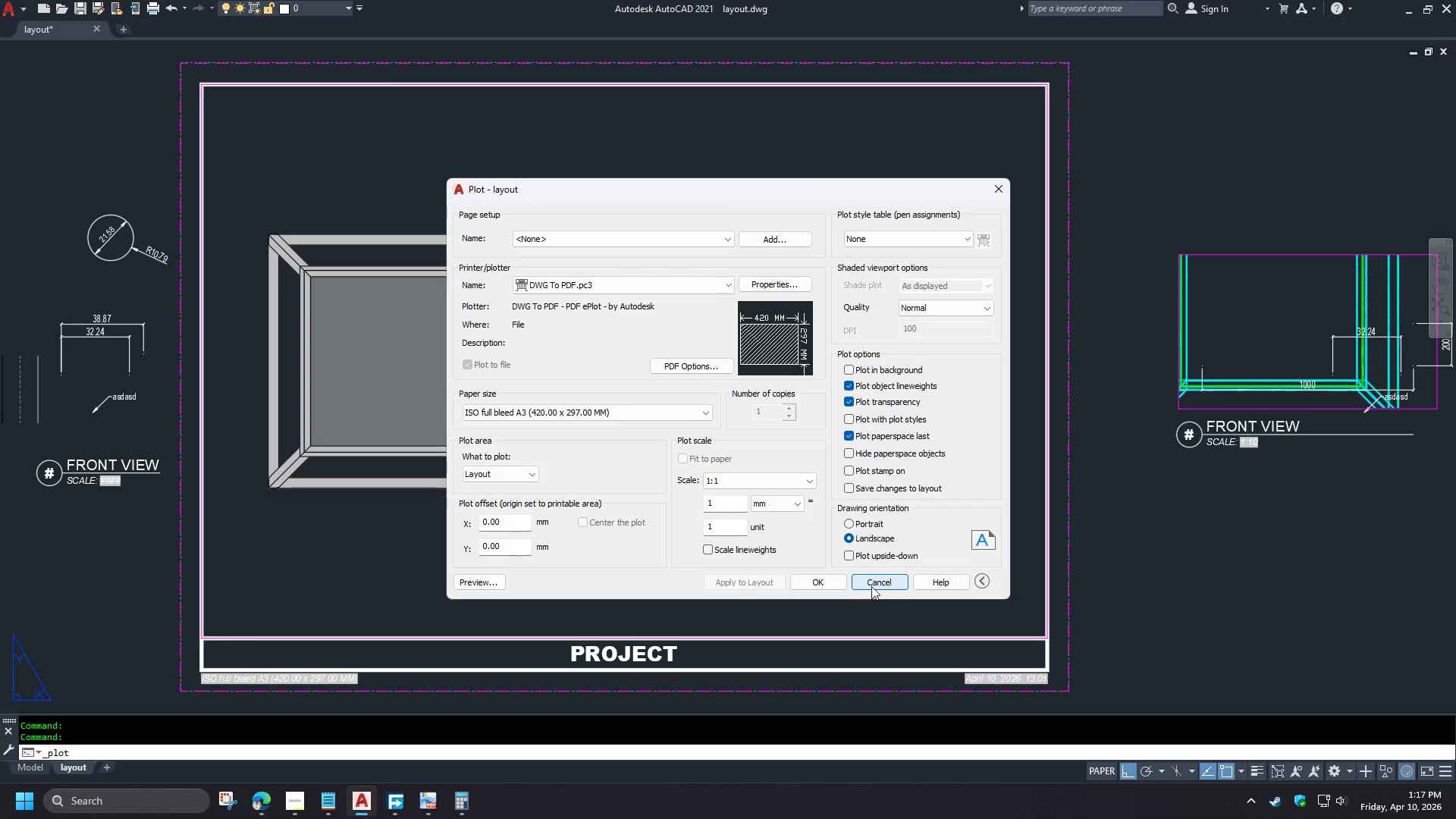 
left_click([878, 585])
 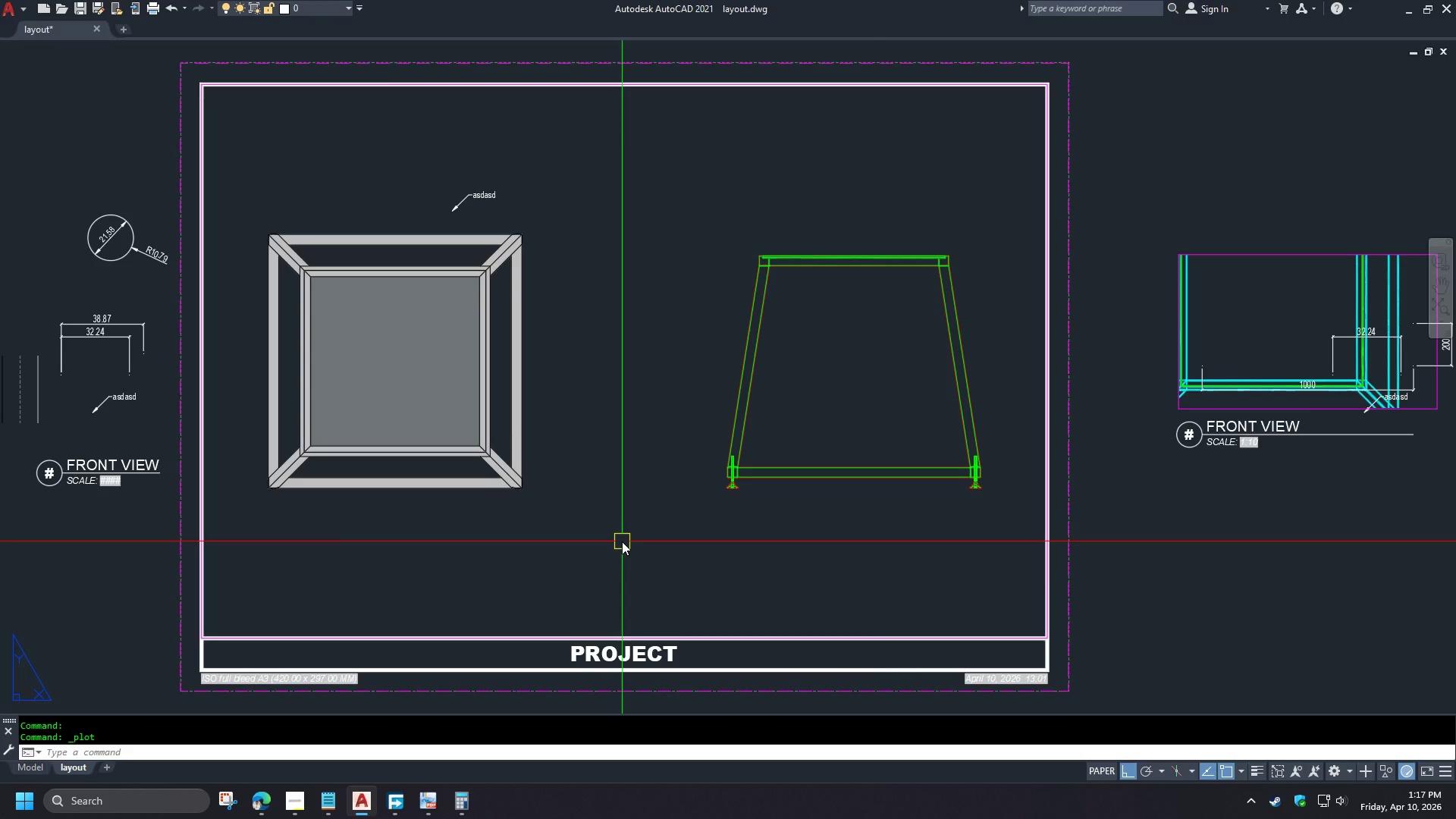 
type(pre )
 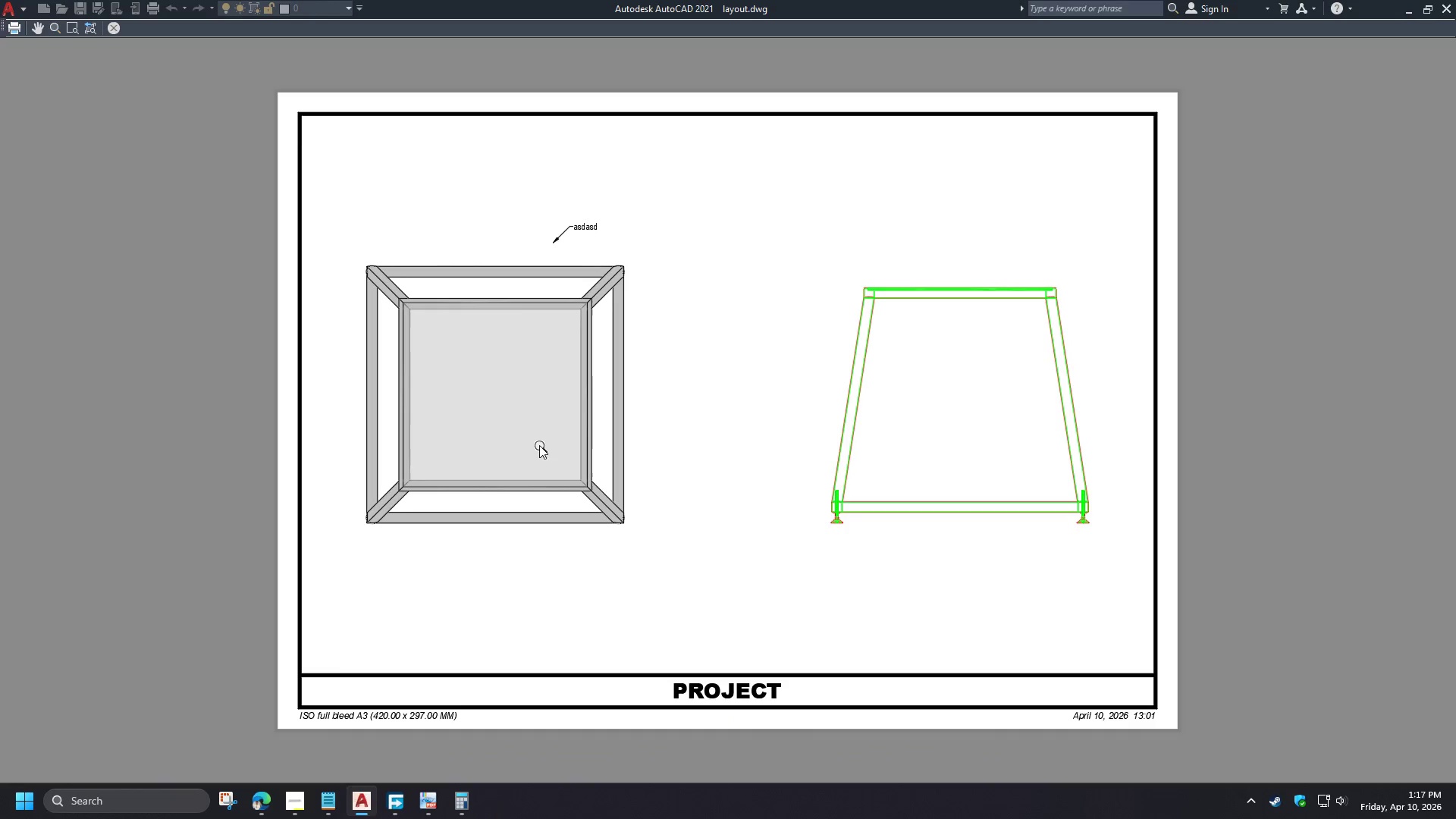 
scroll: coordinate [676, 214], scroll_direction: up, amount: 5.0
 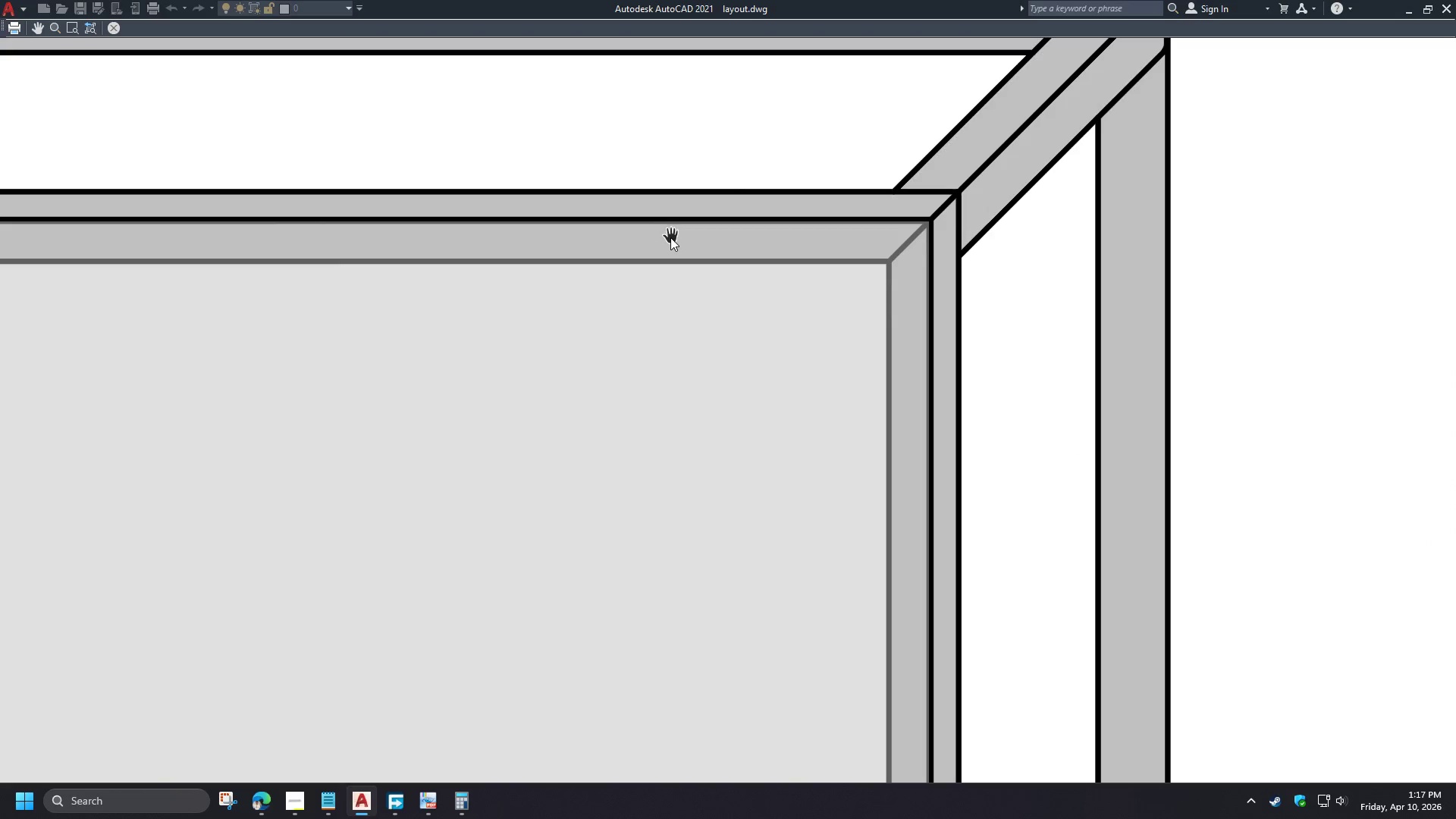 
scroll: coordinate [665, 257], scroll_direction: down, amount: 3.0
 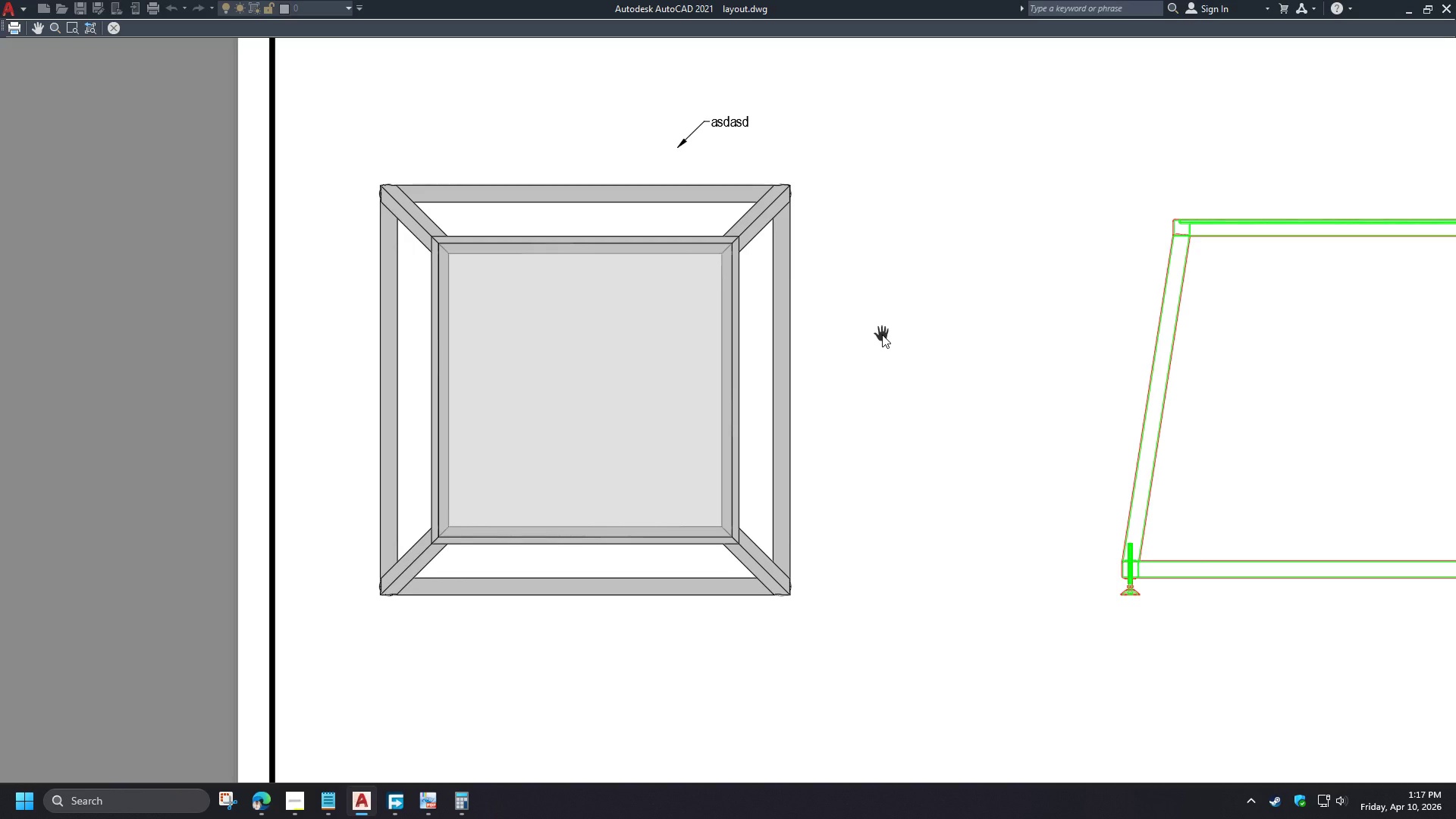 
scroll: coordinate [760, 604], scroll_direction: up, amount: 3.0
 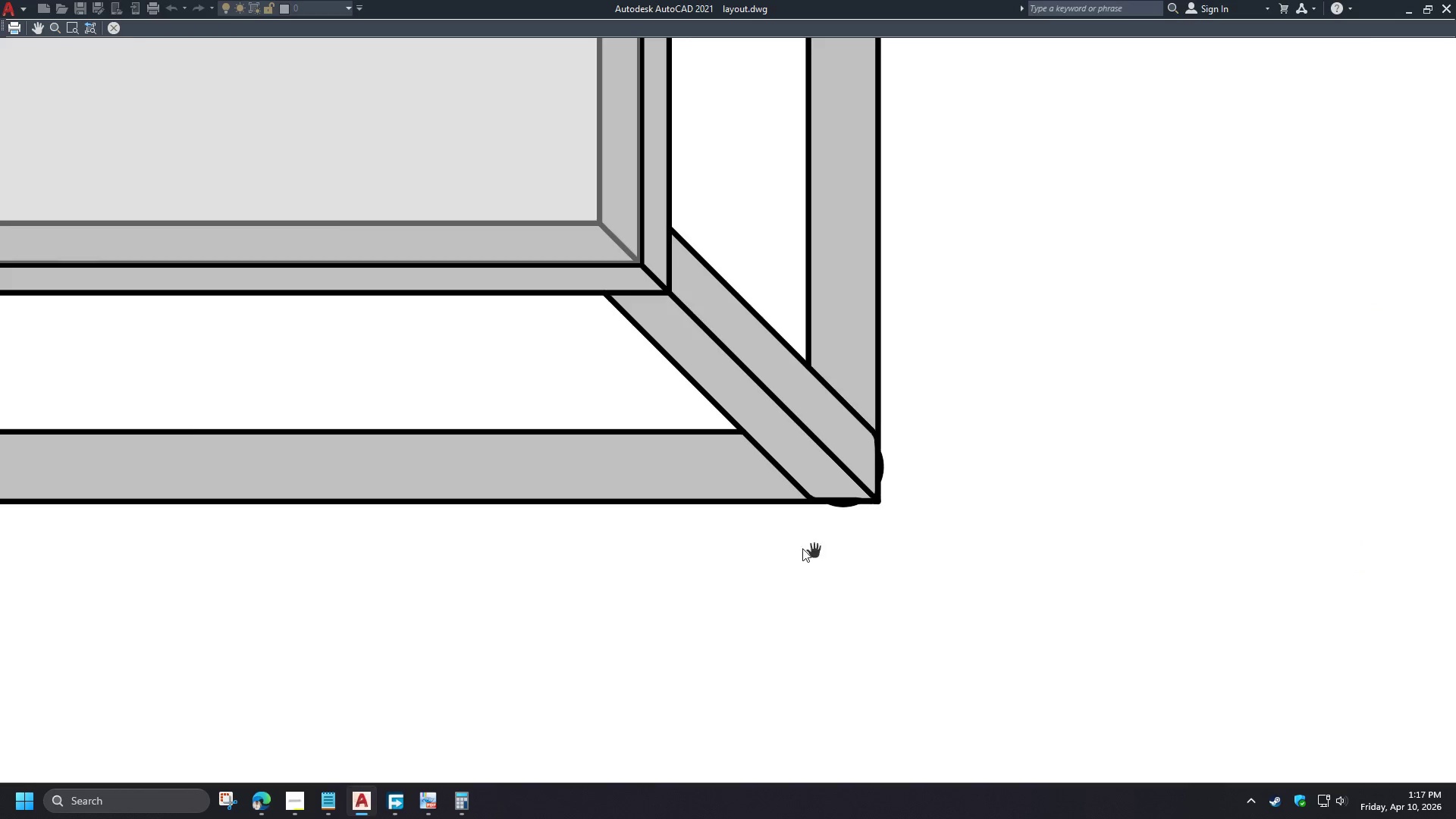 
scroll: coordinate [629, 579], scroll_direction: down, amount: 4.0
 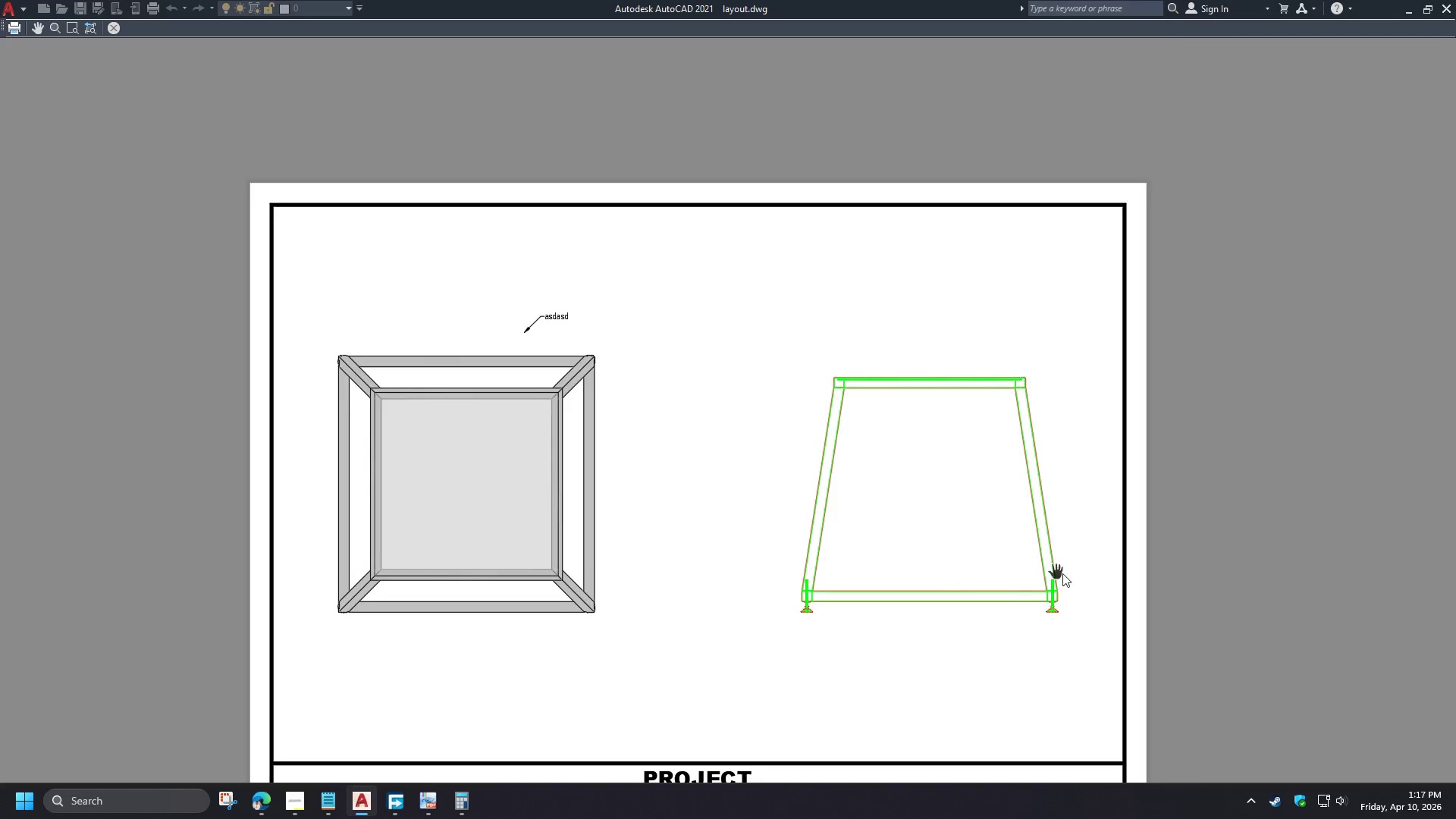 
scroll: coordinate [1031, 569], scroll_direction: up, amount: 3.0
 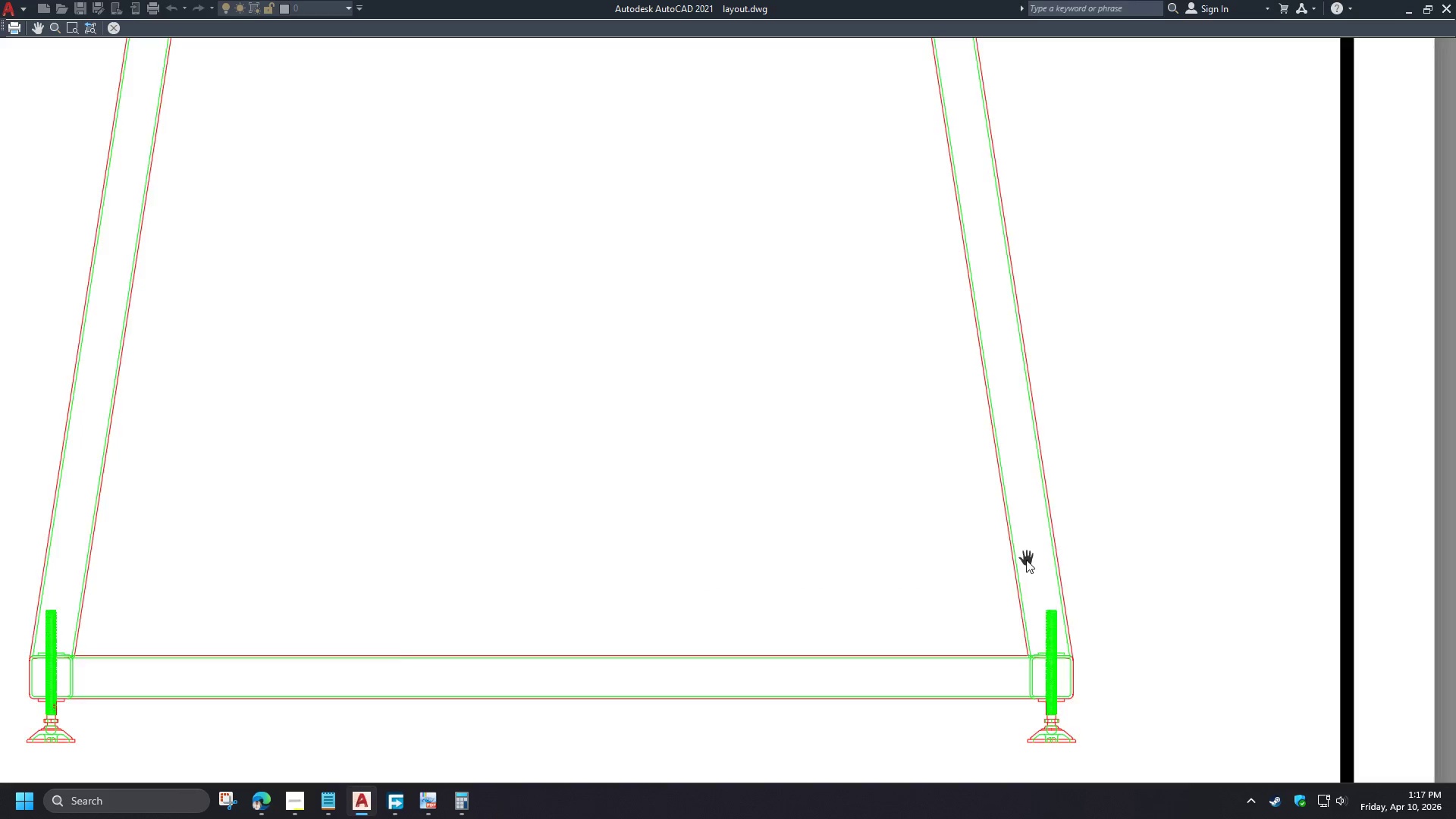 
scroll: coordinate [1026, 560], scroll_direction: down, amount: 1.0
 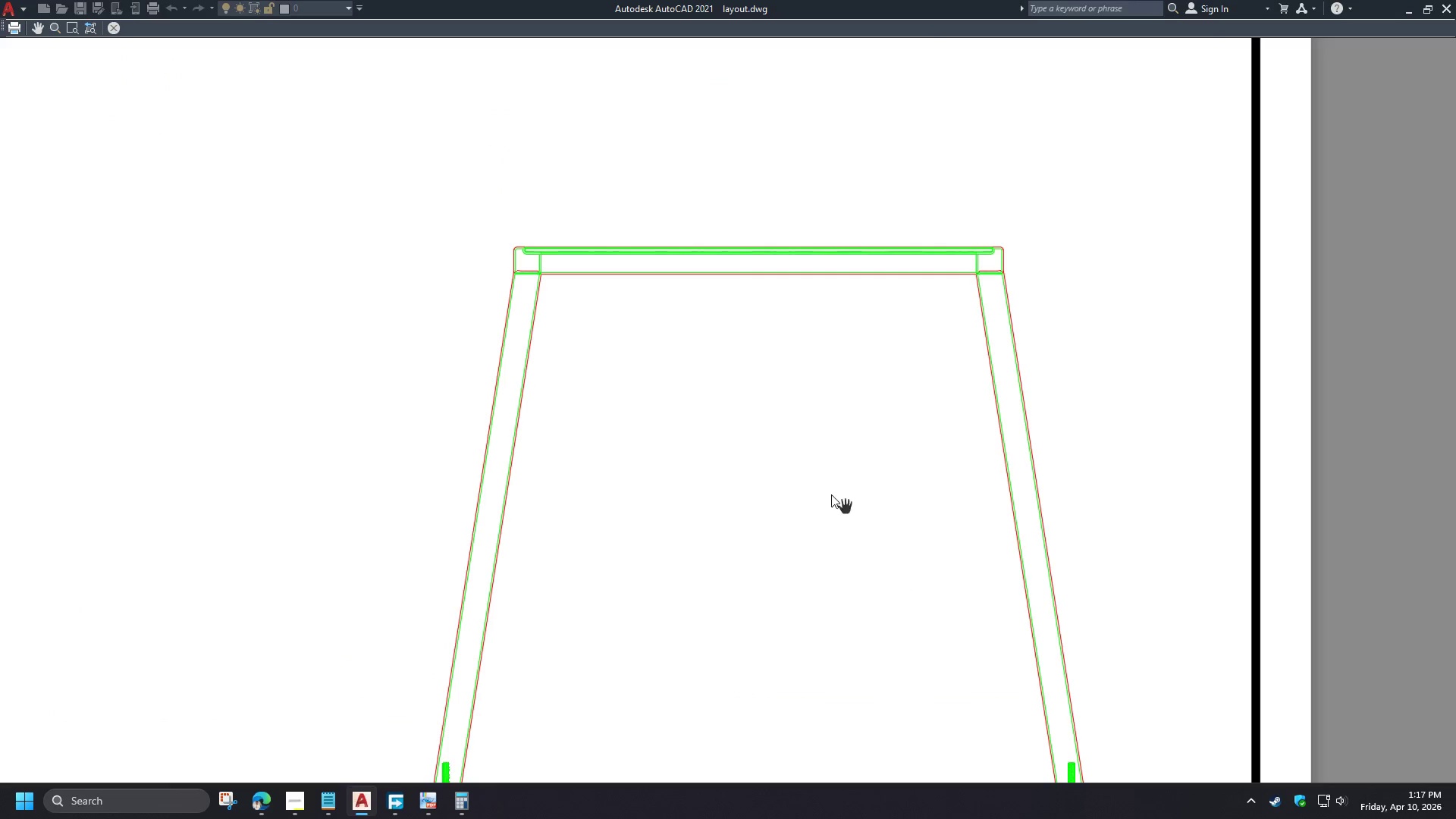 
scroll: coordinate [514, 246], scroll_direction: up, amount: 7.0
 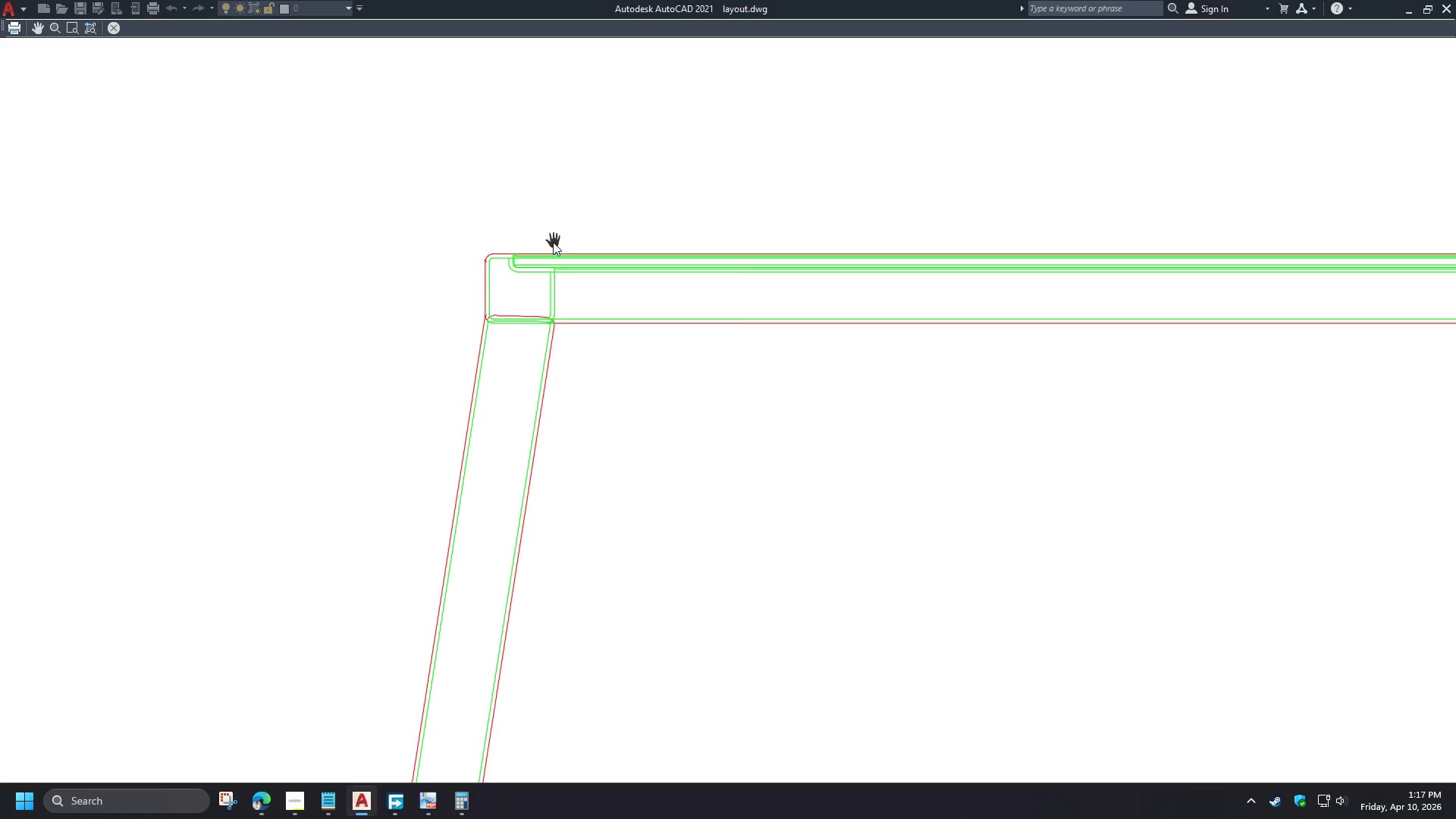 
scroll: coordinate [585, 333], scroll_direction: down, amount: 4.0
 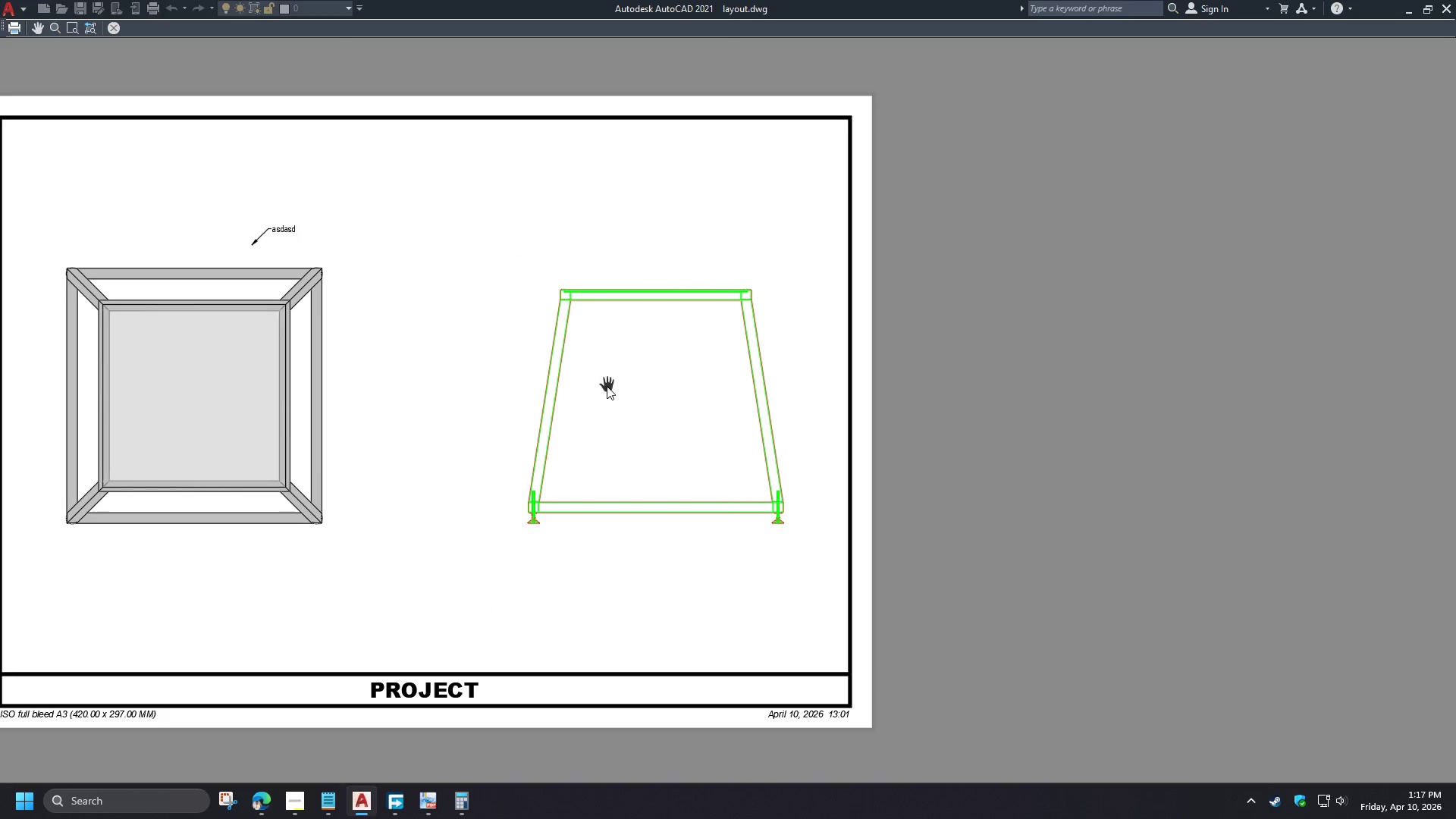 
key(Escape)
 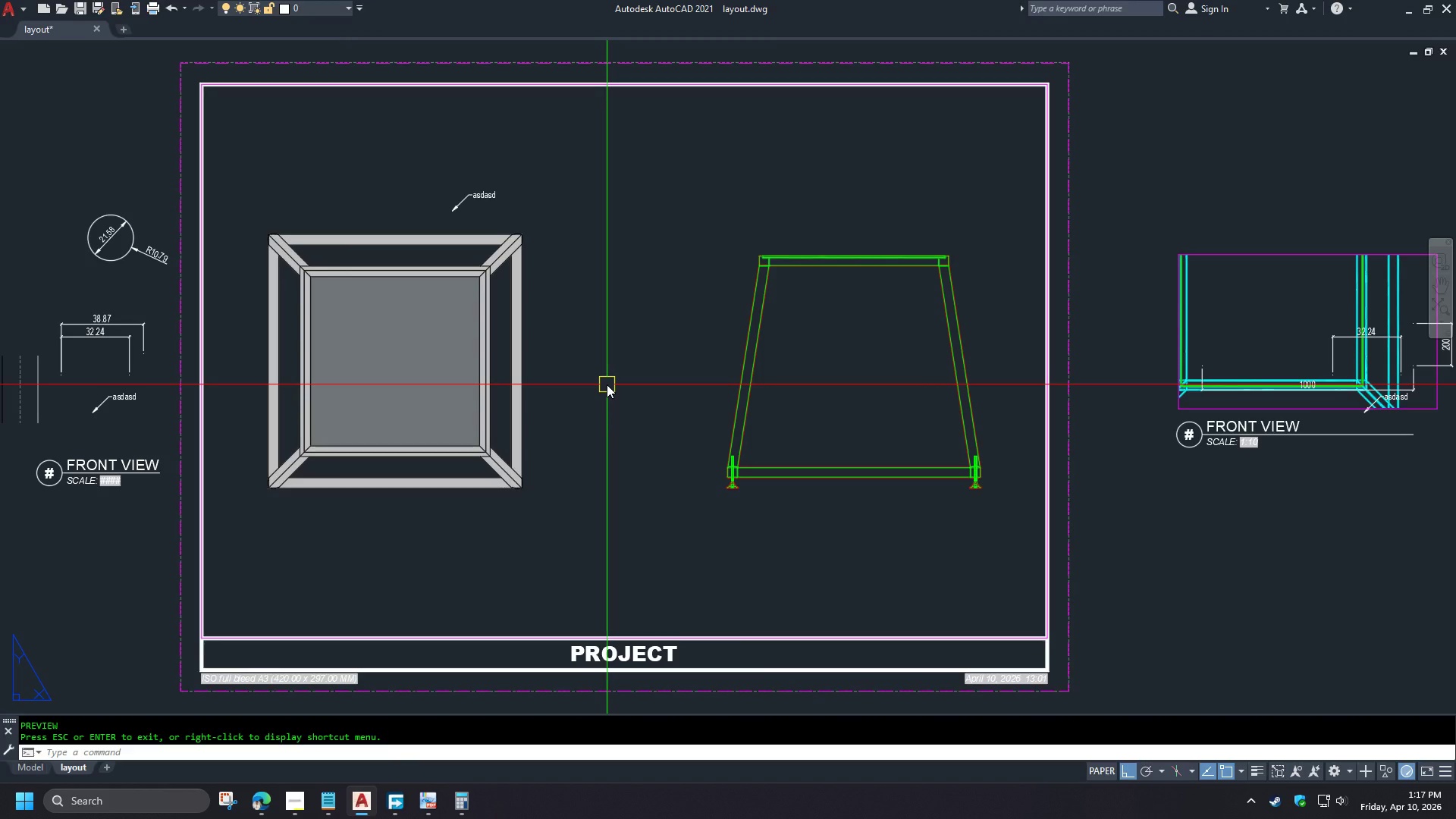 
wait(5.56)
 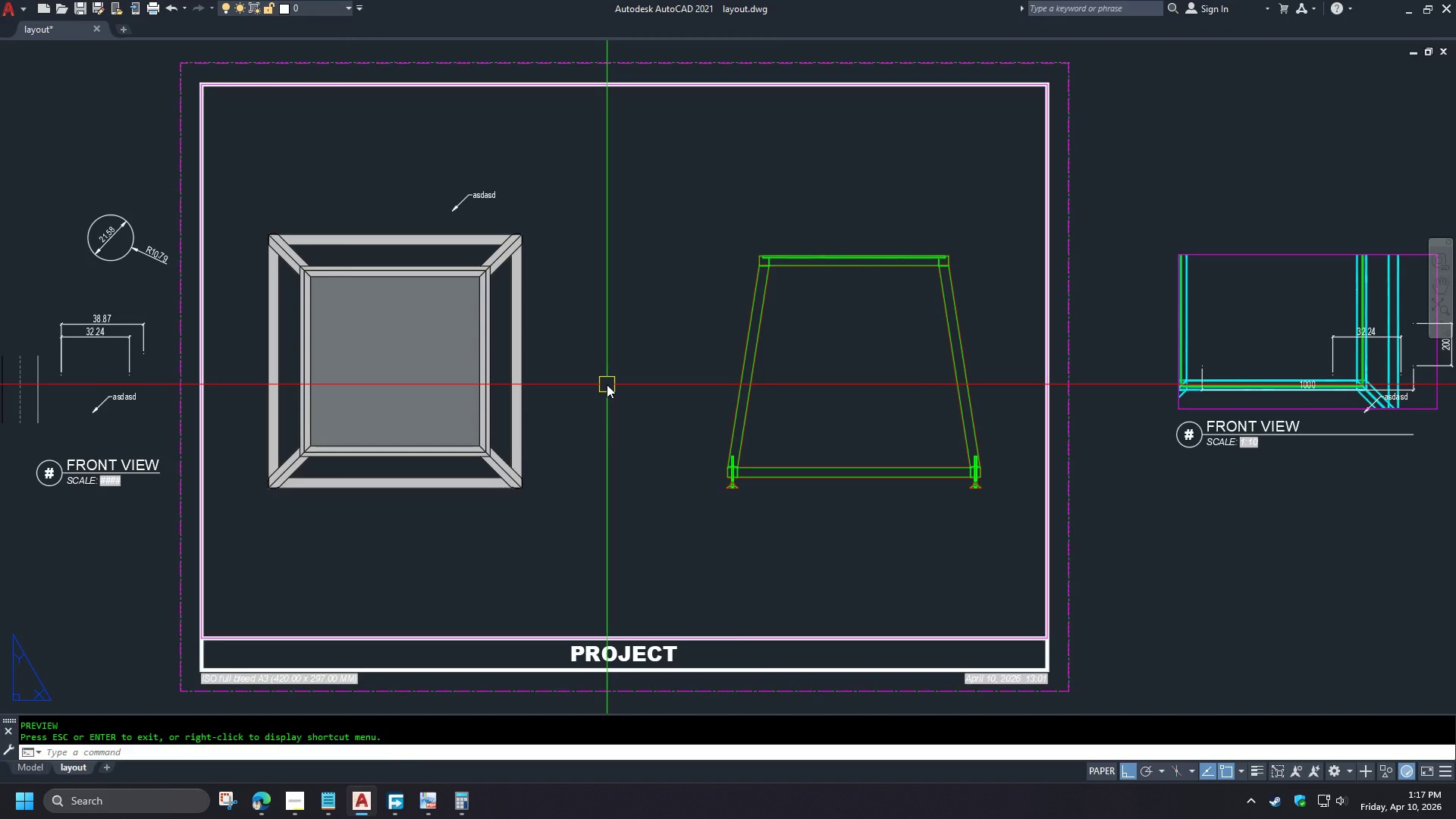 
type(re )
 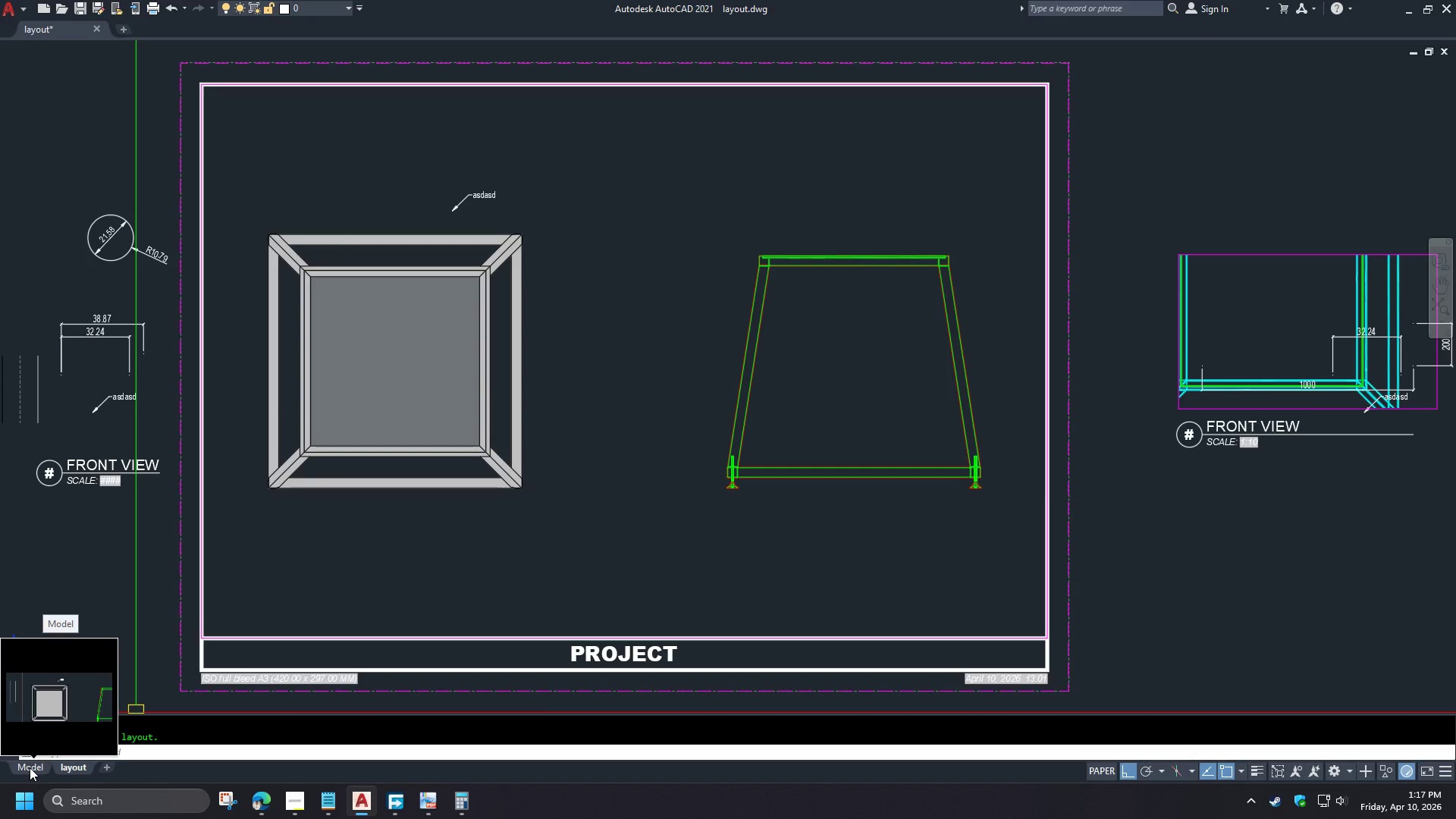 
left_click([30, 767])
 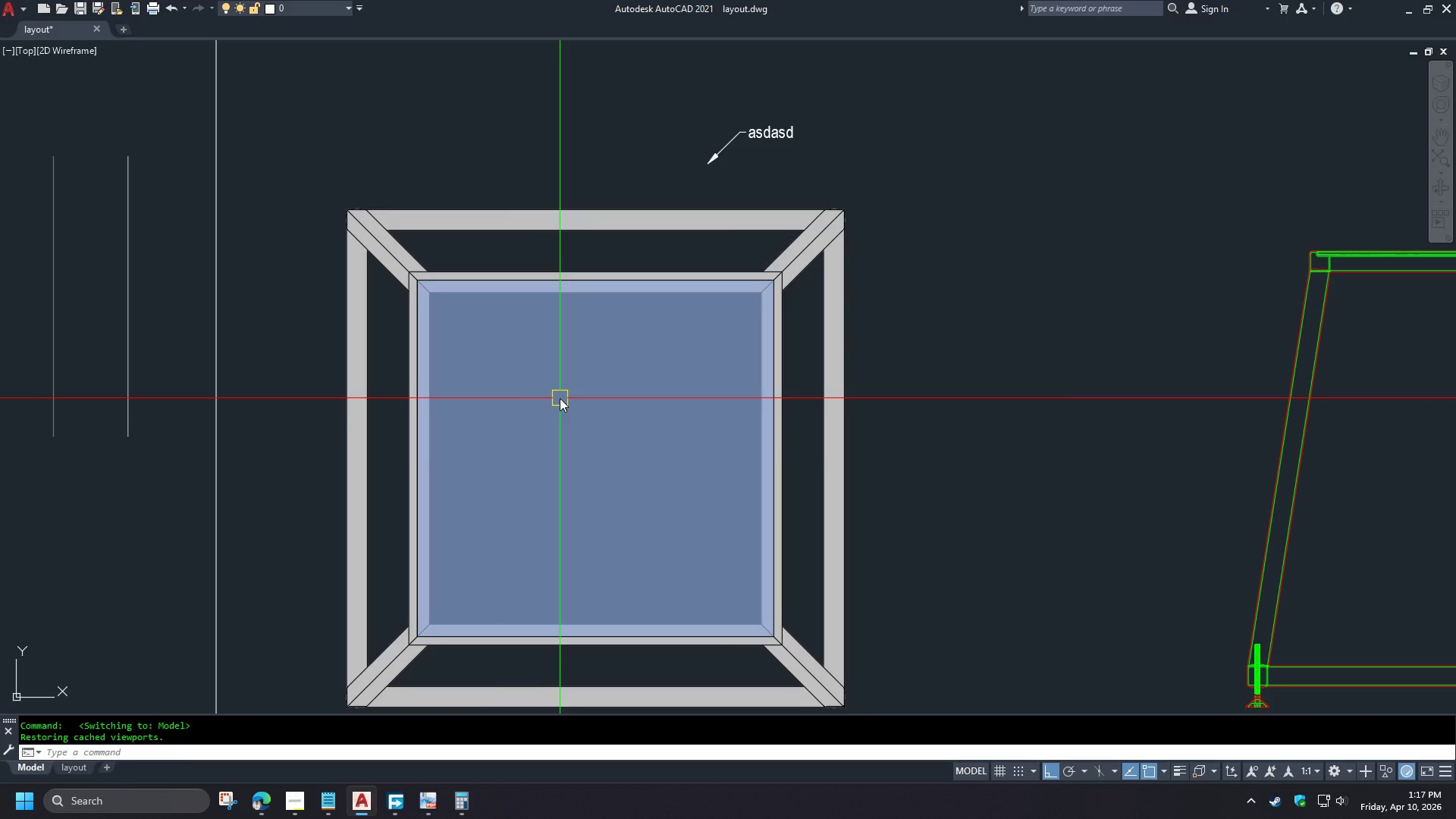 
scroll: coordinate [560, 398], scroll_direction: down, amount: 3.0
 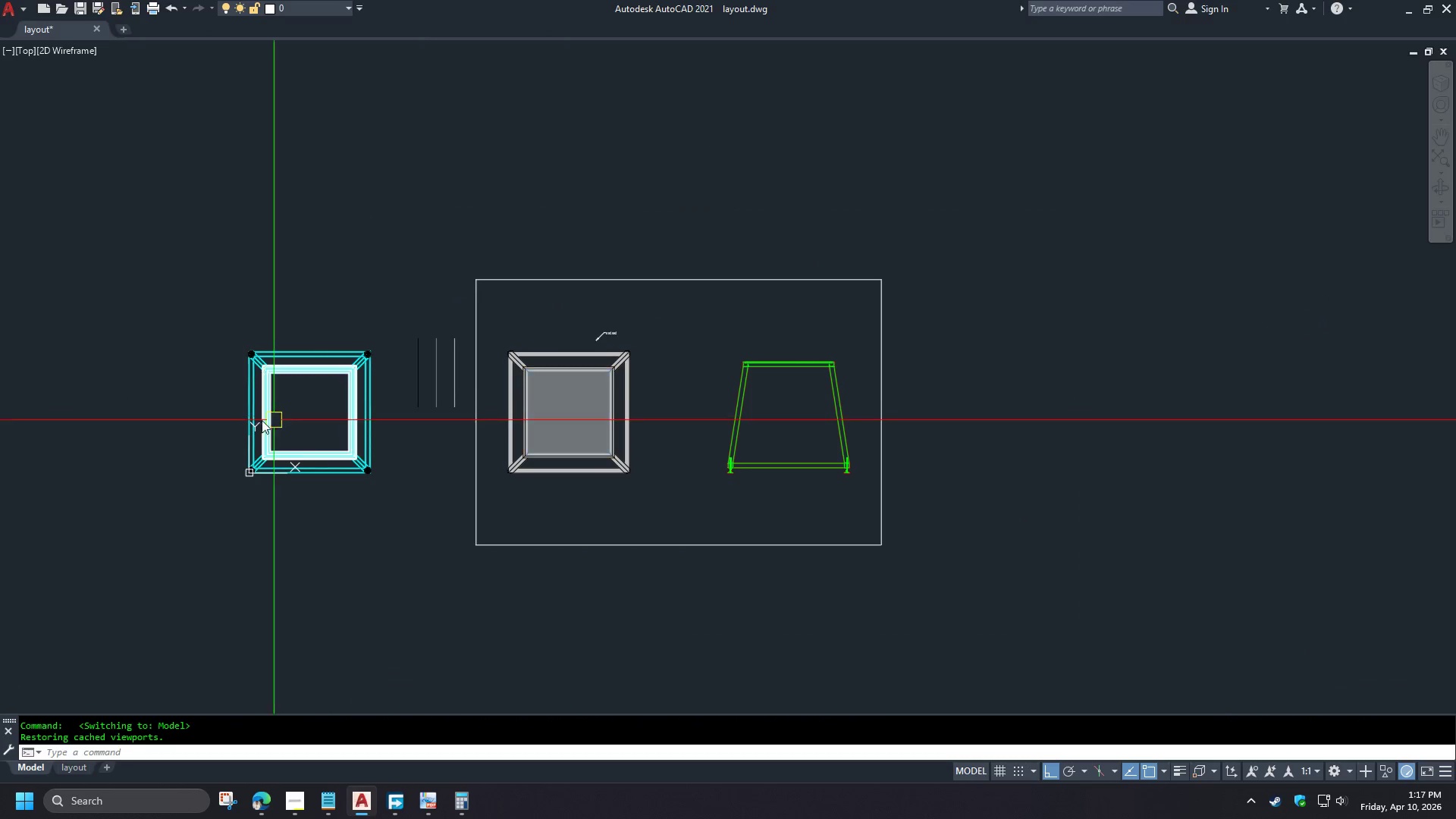 
scroll: coordinate [234, 410], scroll_direction: up, amount: 3.0
 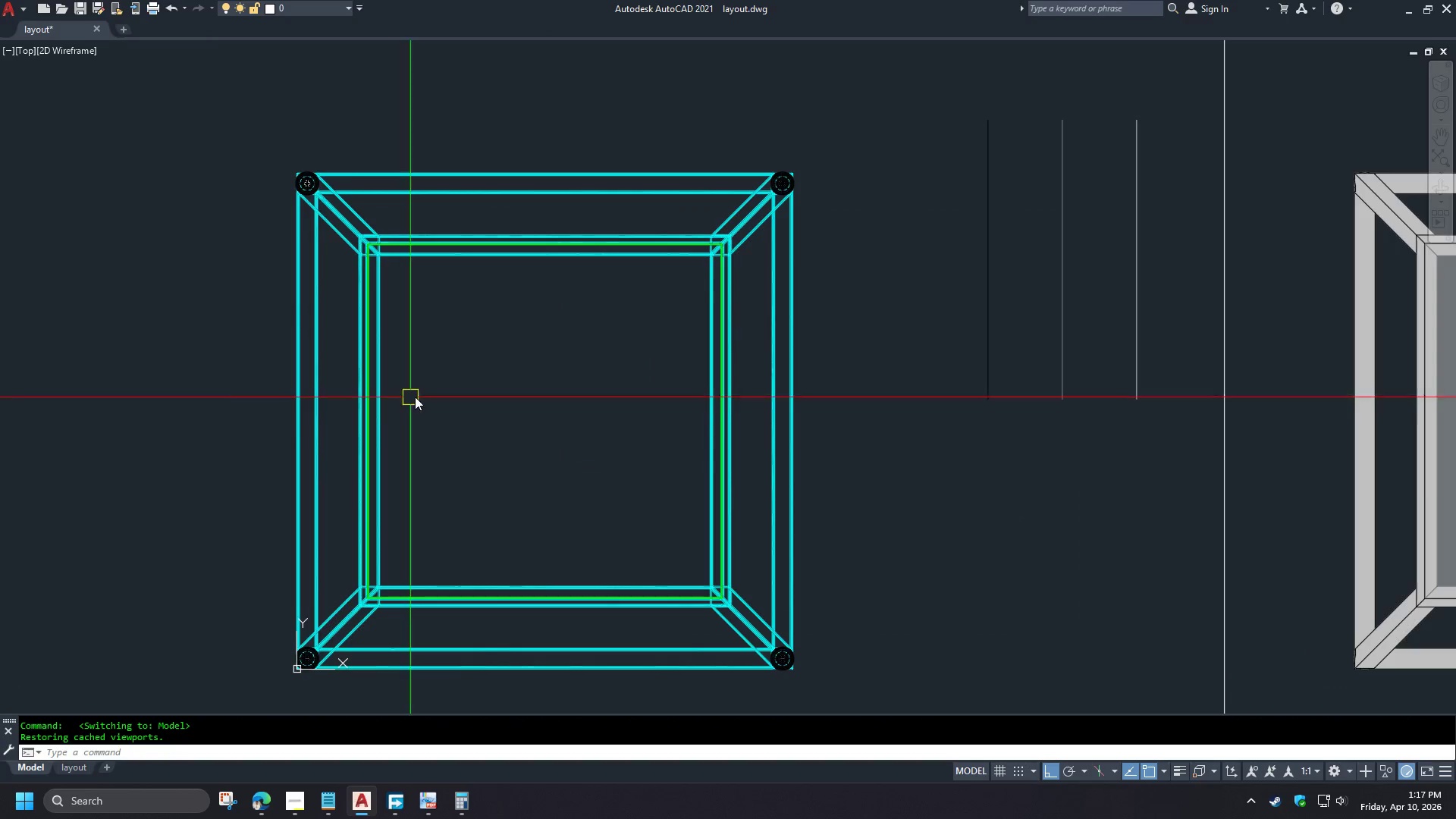 
scroll: coordinate [482, 383], scroll_direction: down, amount: 1.0
 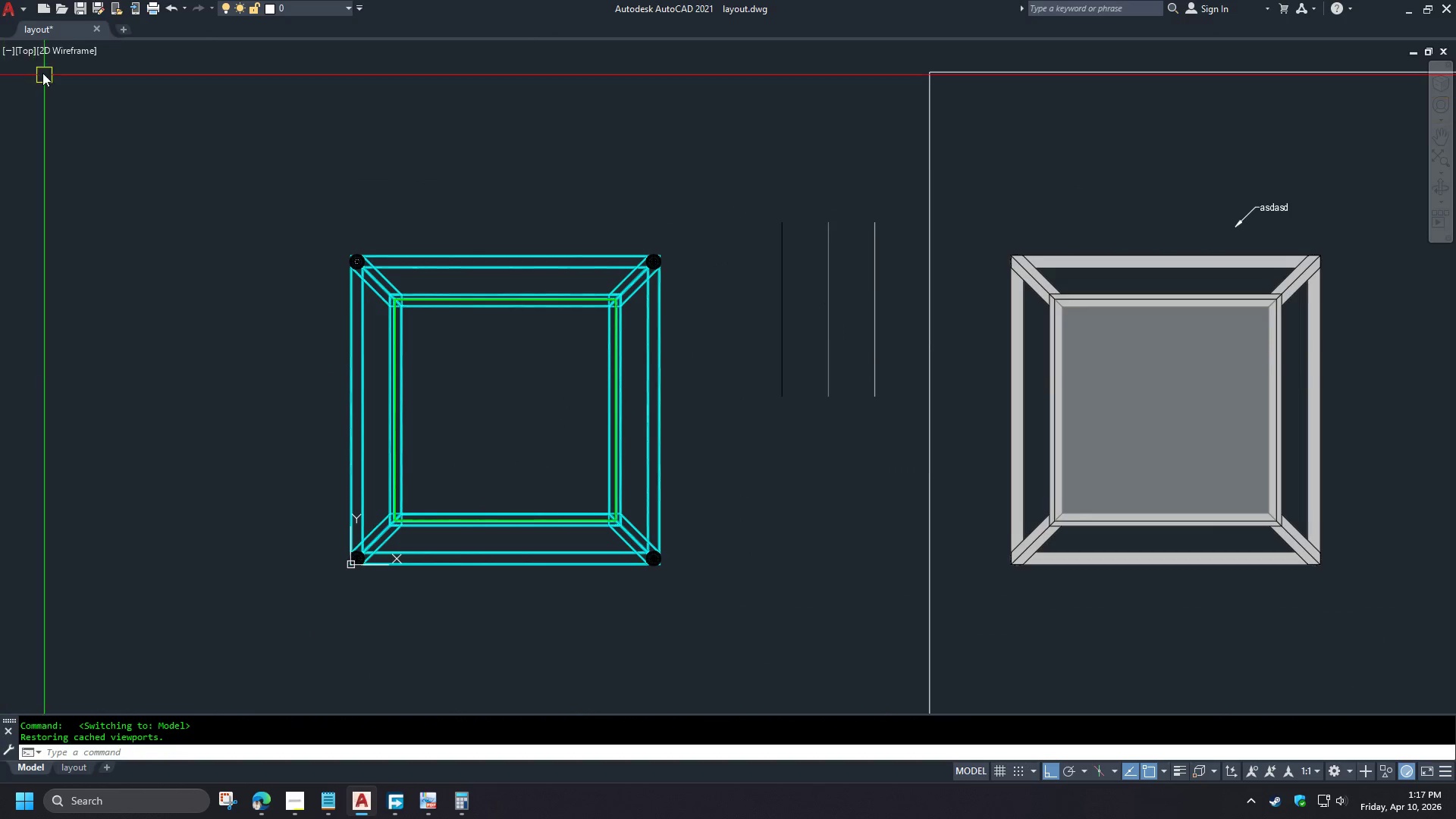 
left_click([5, 47])
 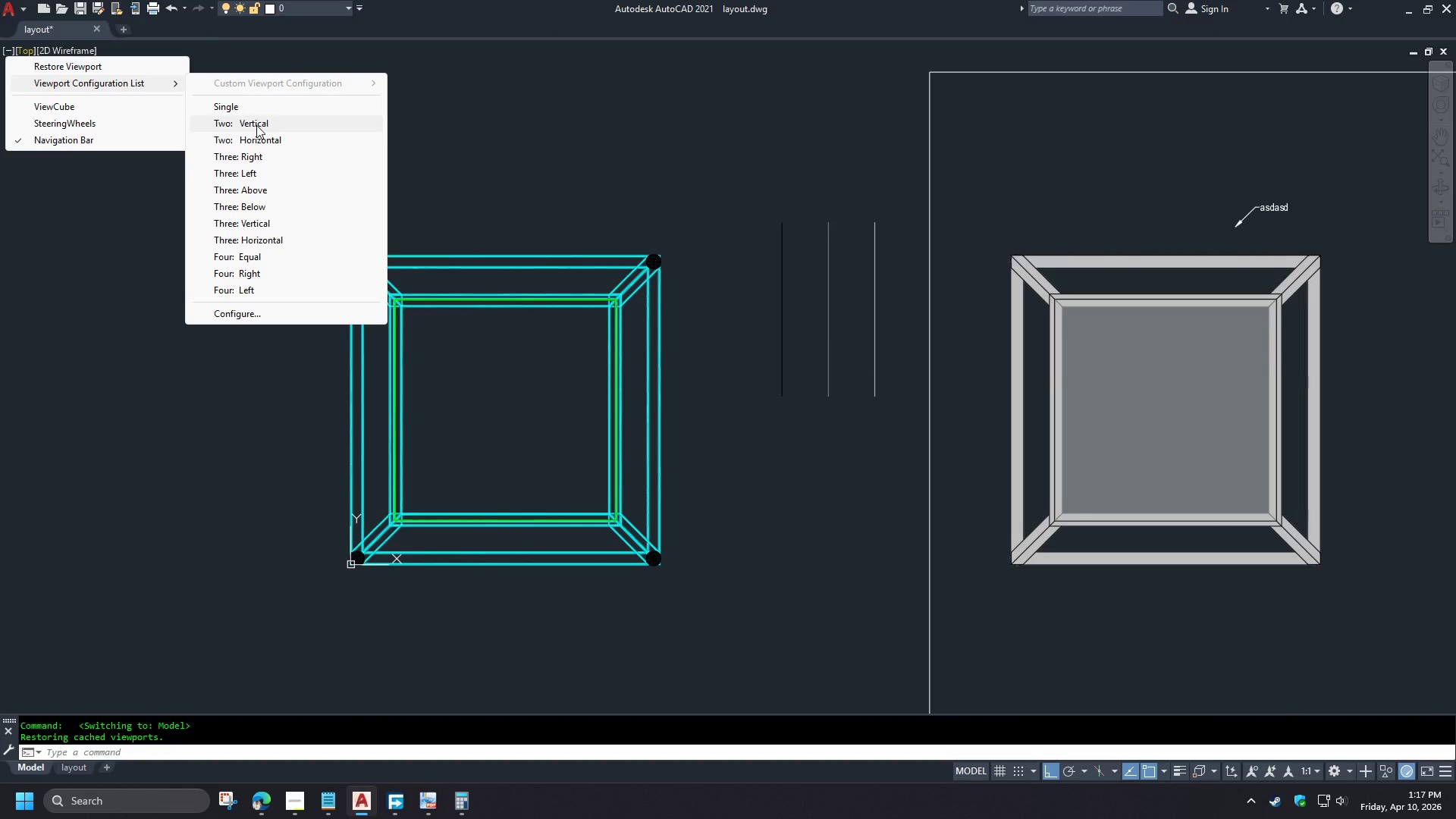 
left_click([256, 125])
 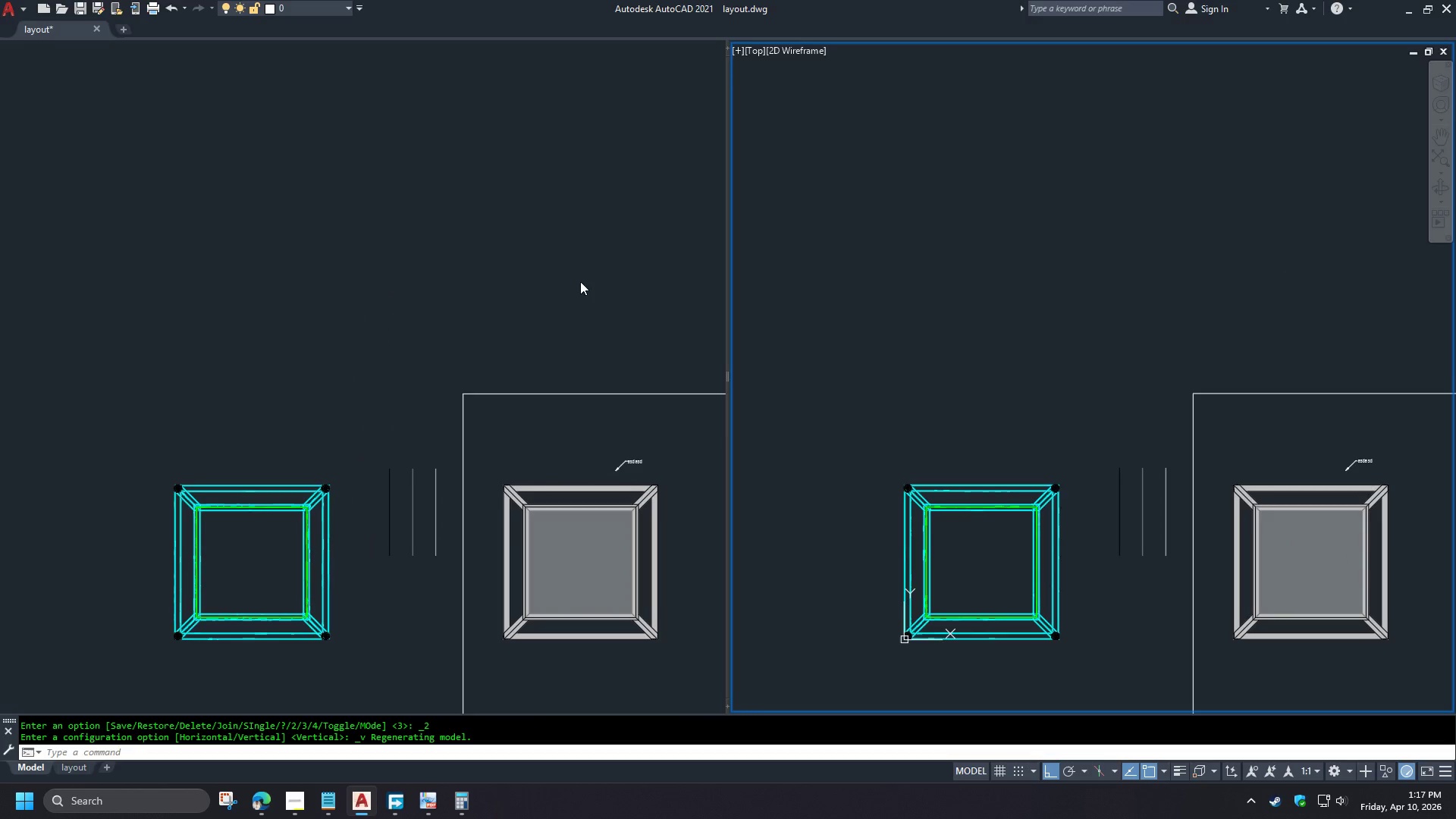 
left_click([901, 406])
 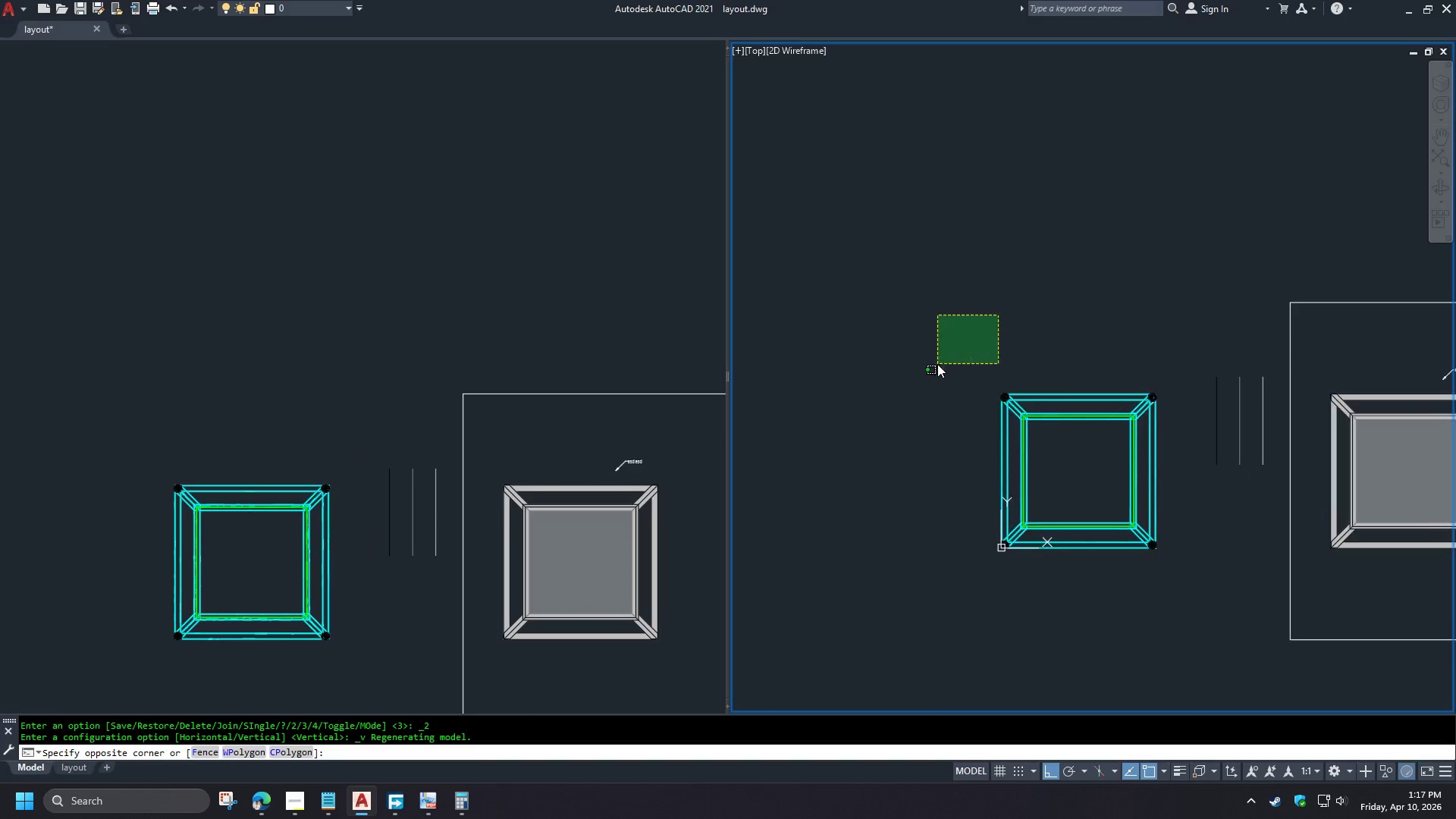 
left_click([944, 328])
 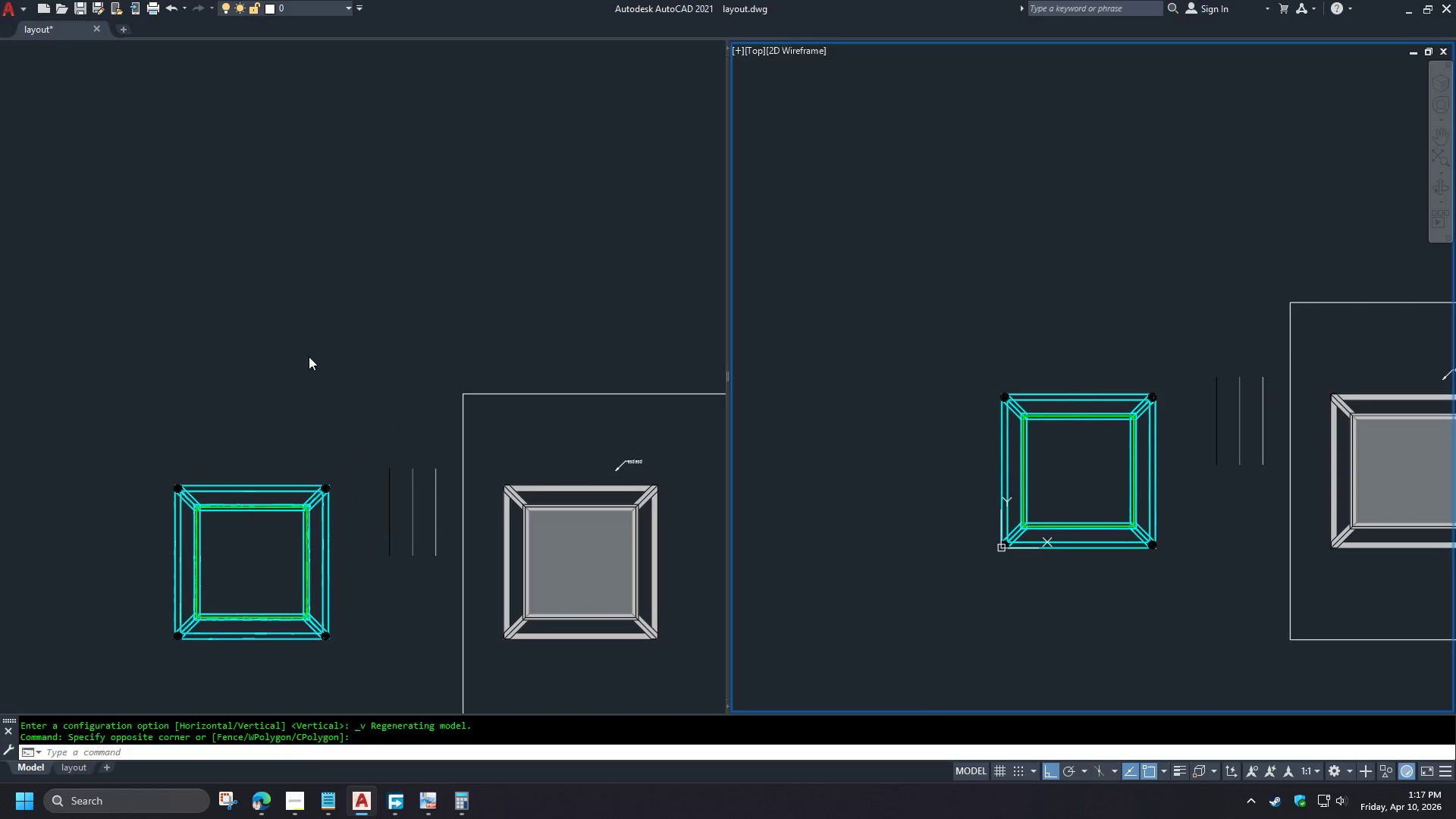 
left_click([284, 359])
 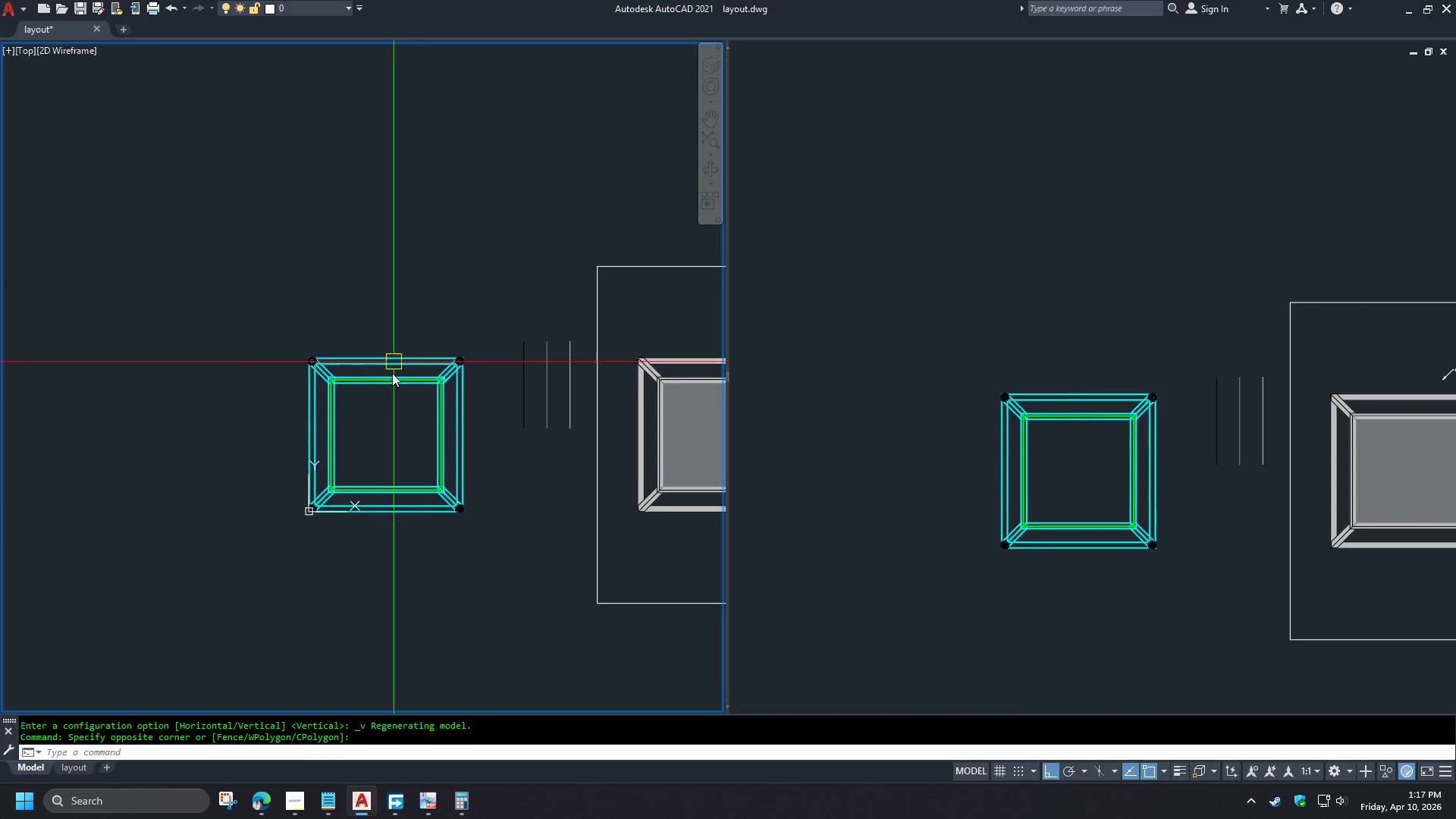 
scroll: coordinate [378, 390], scroll_direction: up, amount: 2.0
 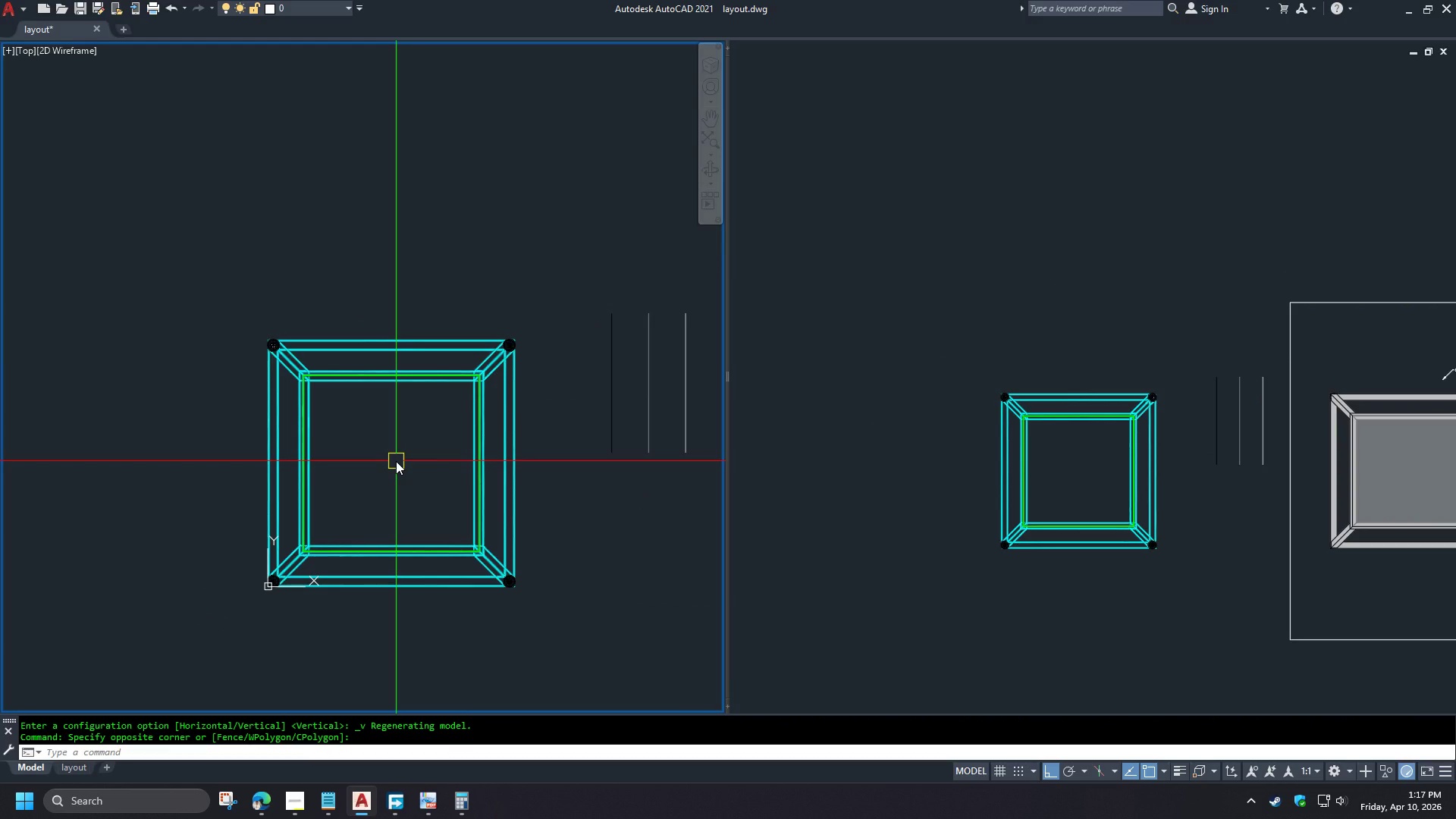 
left_click([933, 546])
 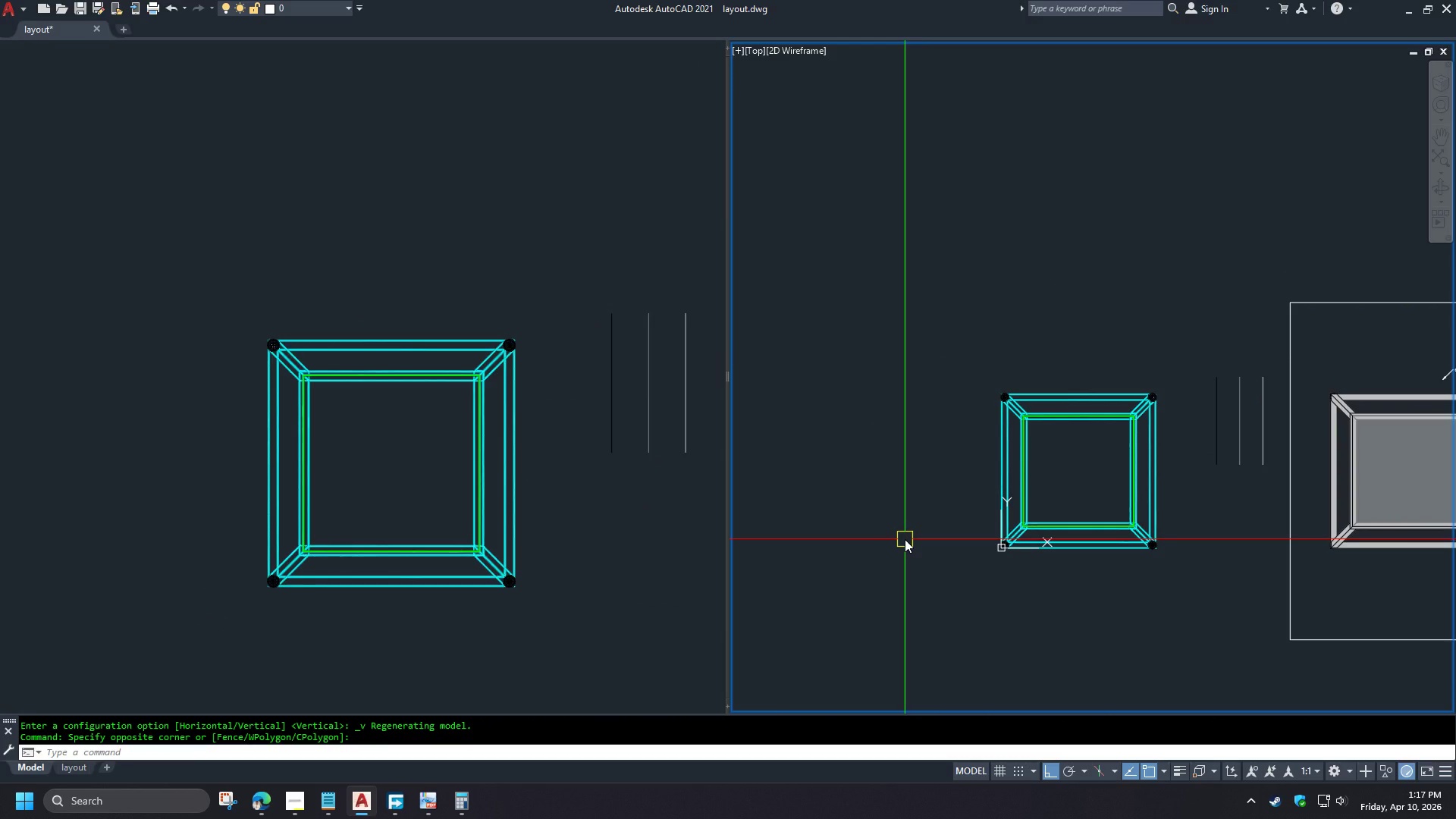 
type(sec)
 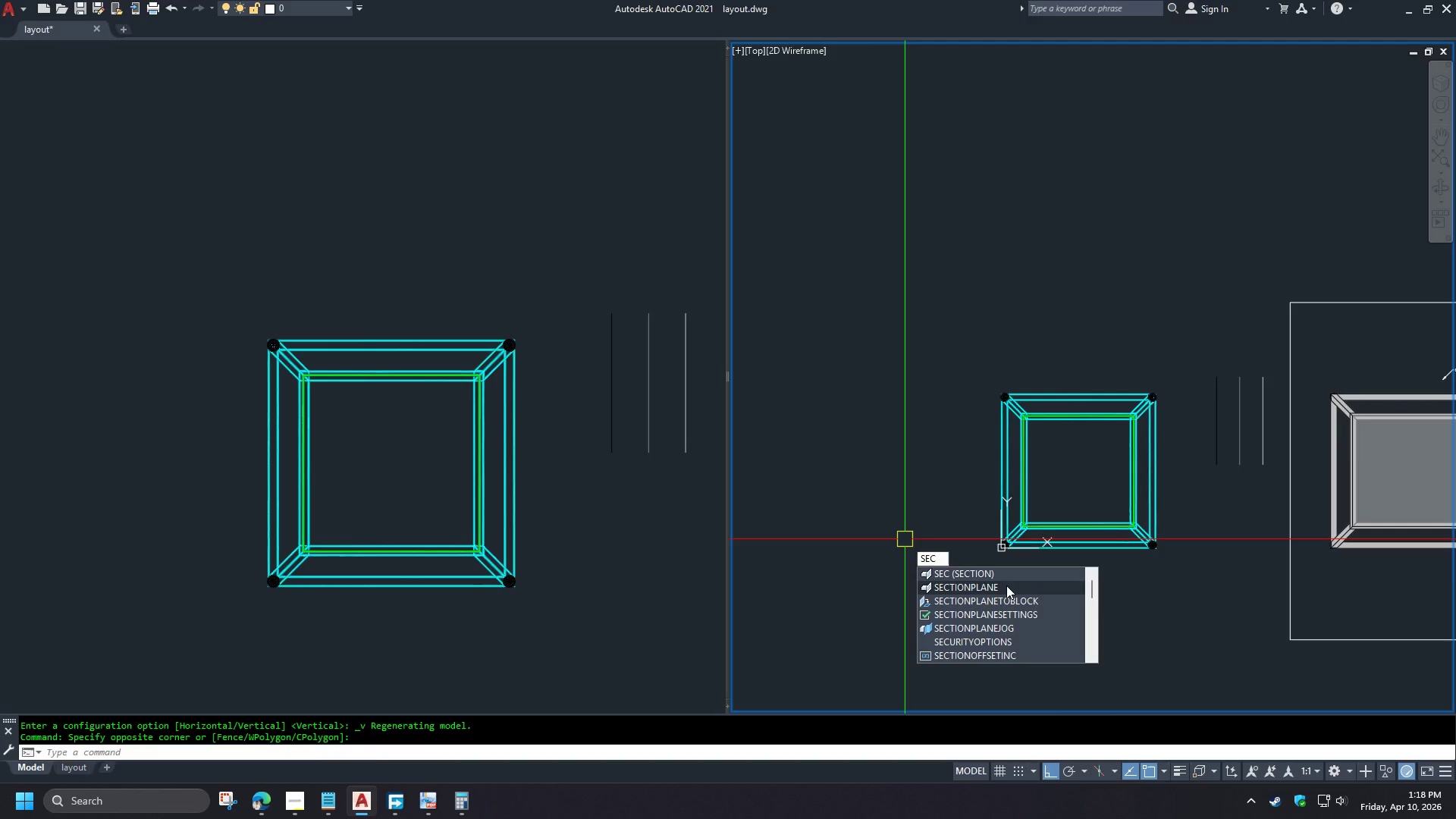 
left_click([1006, 585])
 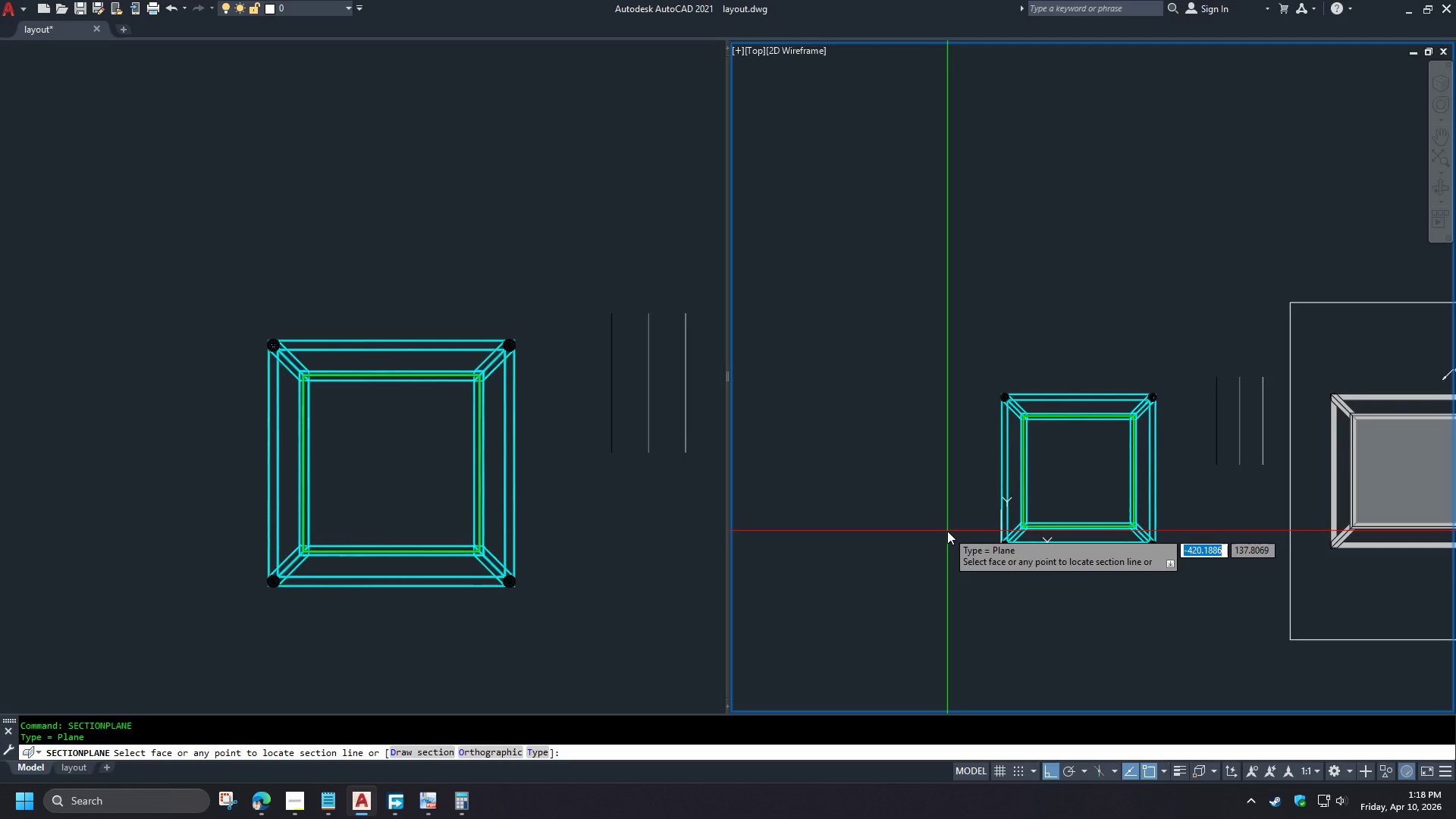 
wait(16.08)
 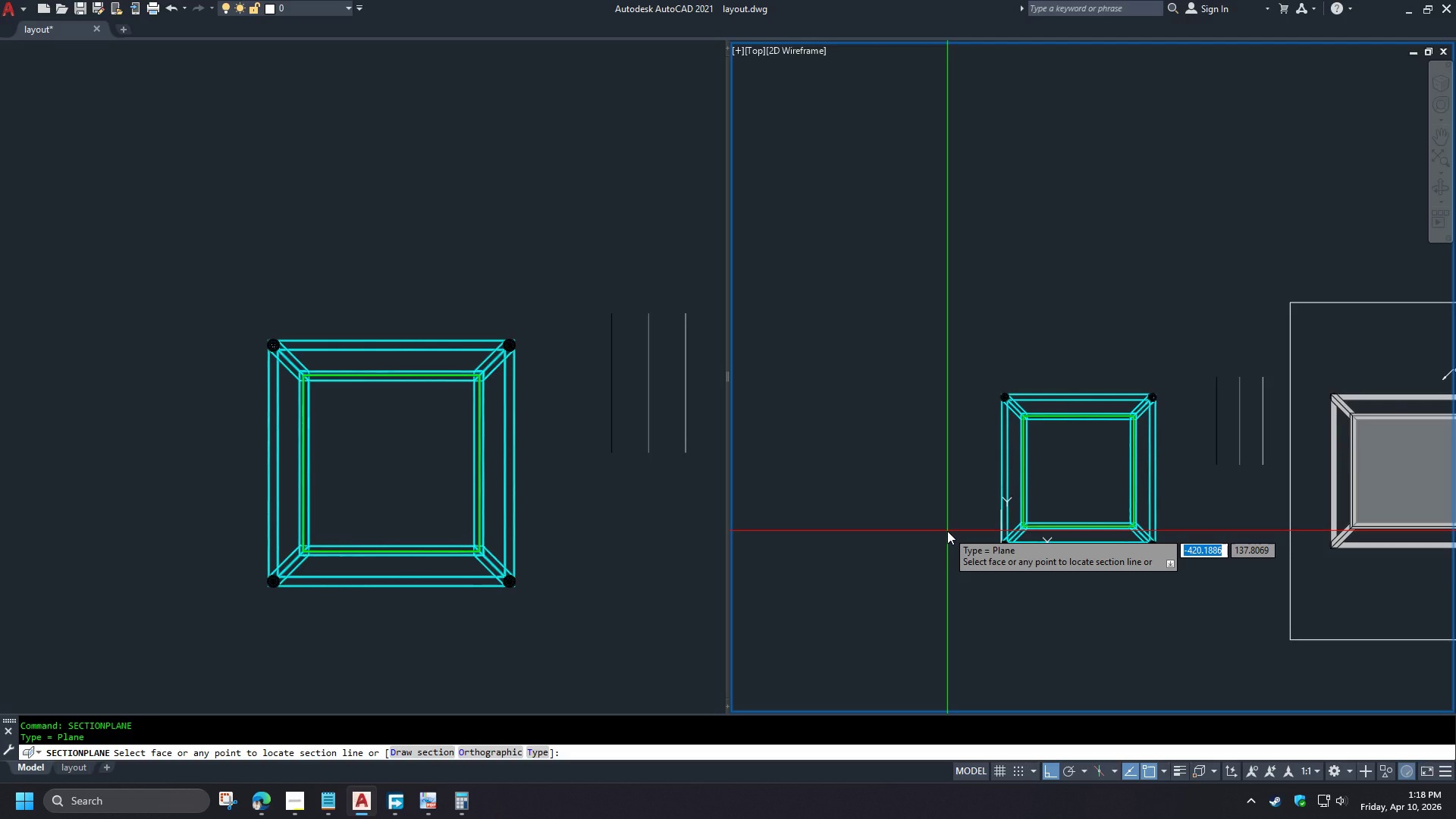 
left_click([1002, 474])
 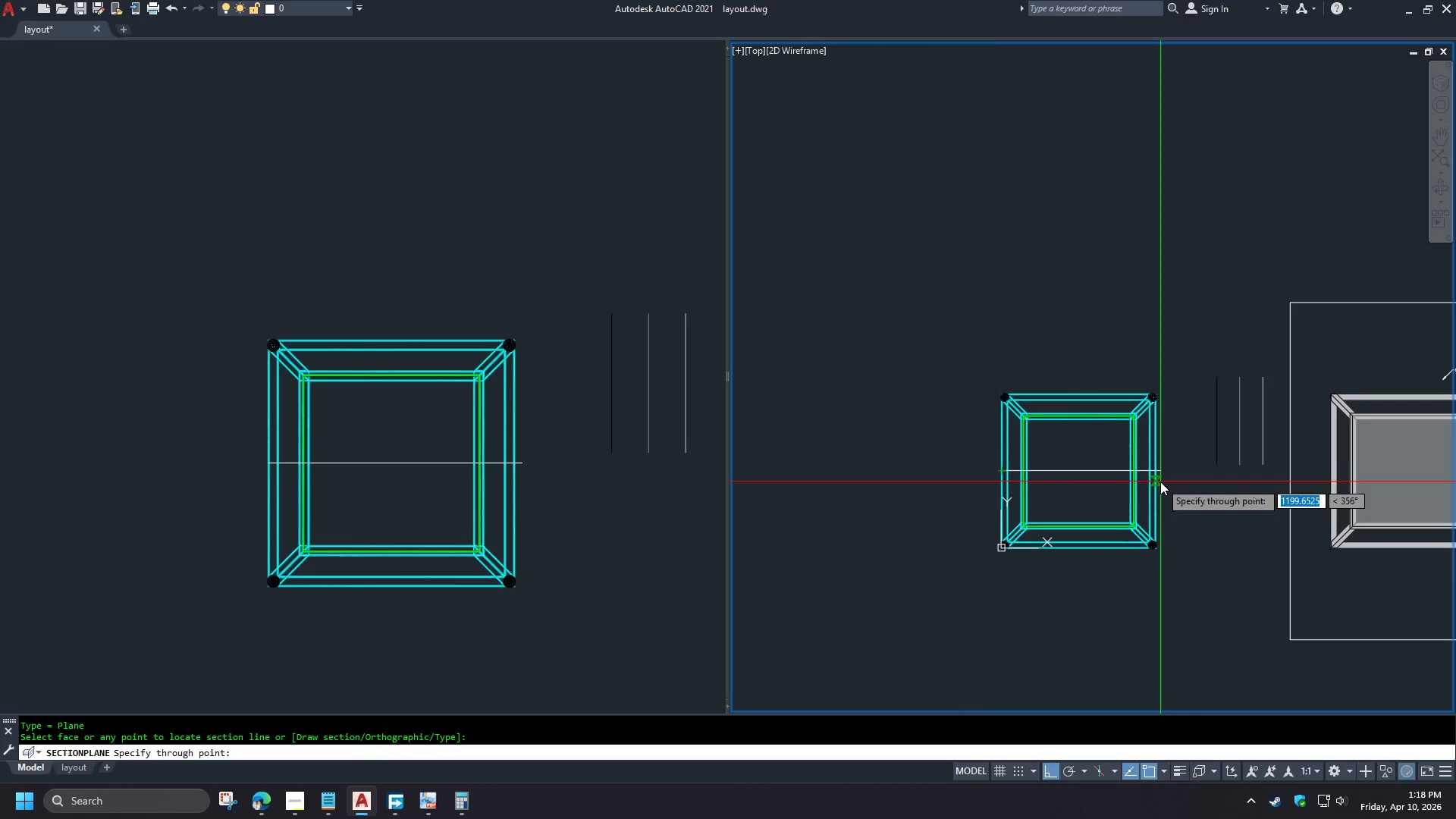 
left_click([1175, 478])
 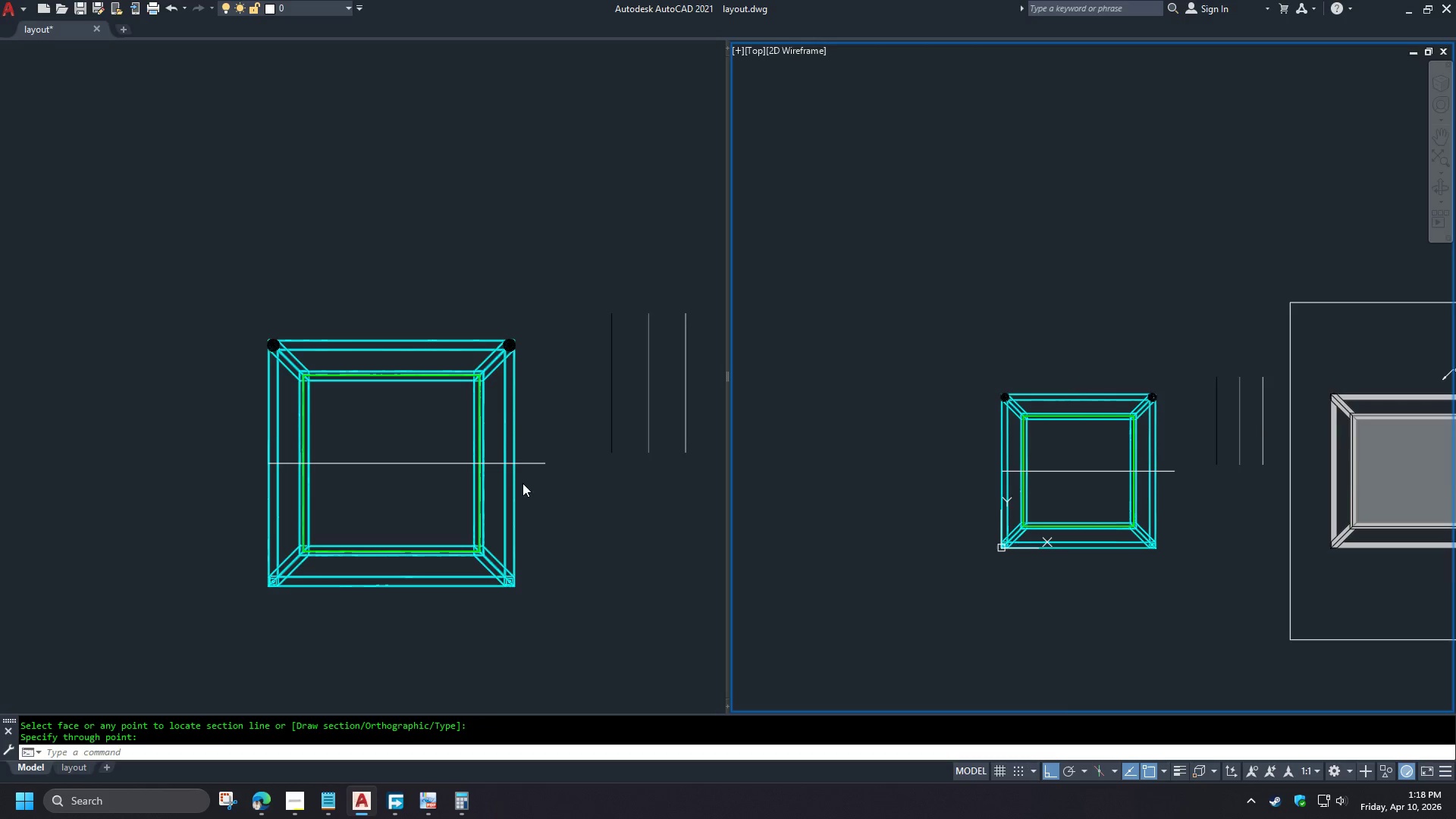 
left_click([587, 524])
 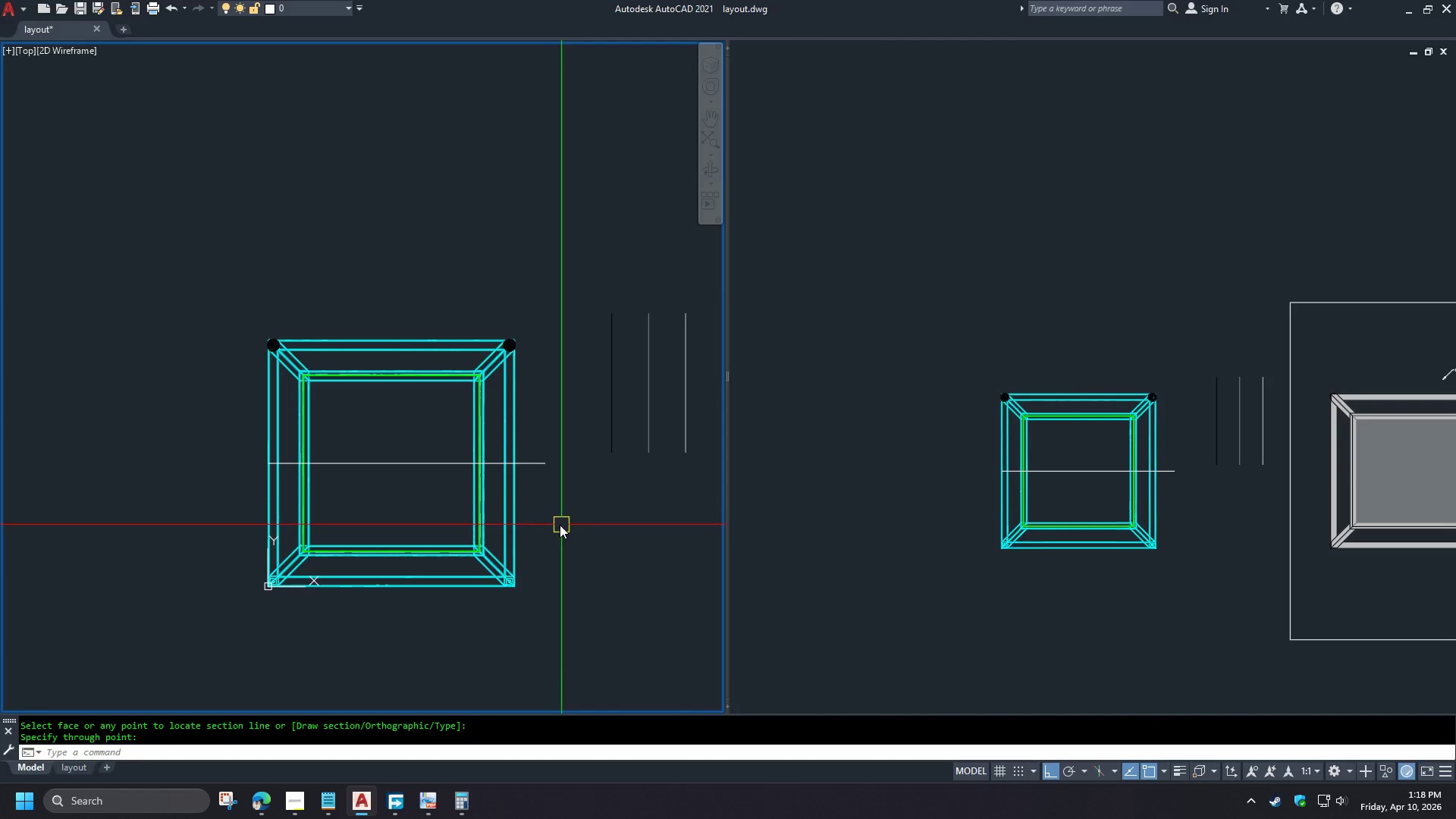 
hold_key(key=ShiftLeft, duration=1.52)
 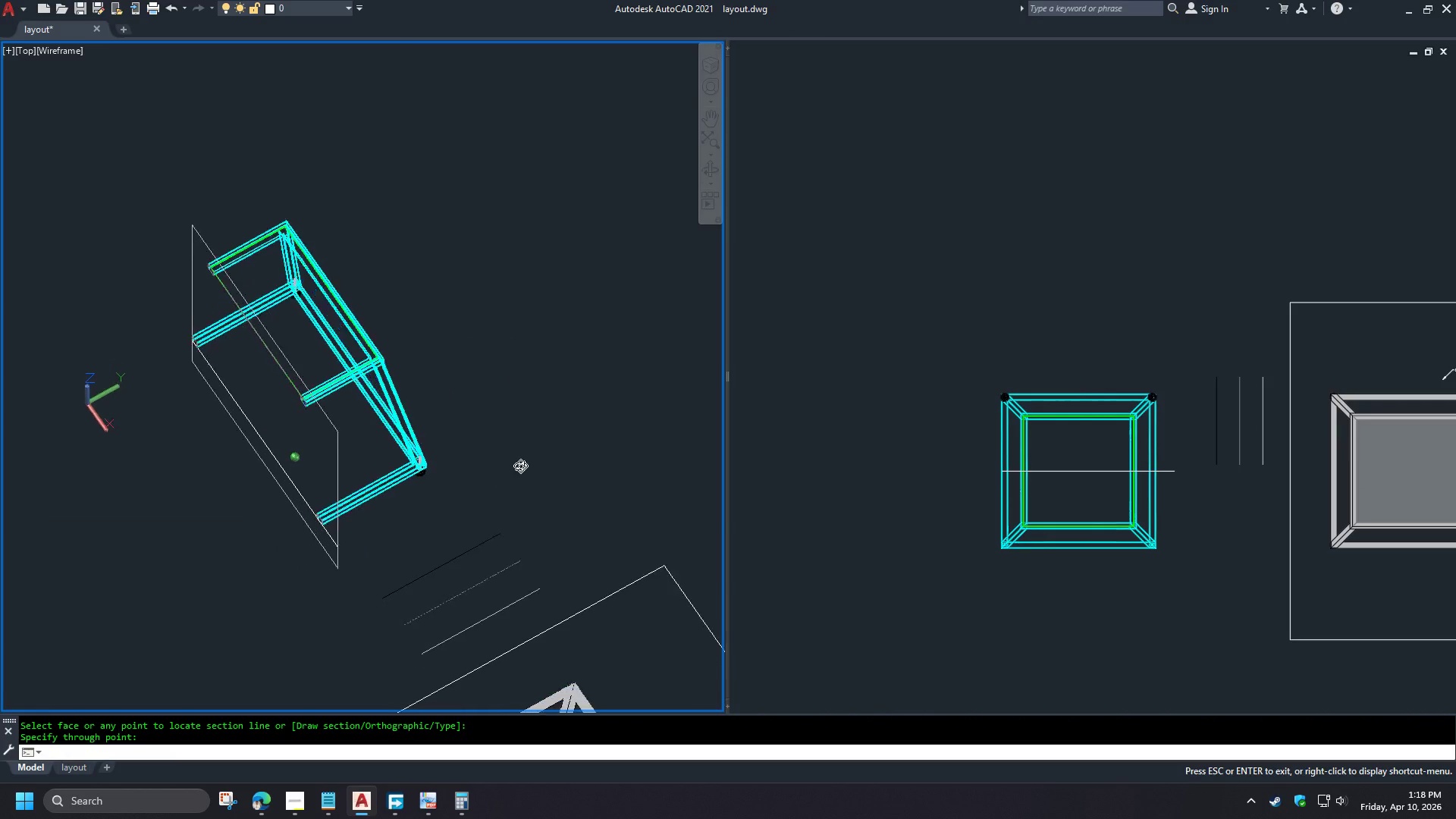 
hold_key(key=ShiftLeft, duration=1.5)
 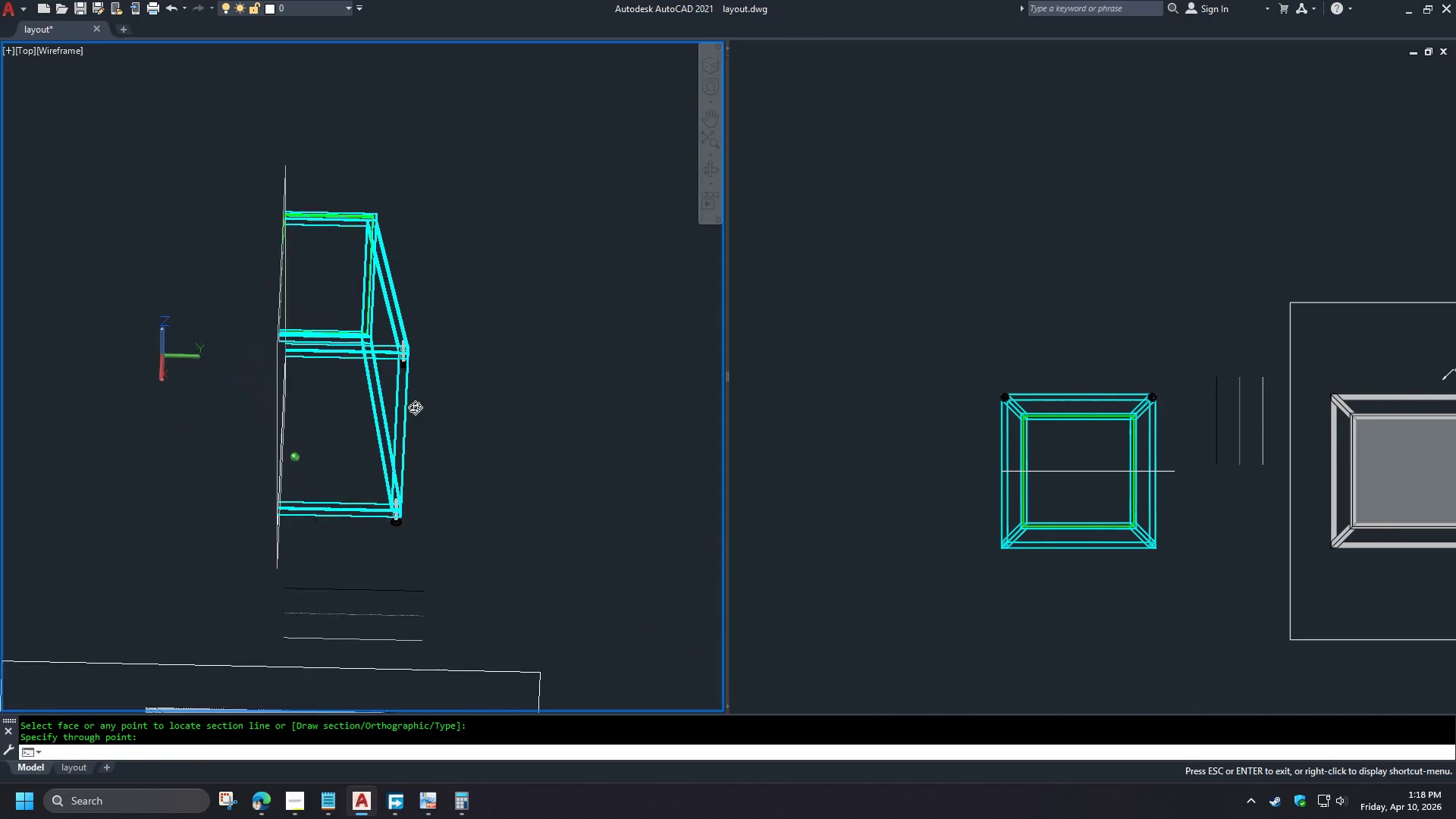 
hold_key(key=ShiftLeft, duration=1.52)
 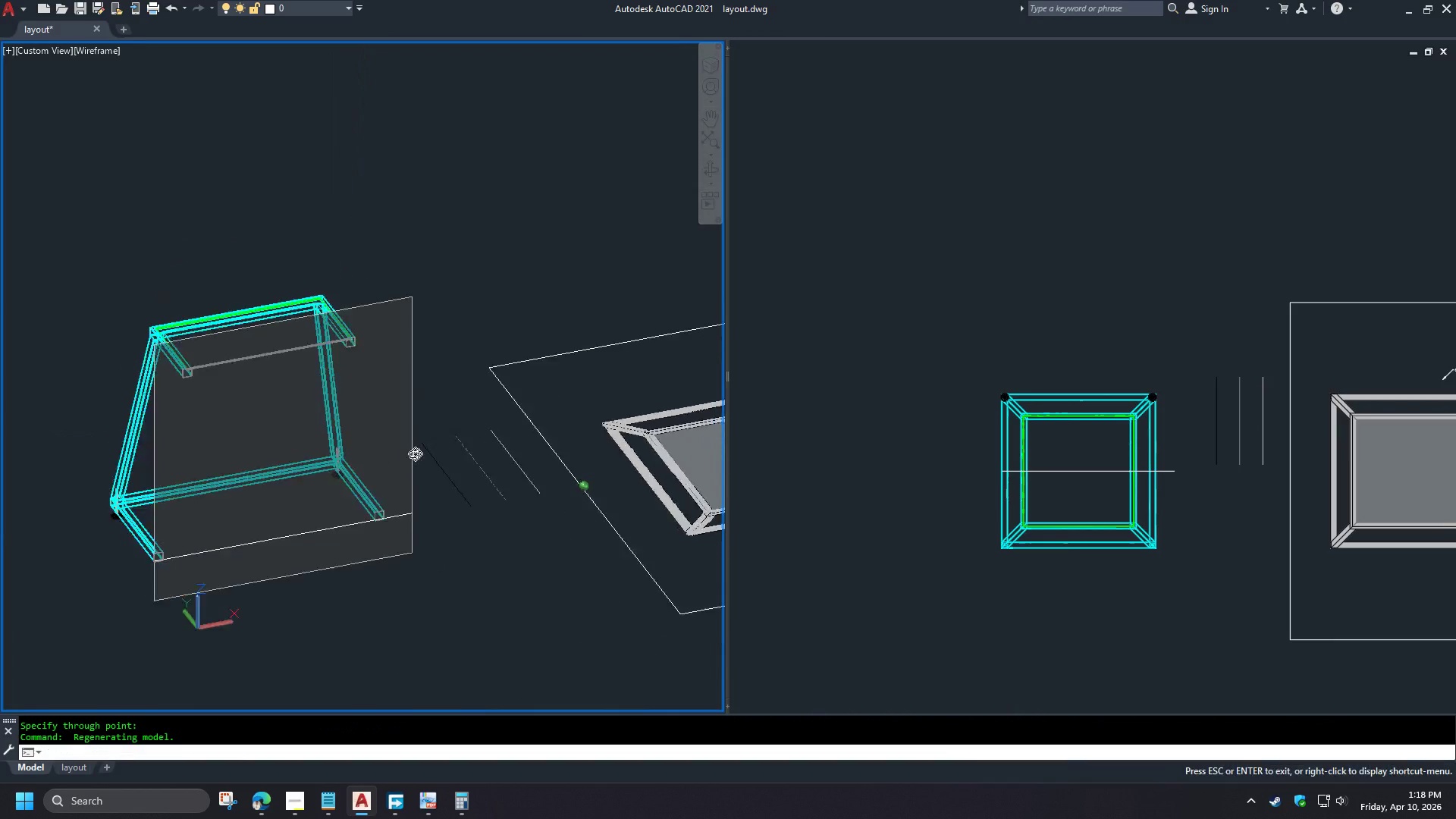 
hold_key(key=ShiftLeft, duration=1.08)
 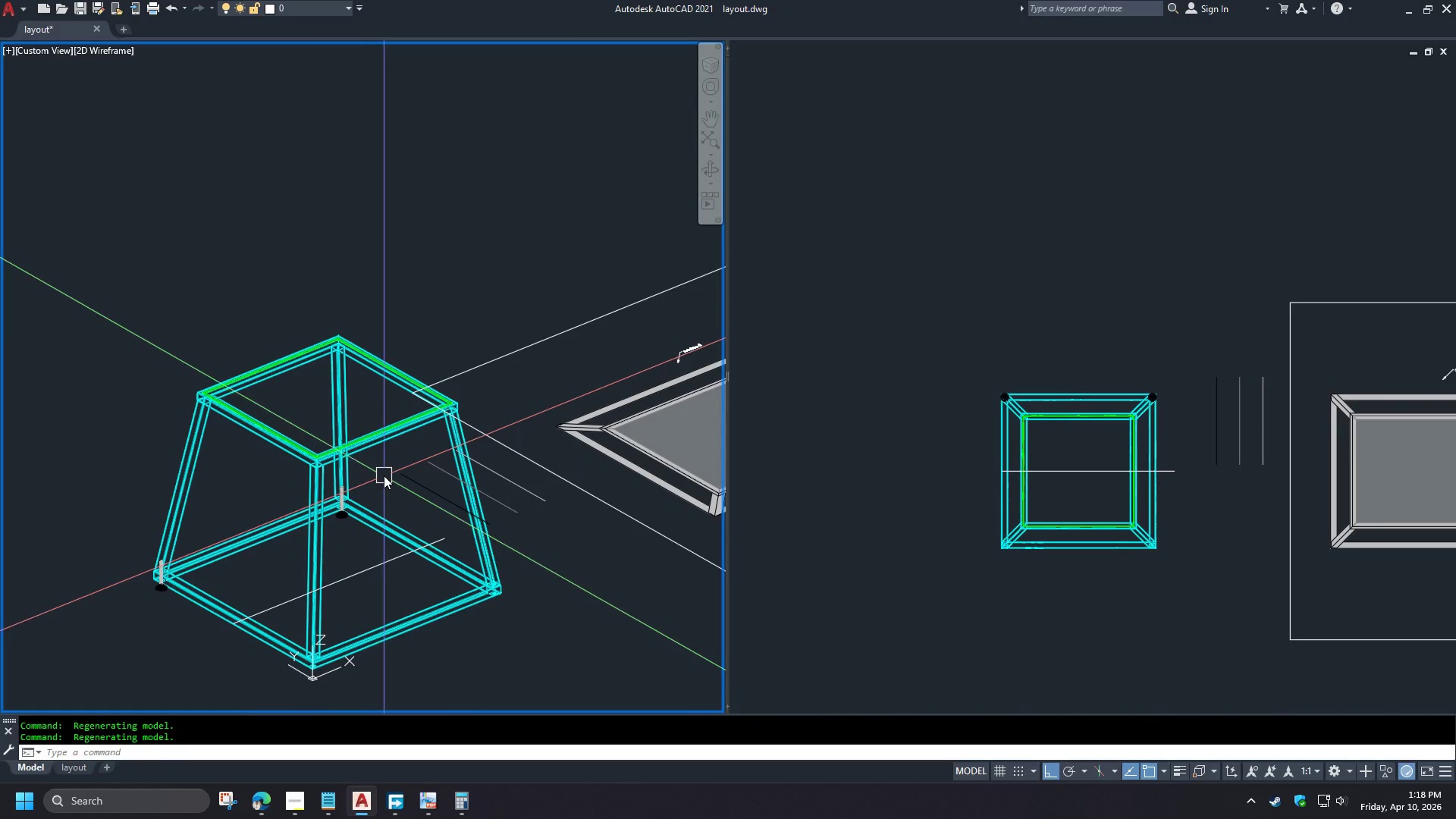 
hold_key(key=ShiftLeft, duration=0.52)
 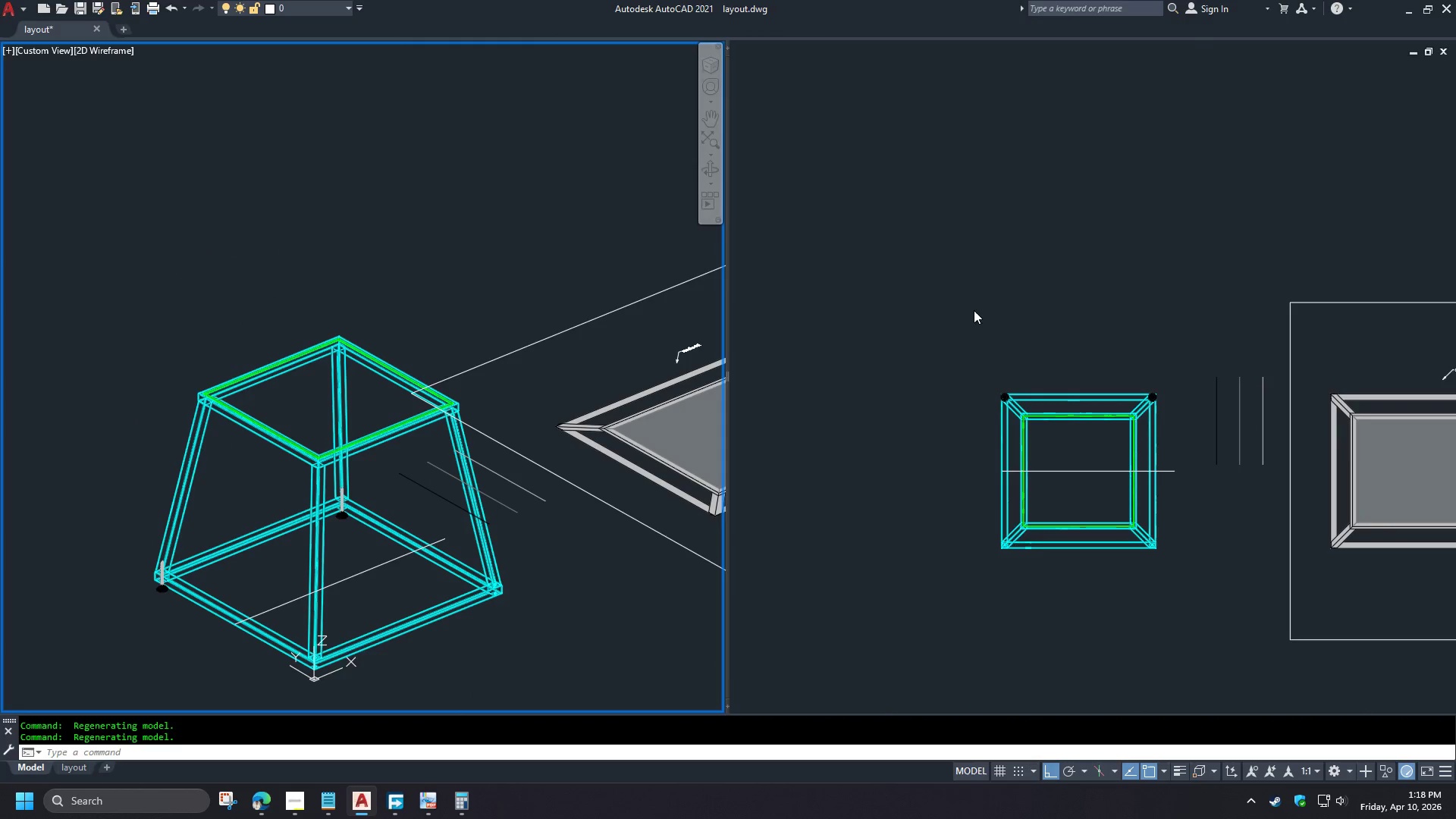 
left_click([987, 307])
 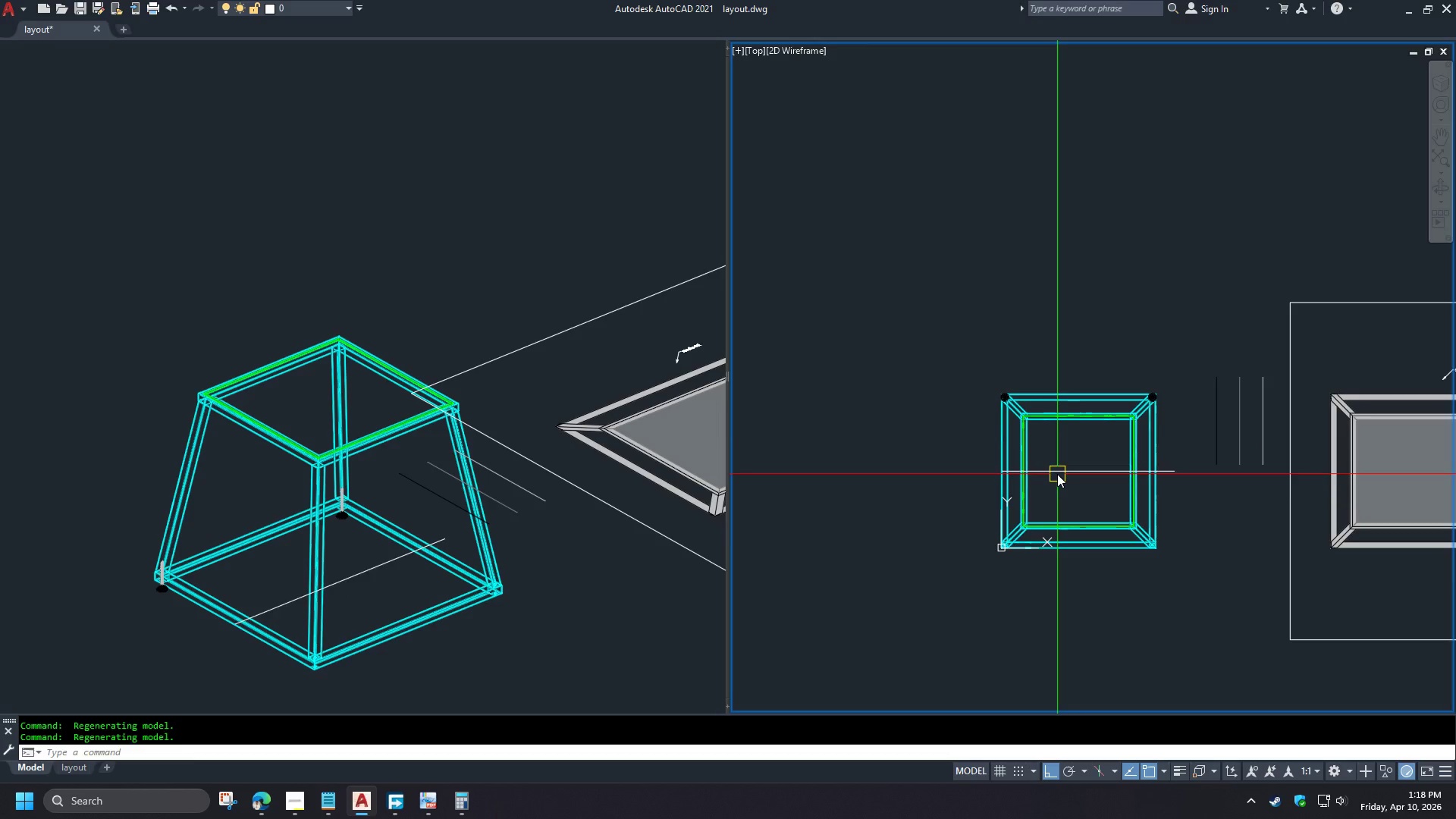 
left_click([1057, 474])
 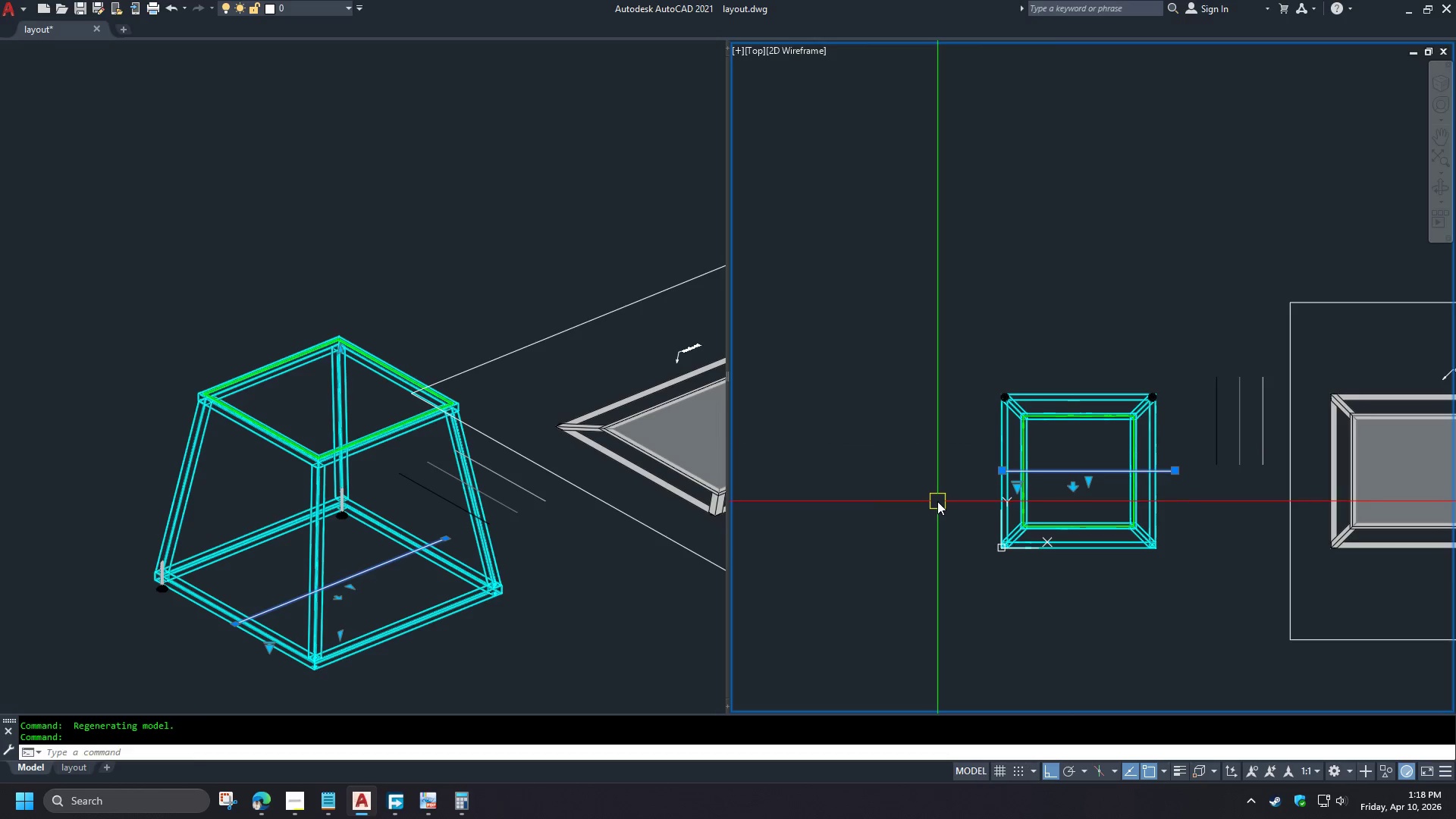 
key(M)
 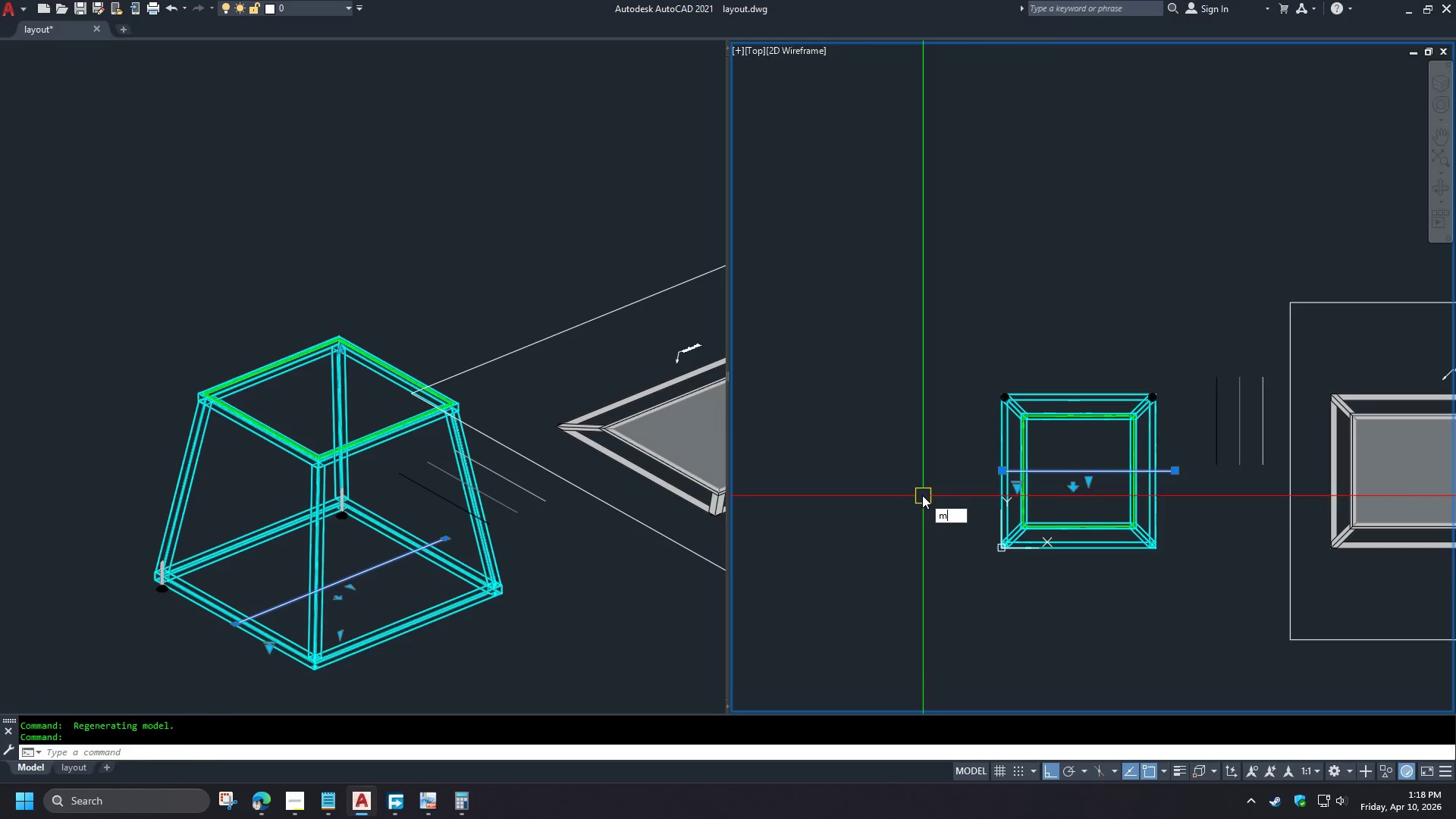 
key(Space)
 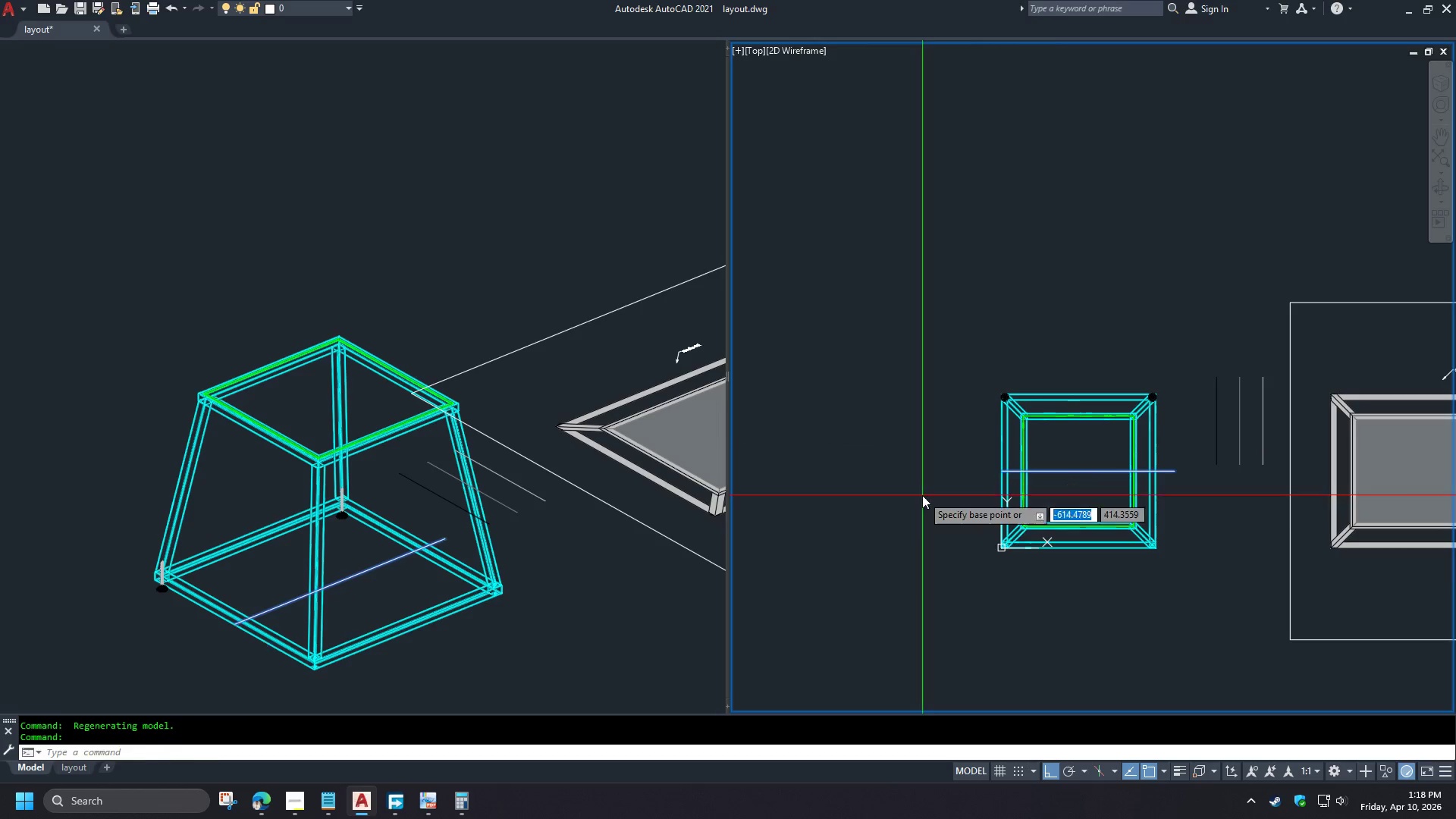 
left_click([922, 495])
 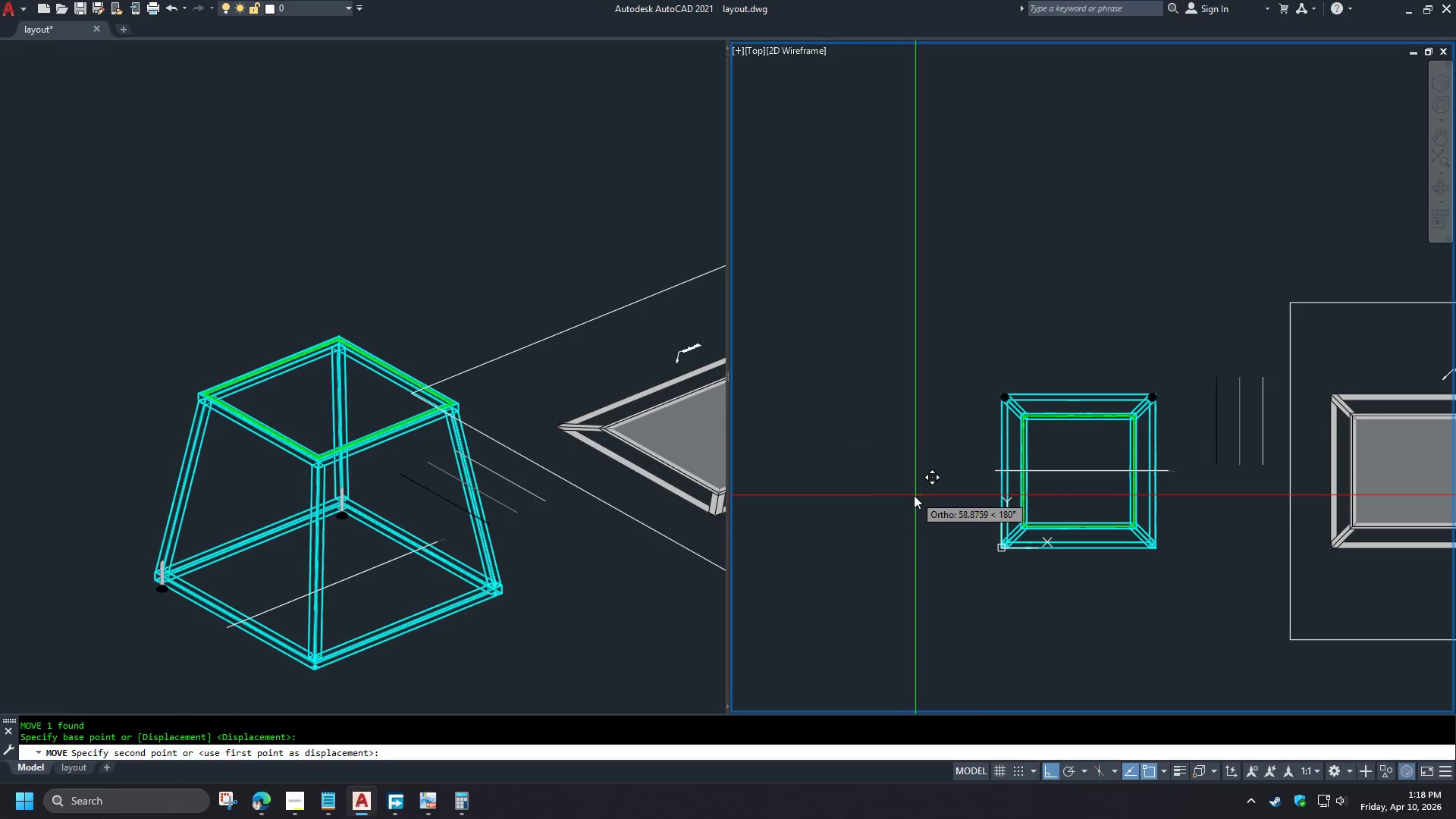 
left_click([914, 495])
 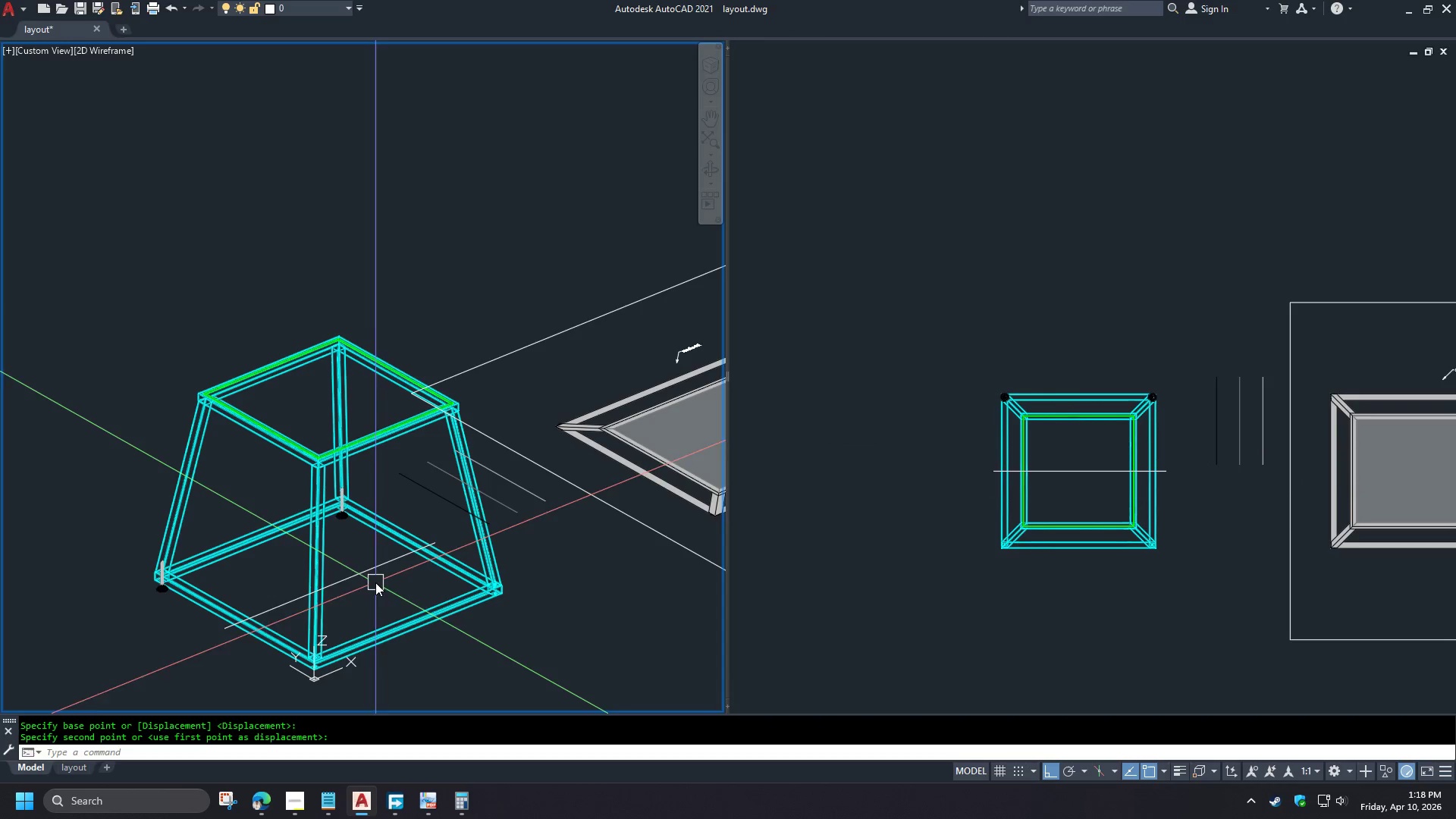 
type(re )
 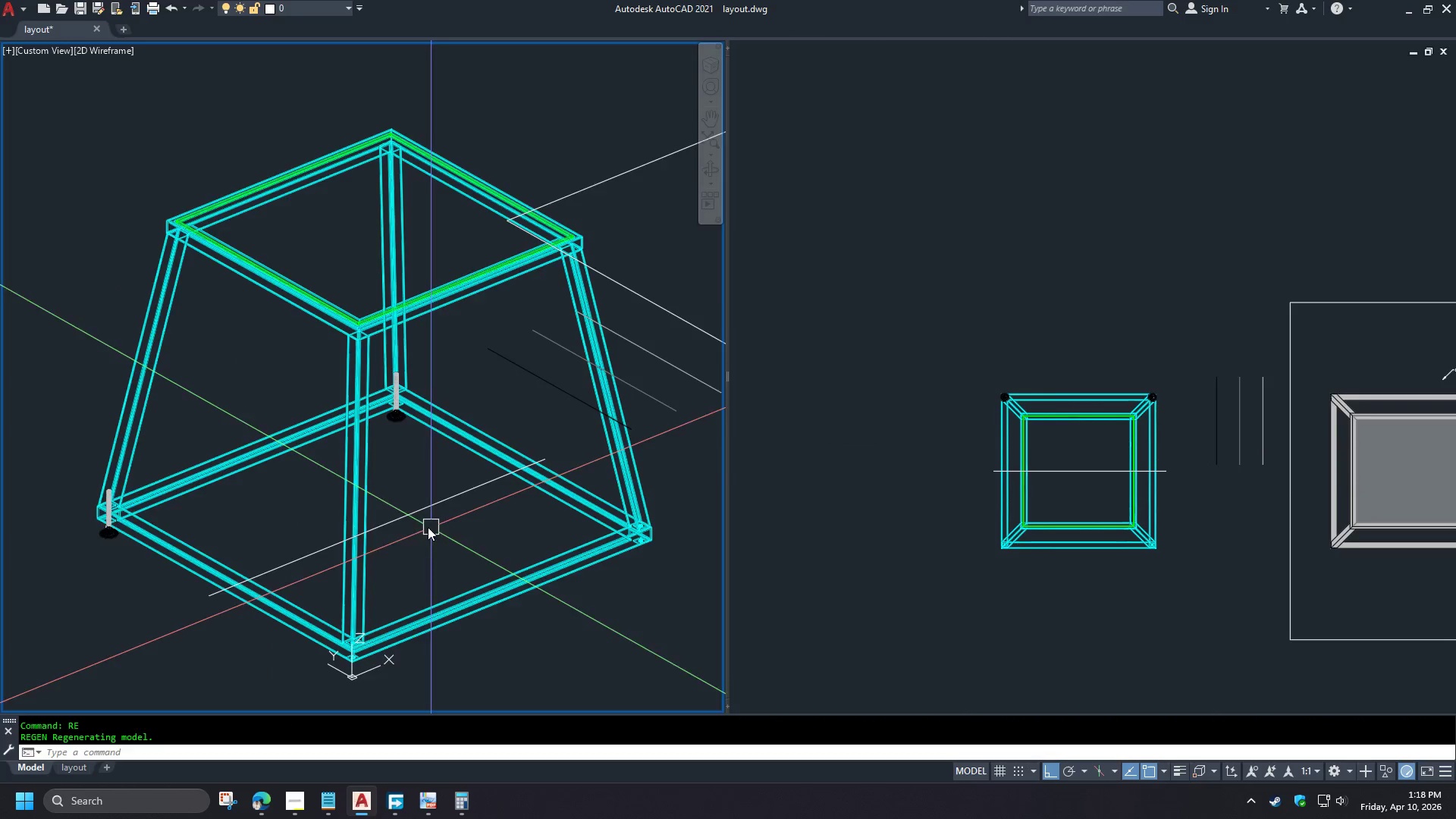 
scroll: coordinate [447, 523], scroll_direction: up, amount: 1.0
 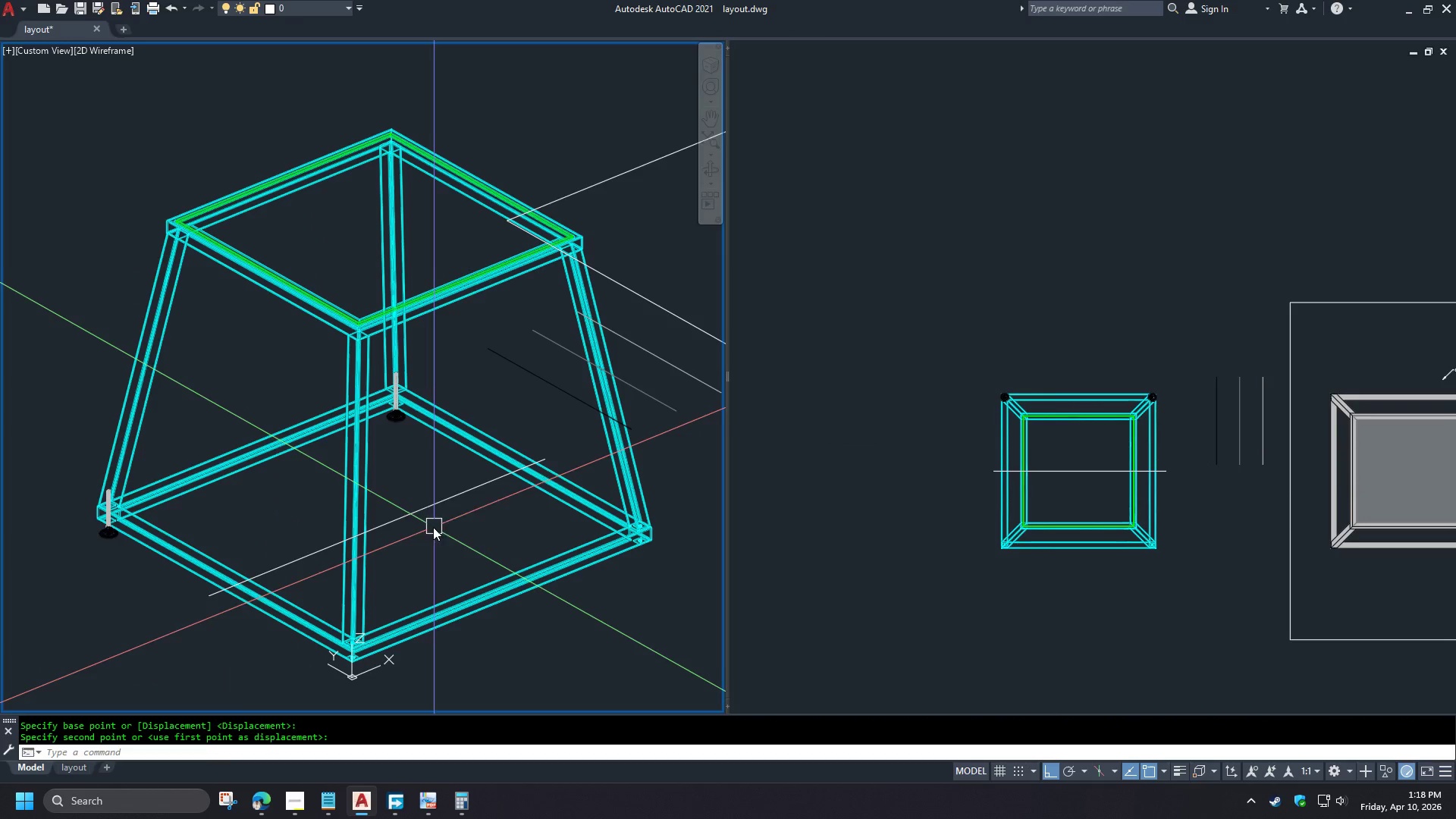 
scroll: coordinate [378, 527], scroll_direction: down, amount: 2.0
 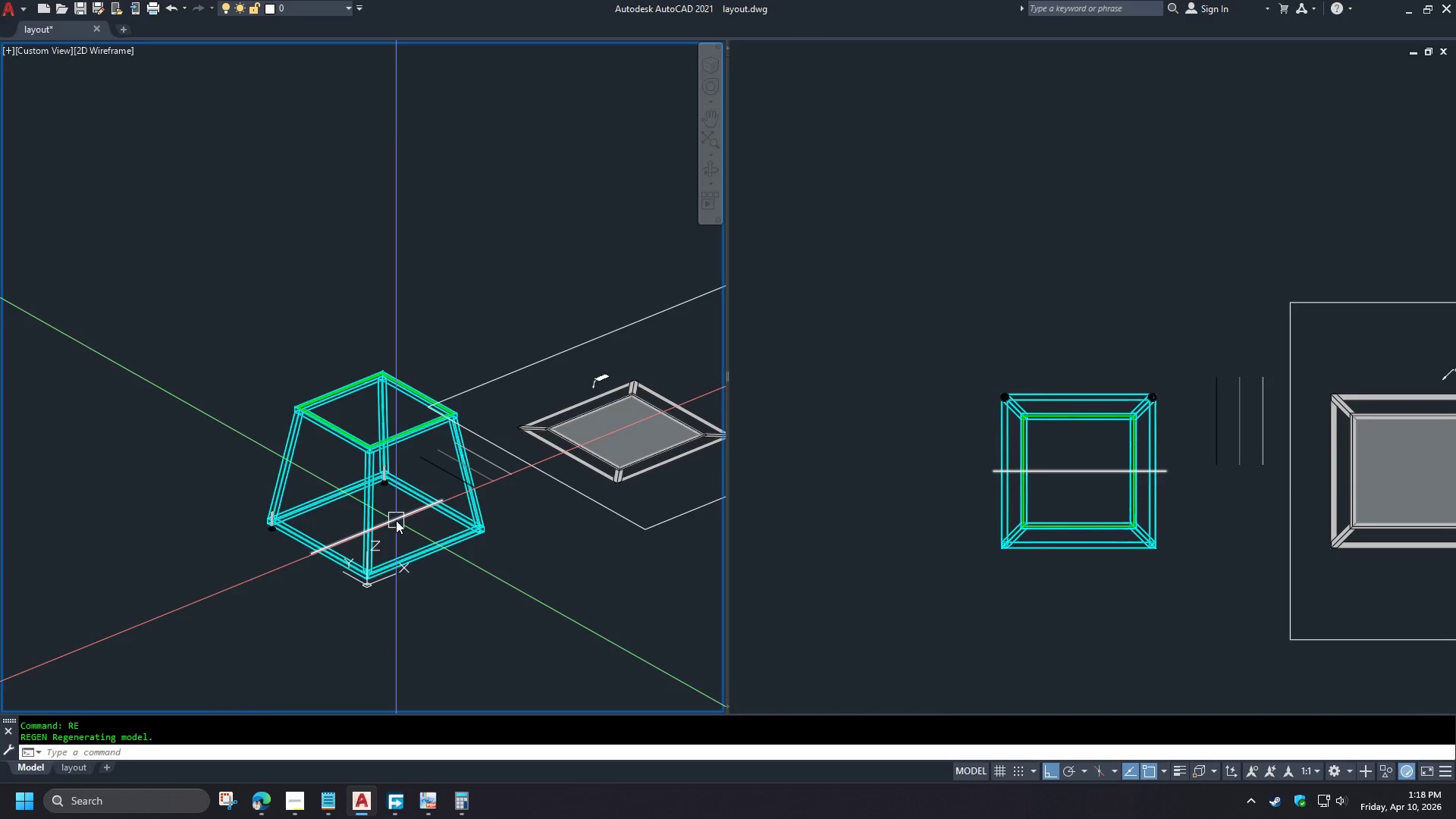 
left_click([396, 520])
 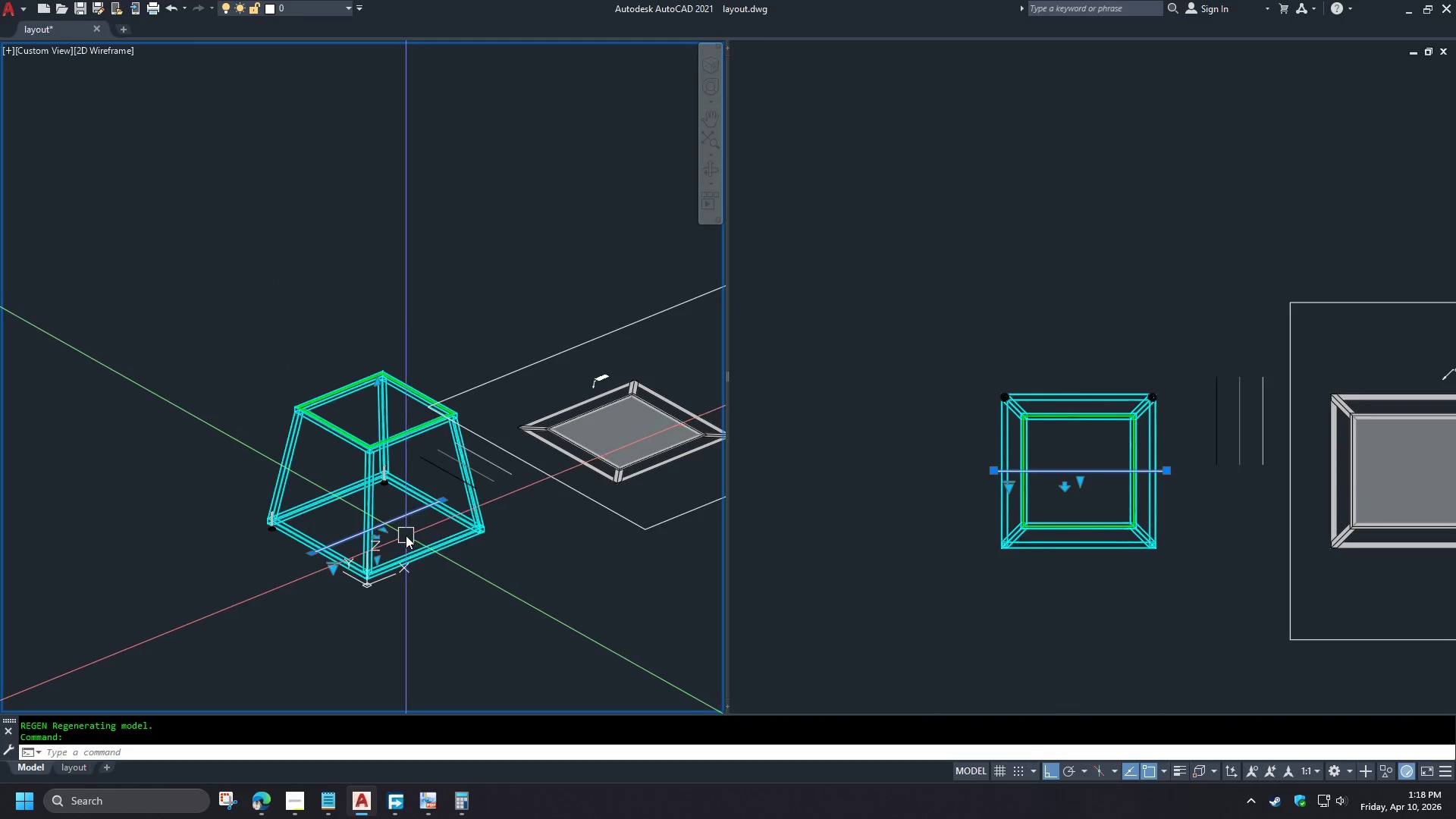 
scroll: coordinate [399, 535], scroll_direction: up, amount: 2.0
 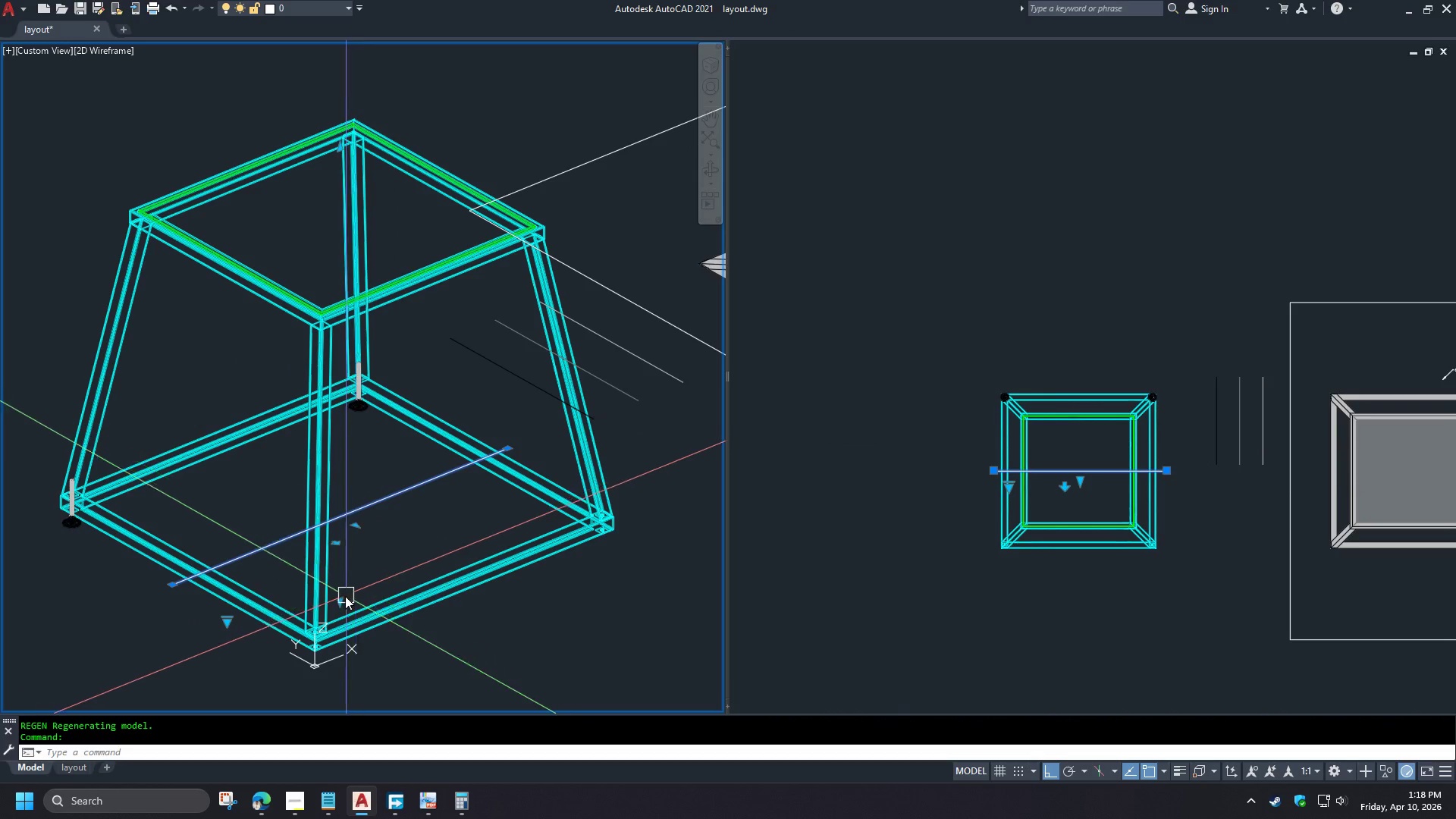 
left_click([340, 604])
 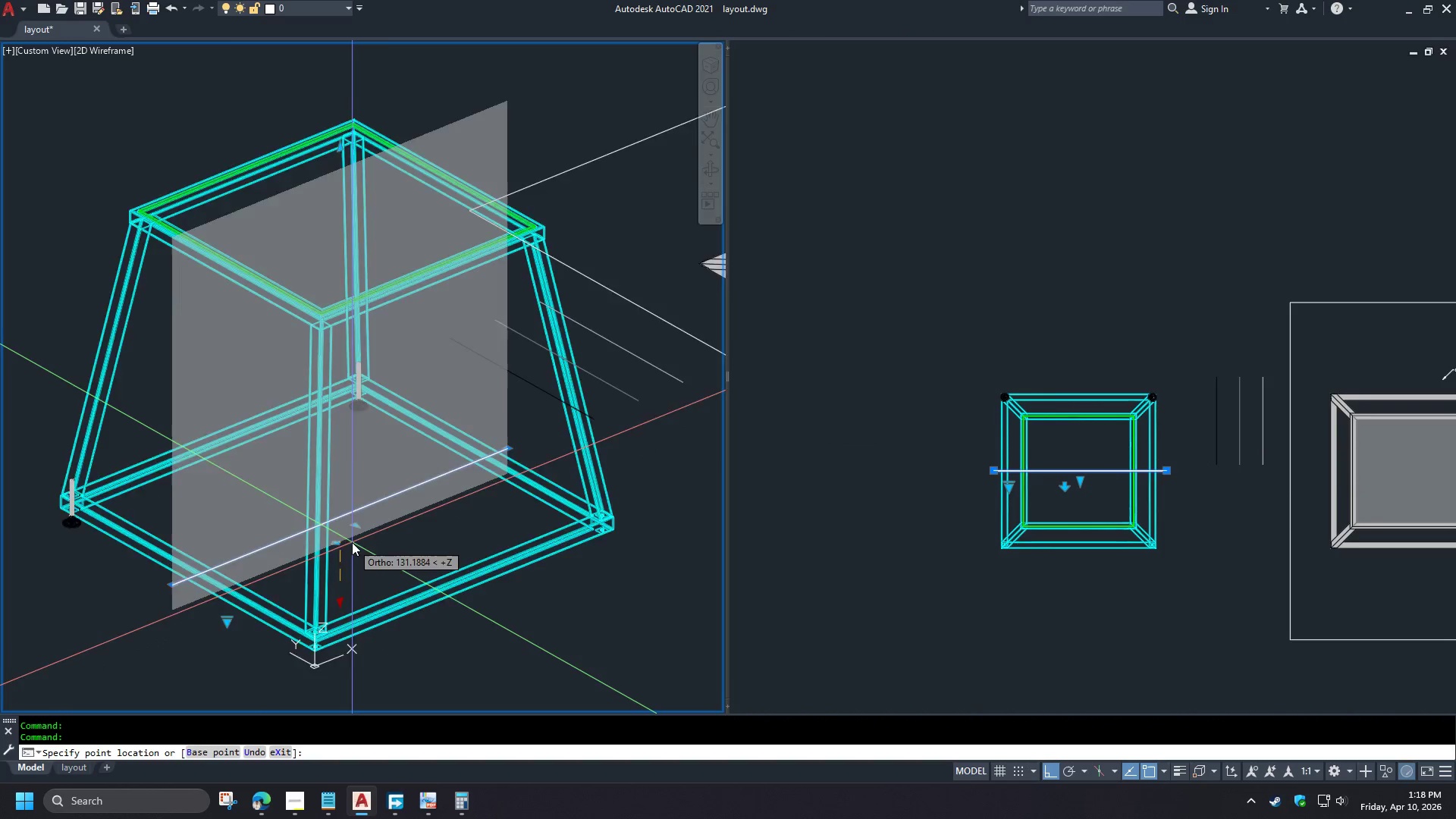 
scroll: coordinate [353, 548], scroll_direction: down, amount: 2.0
 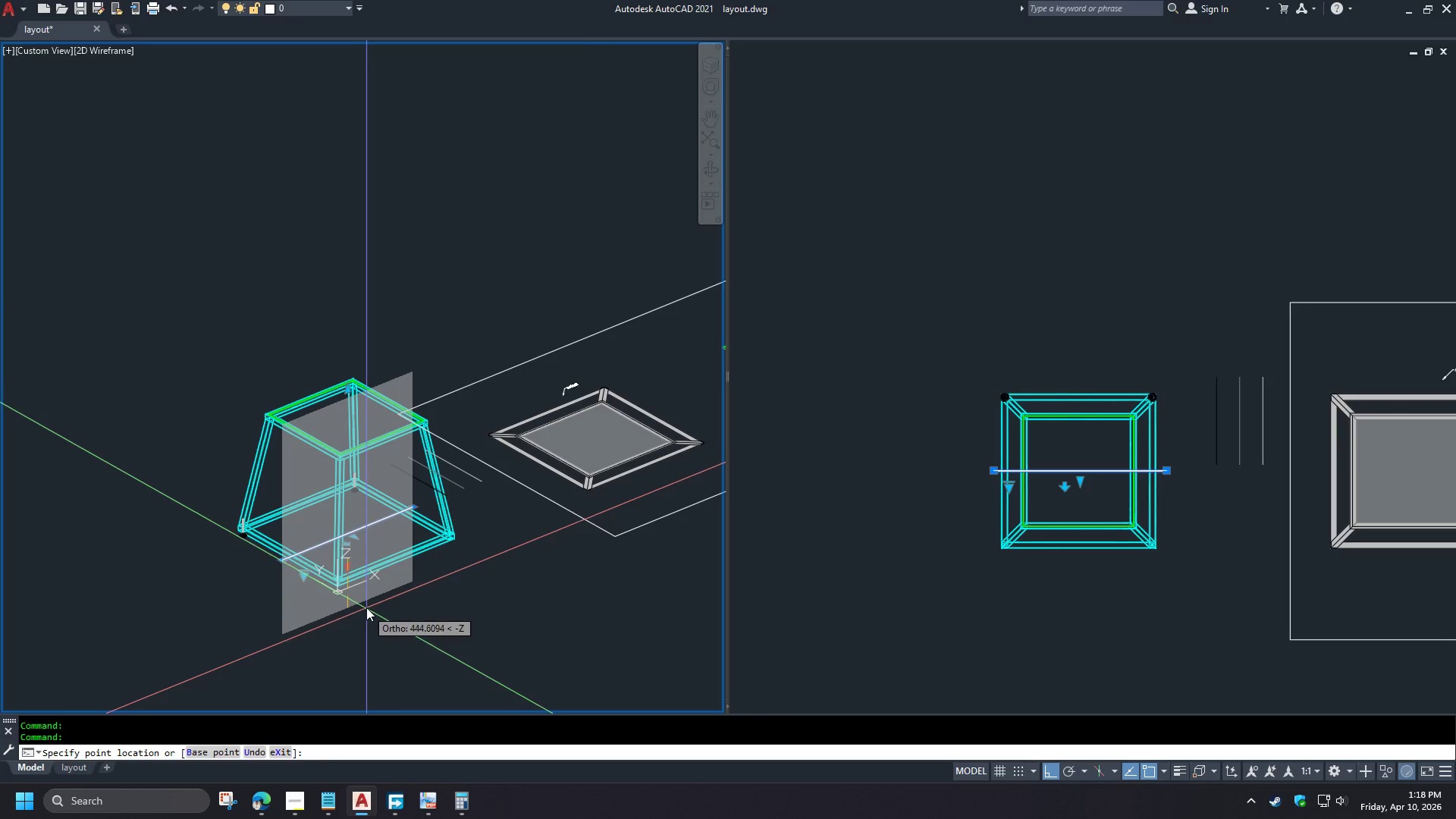 
left_click([366, 604])
 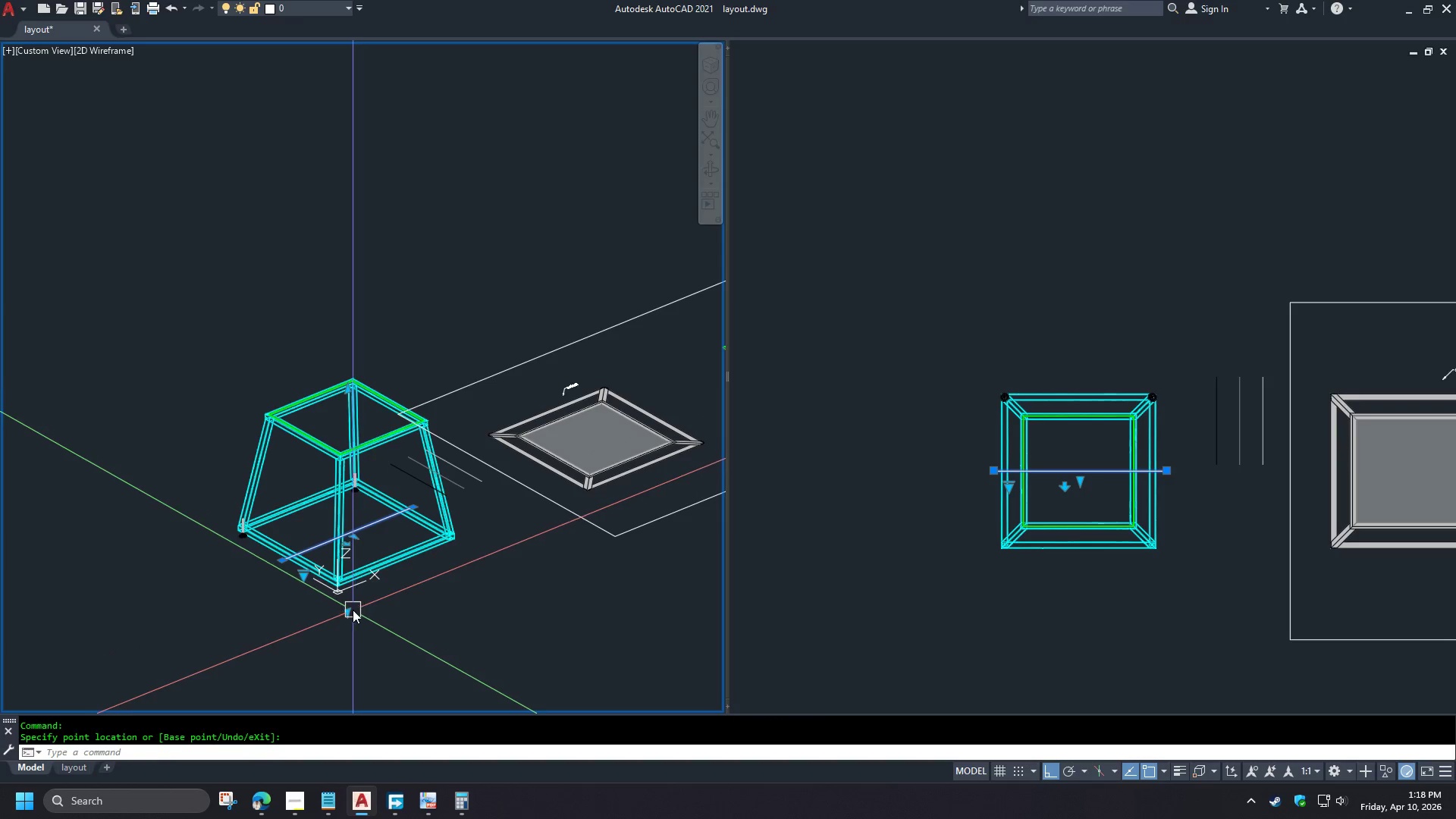 
left_click([351, 611])
 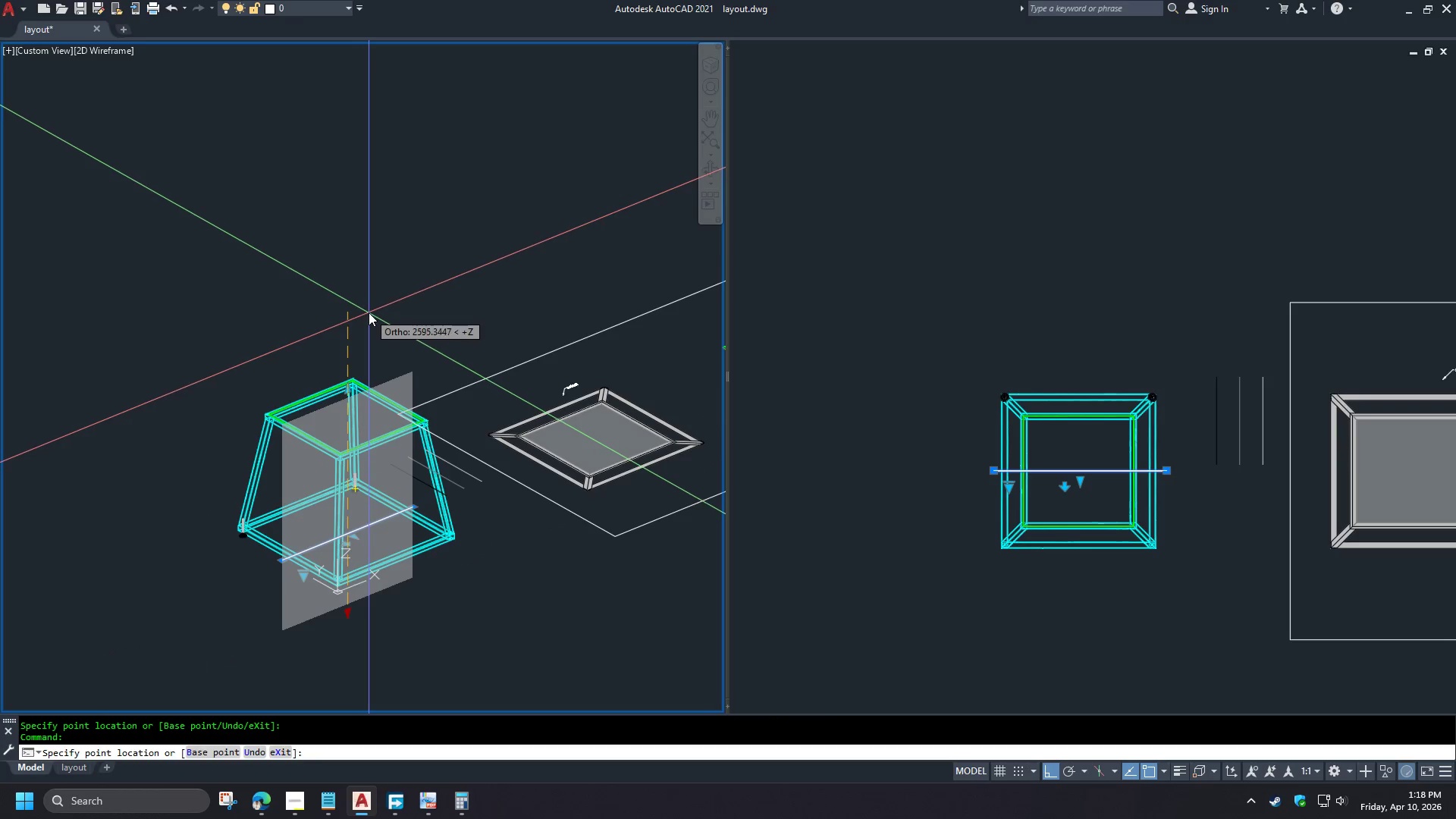 
left_click([369, 312])
 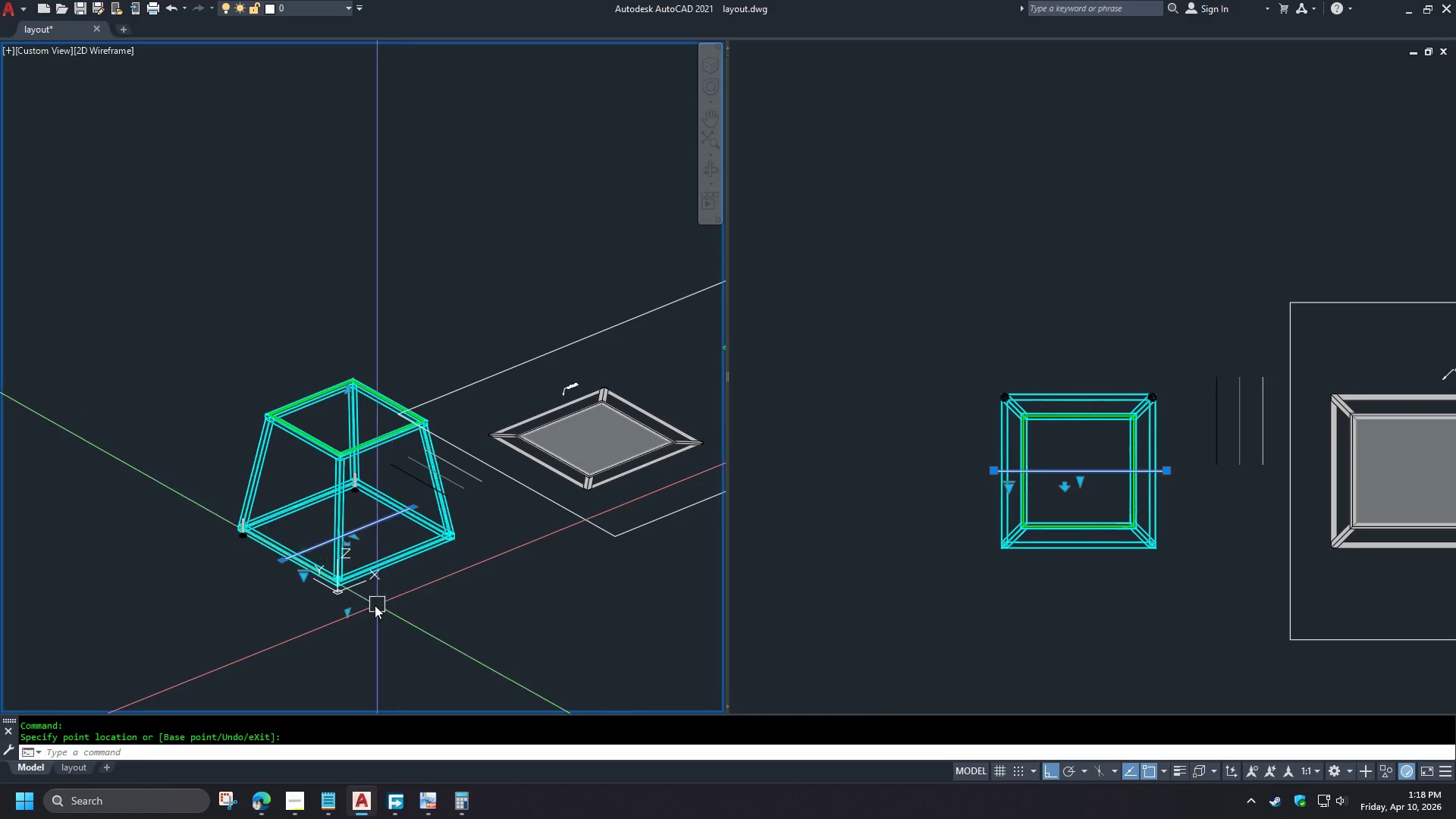 
left_click([348, 613])
 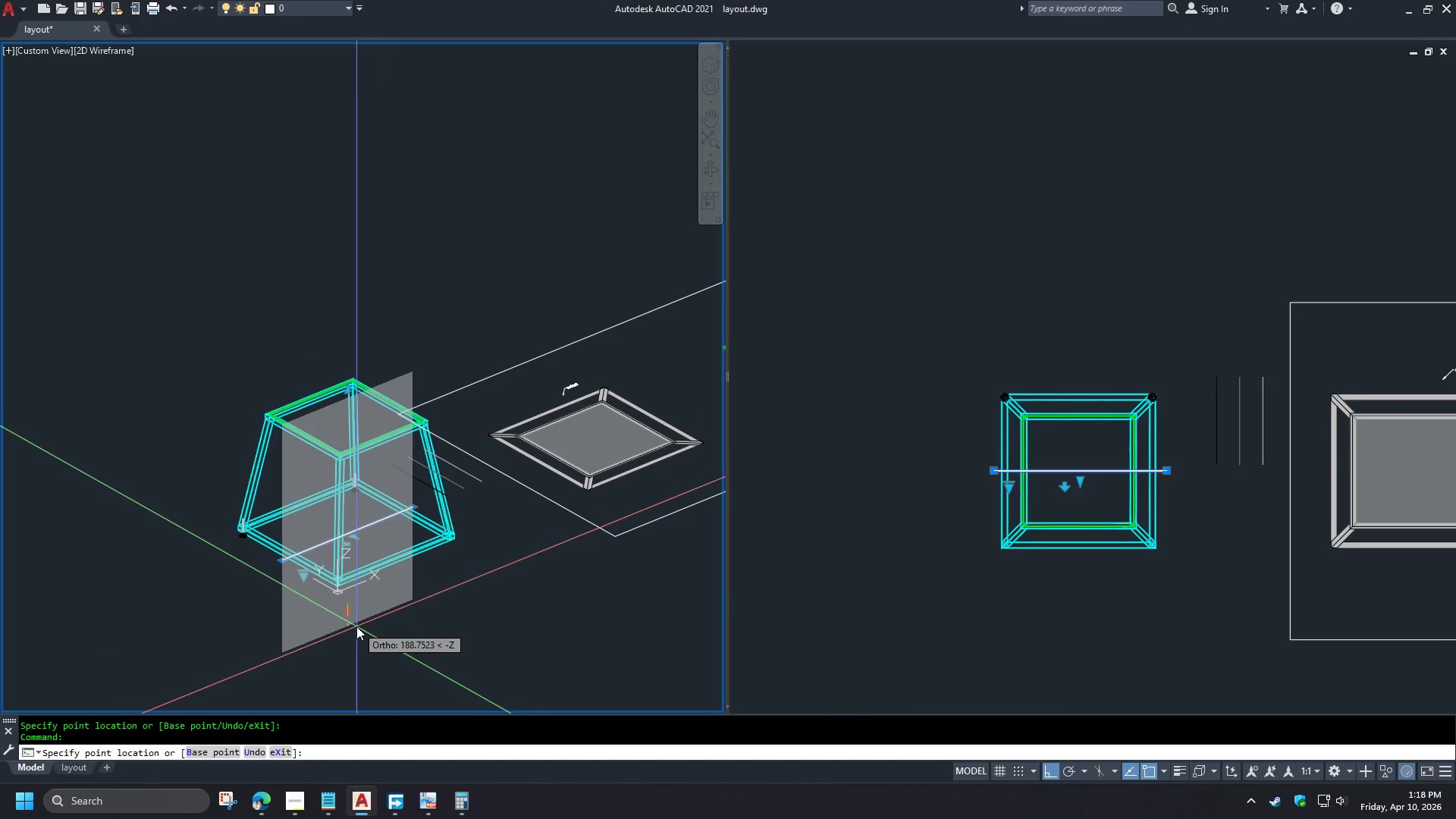 
left_click([356, 628])
 